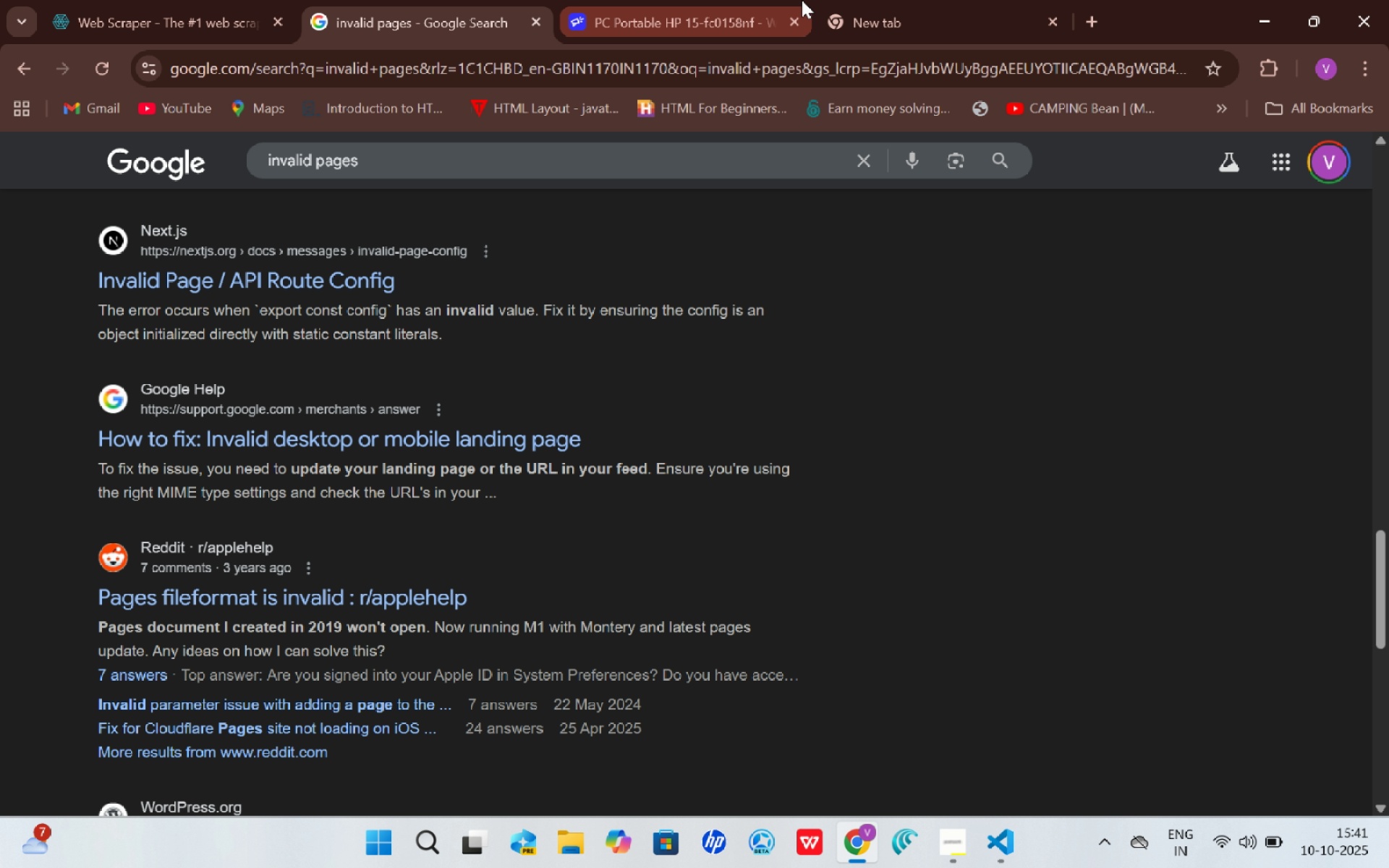 
double_click([621, 75])
 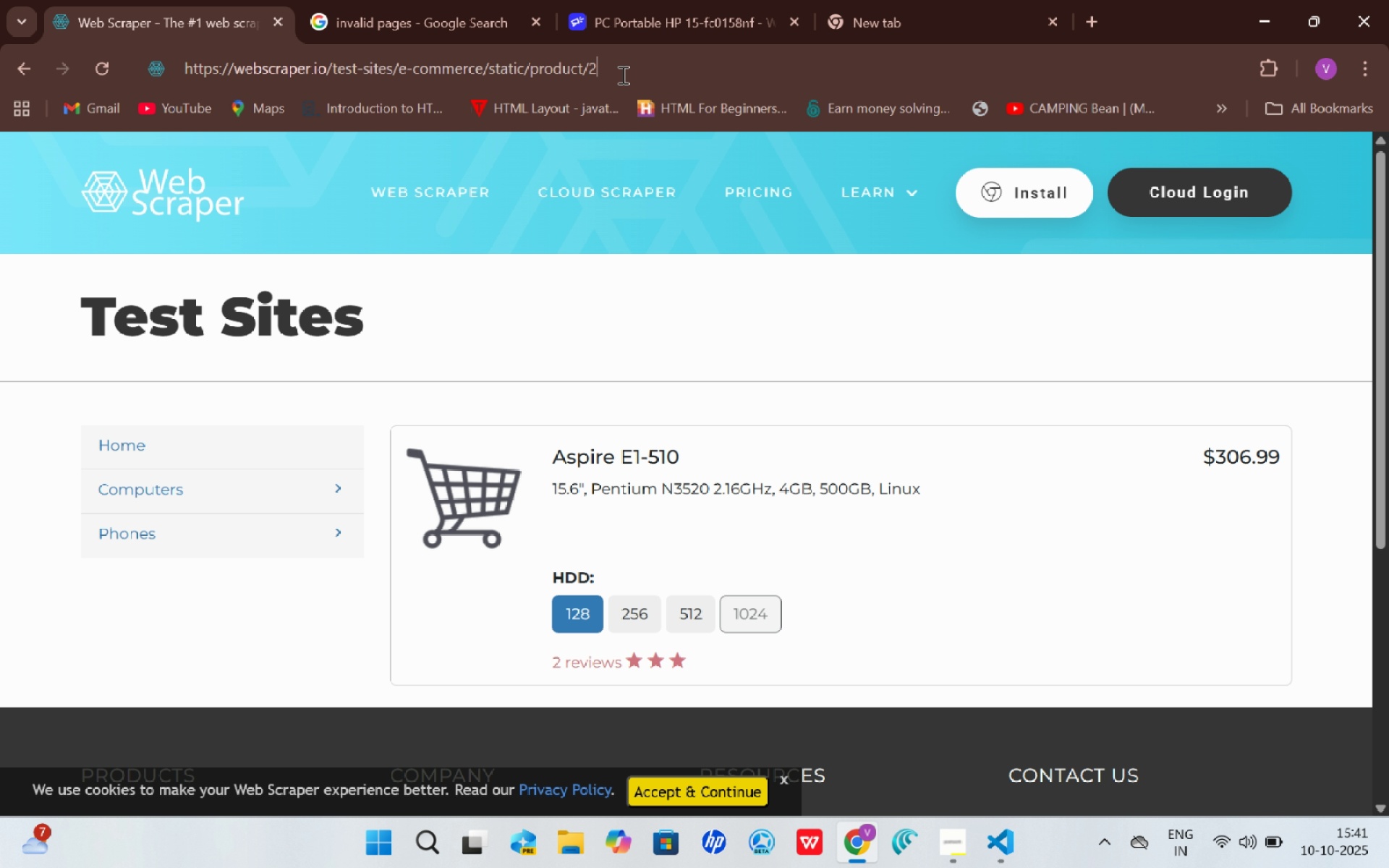 
type(65)
 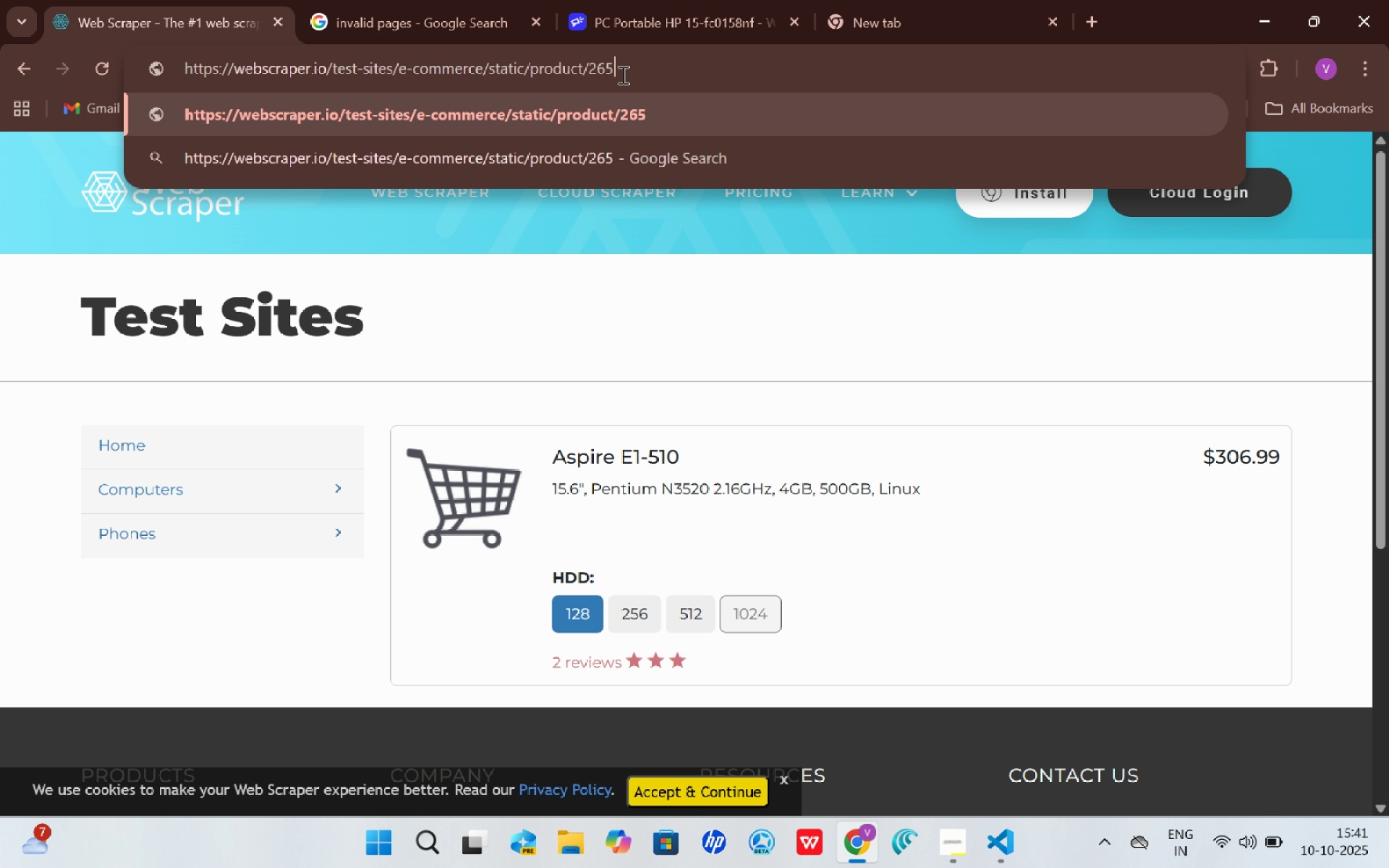 
key(Enter)
 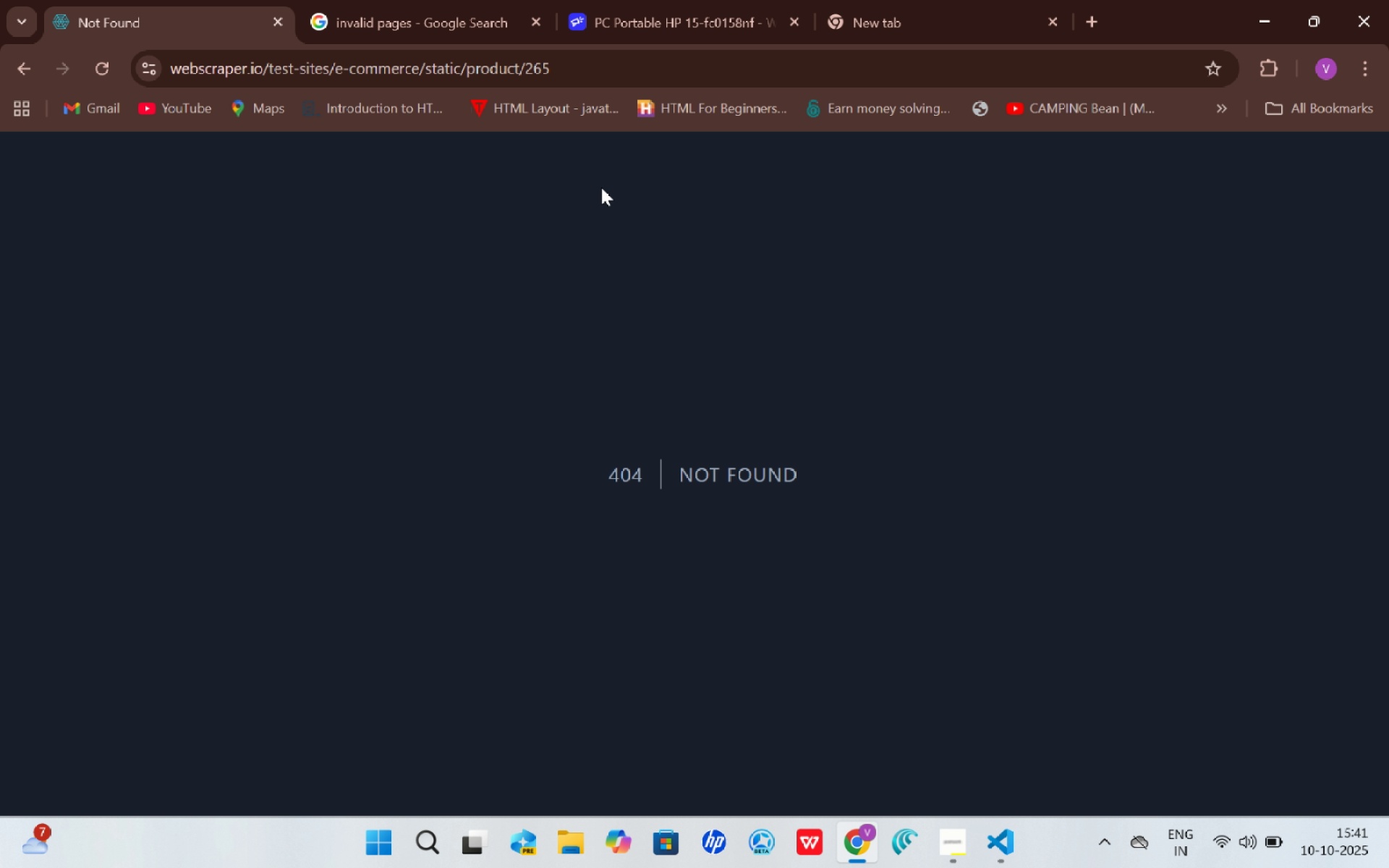 
left_click([662, 62])
 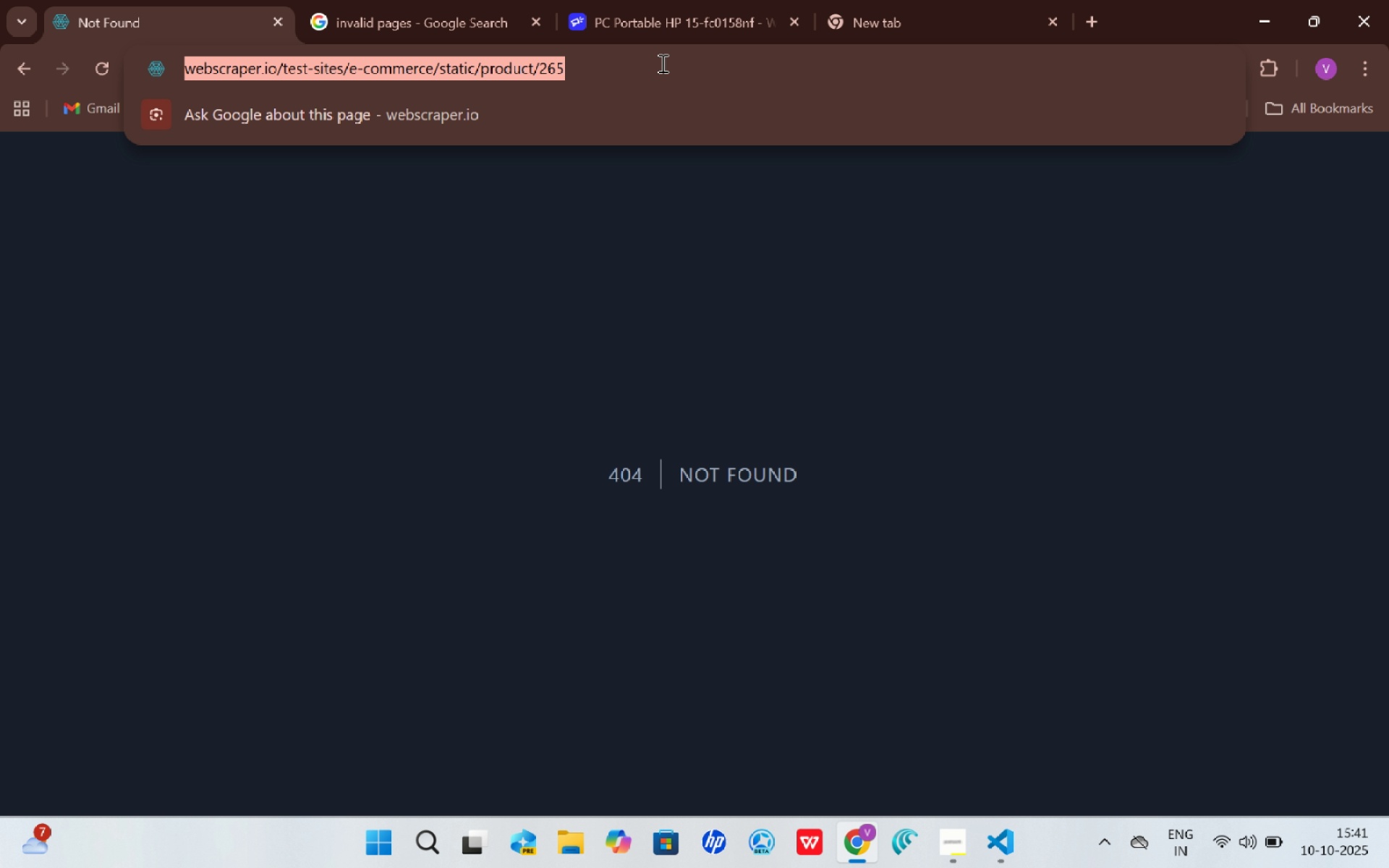 
key(Control+C)
 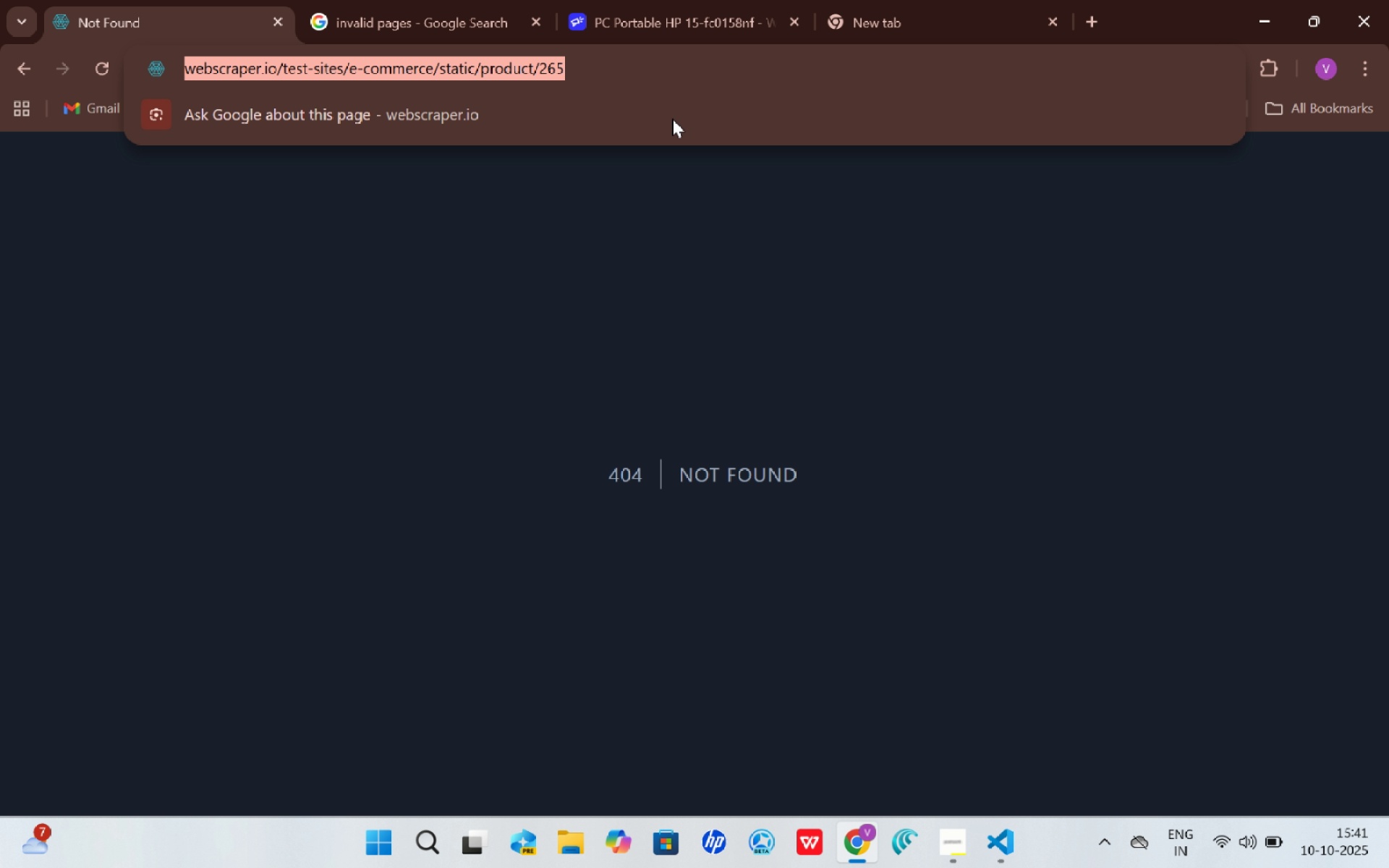 
key(Control+C)
 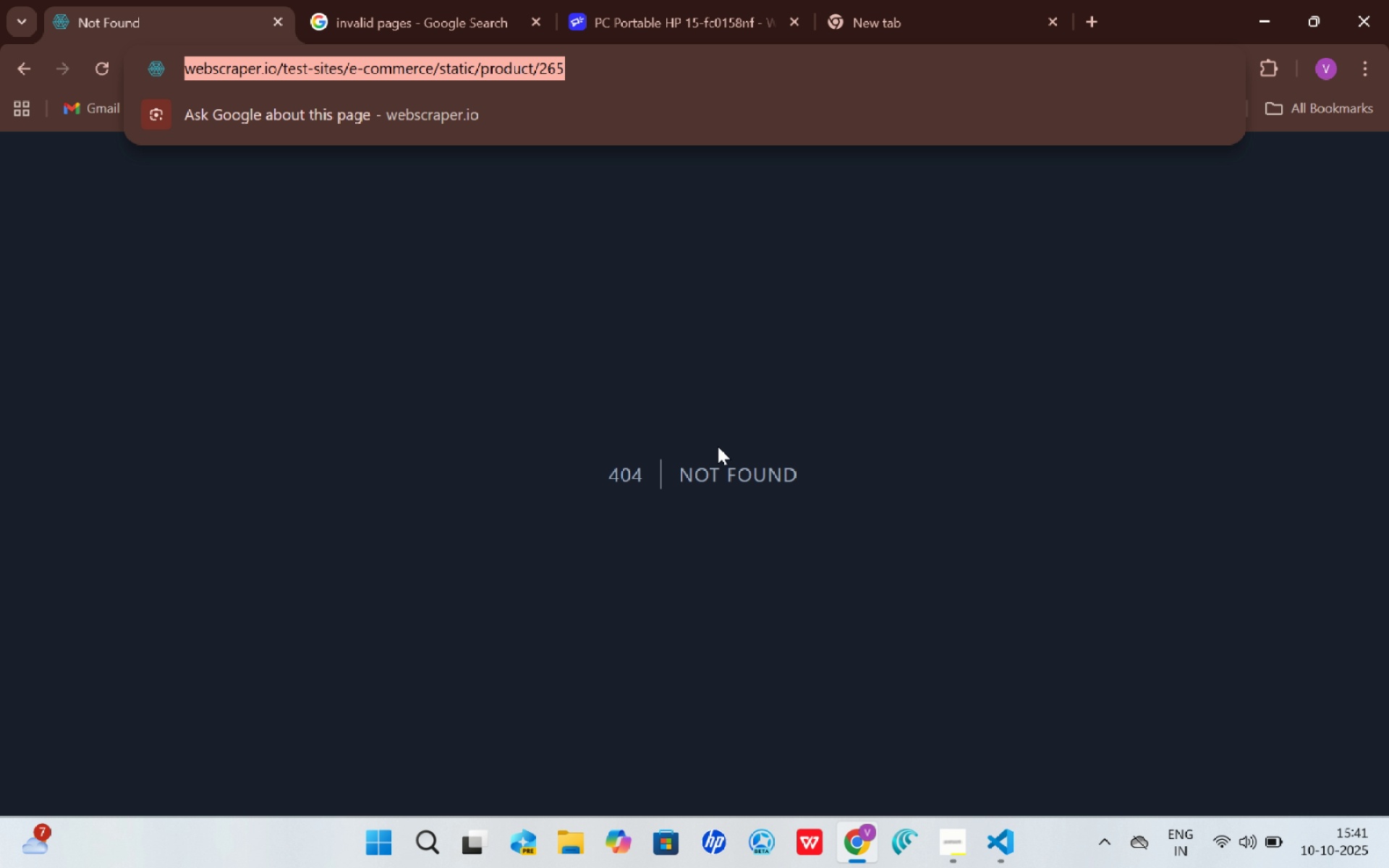 
key(Control+C)
 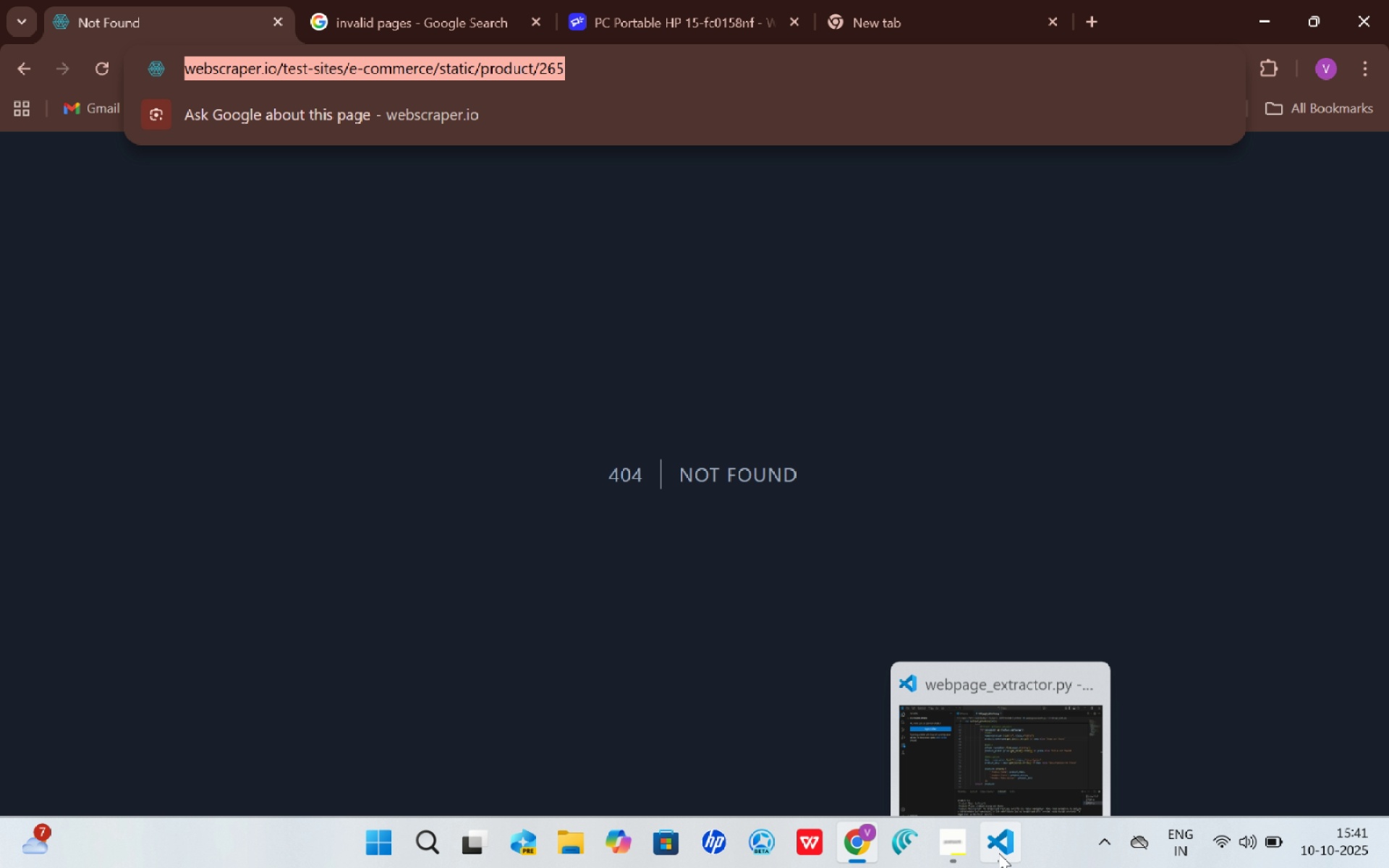 
left_click([997, 852])
 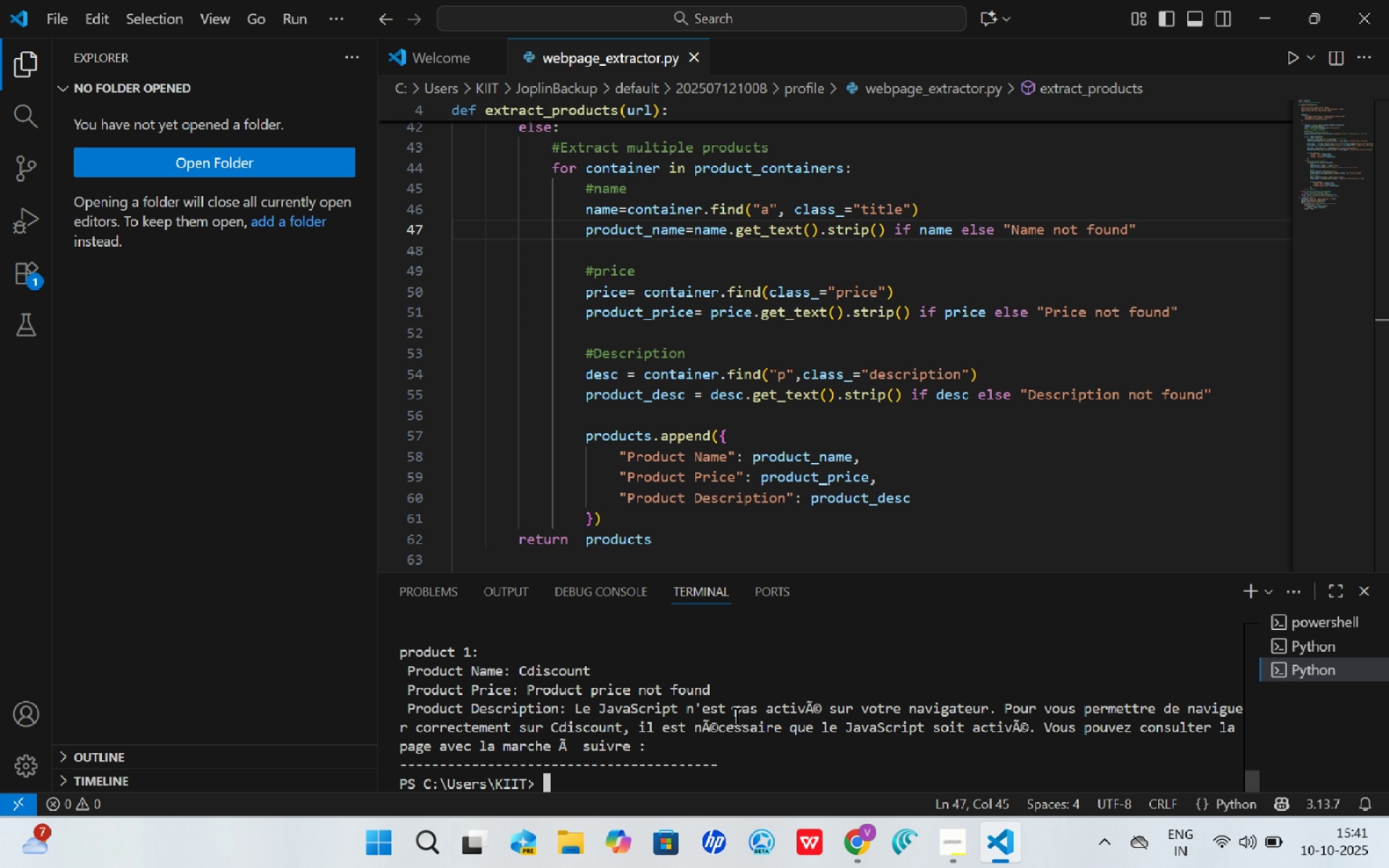 
hold_key(key=ControlLeft, duration=0.57)
 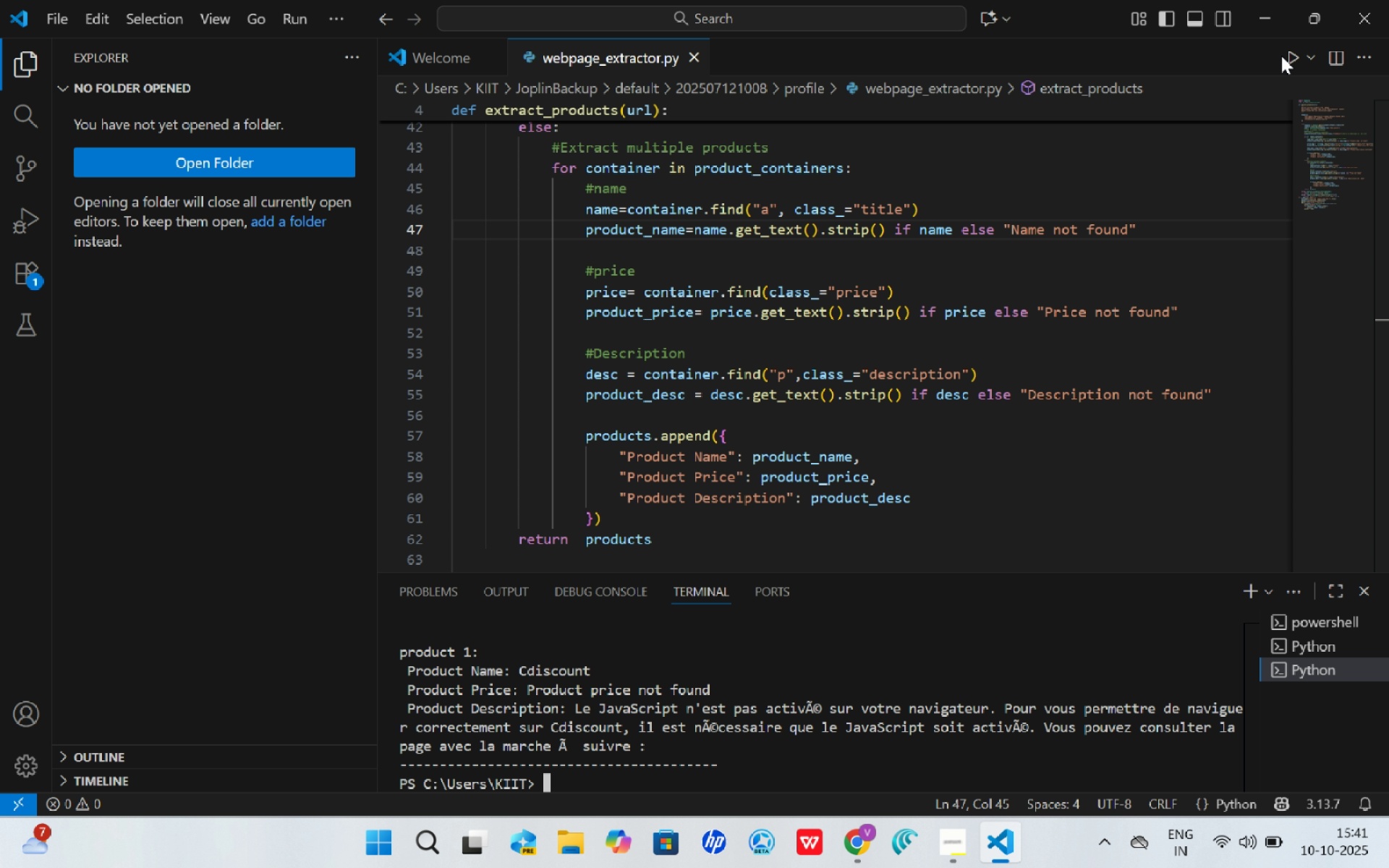 
left_click([1283, 57])
 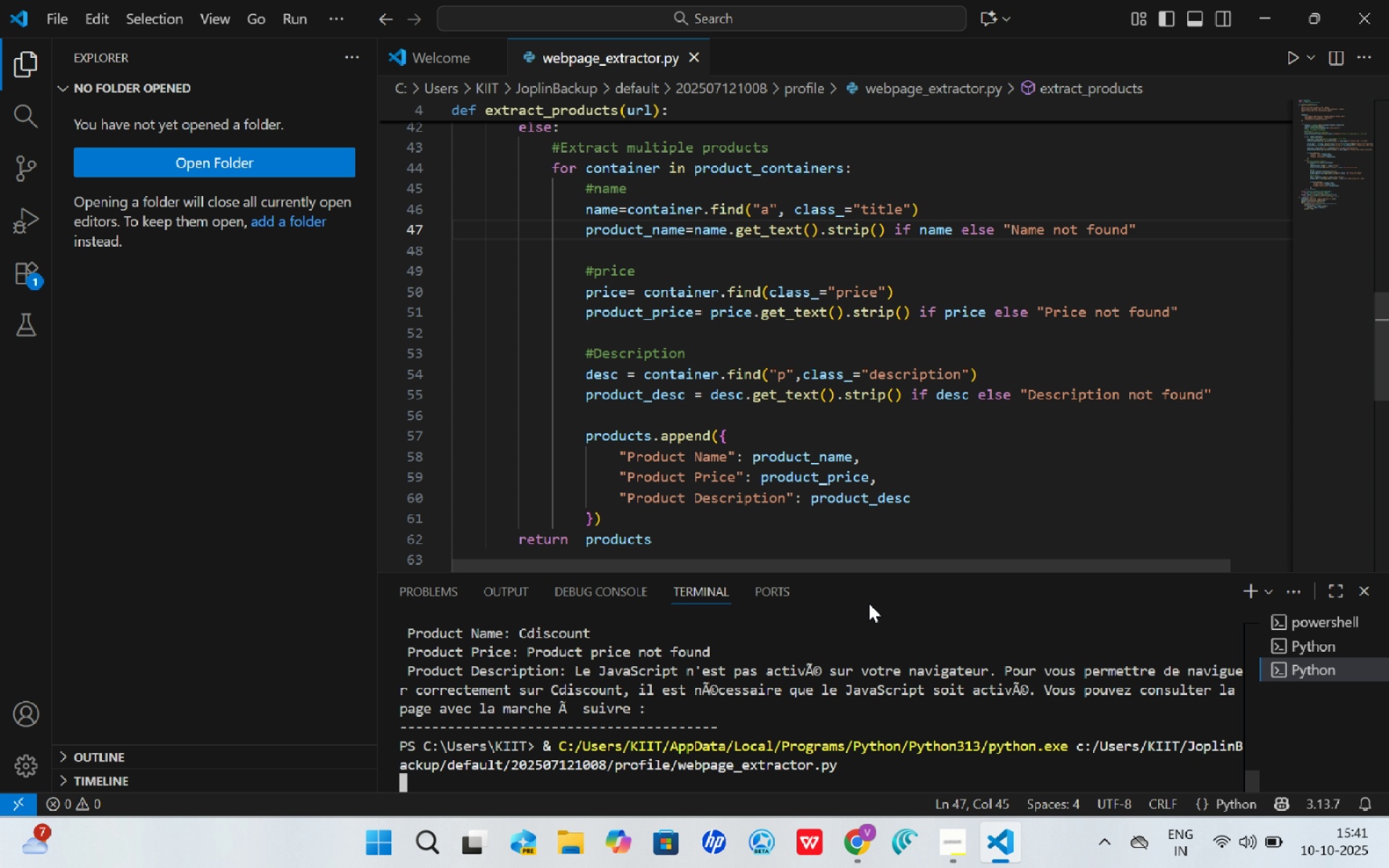 
key(Control+ControlLeft)
 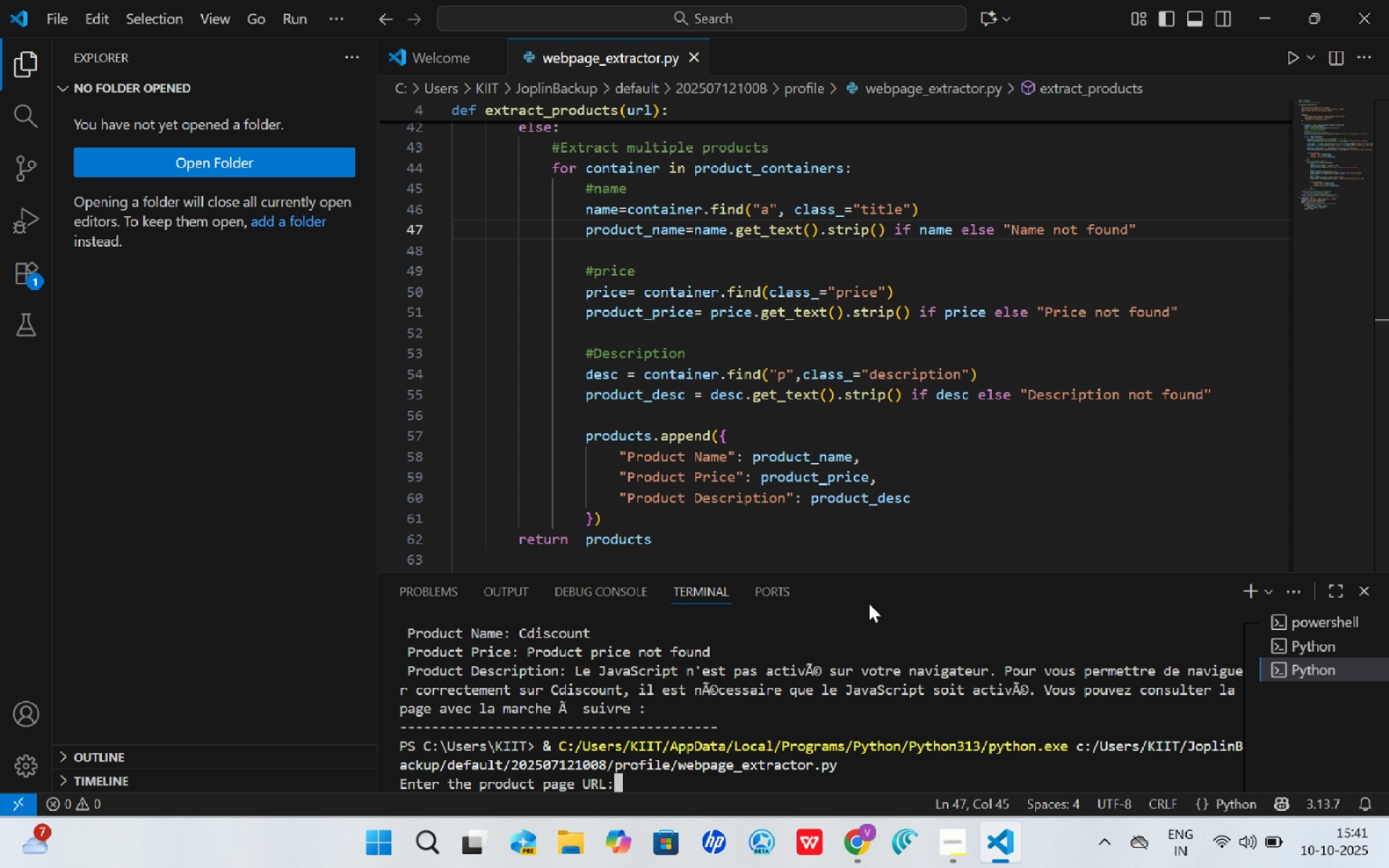 
hold_key(key=ControlLeft, duration=0.69)
 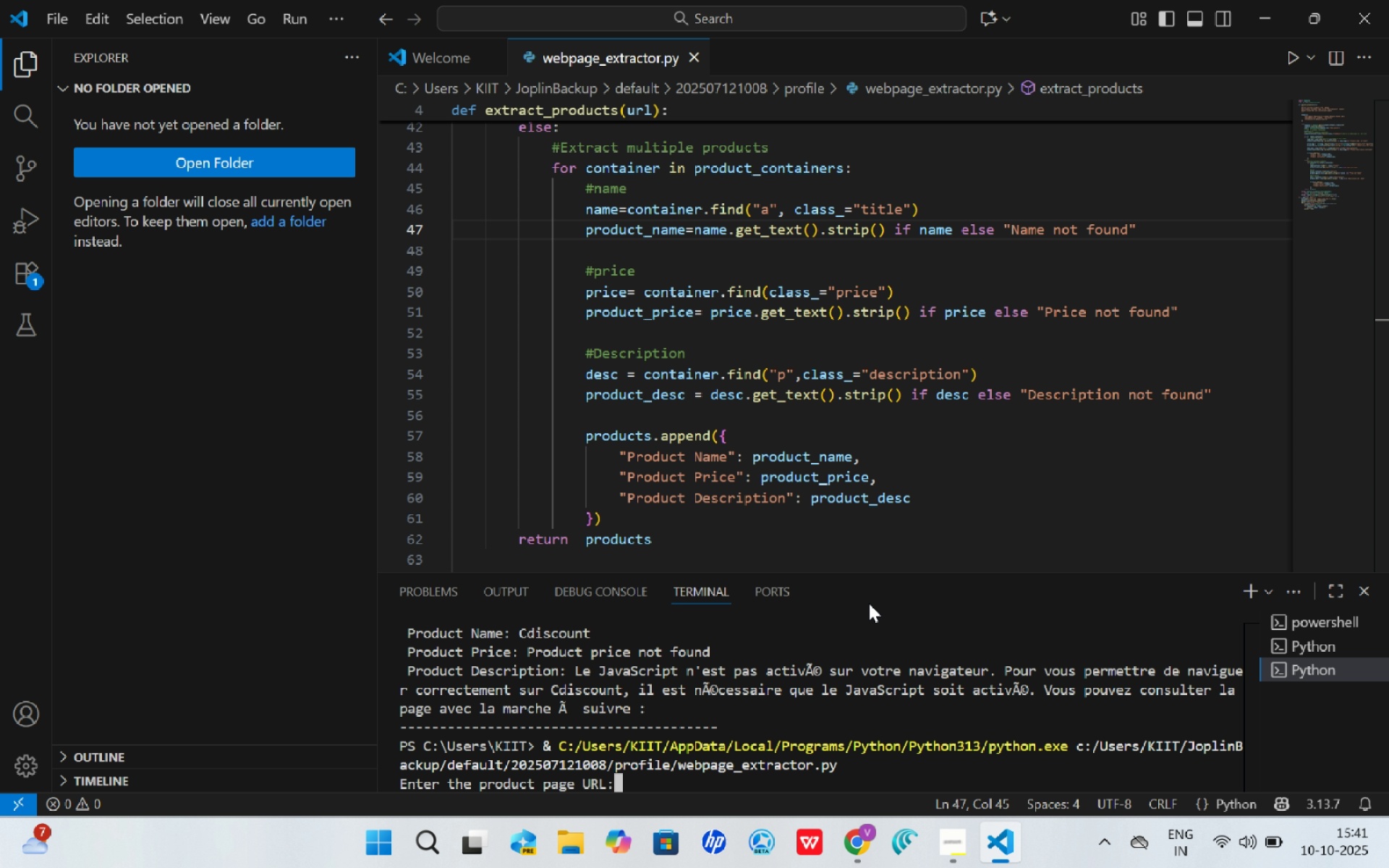 
key(Control+V)
 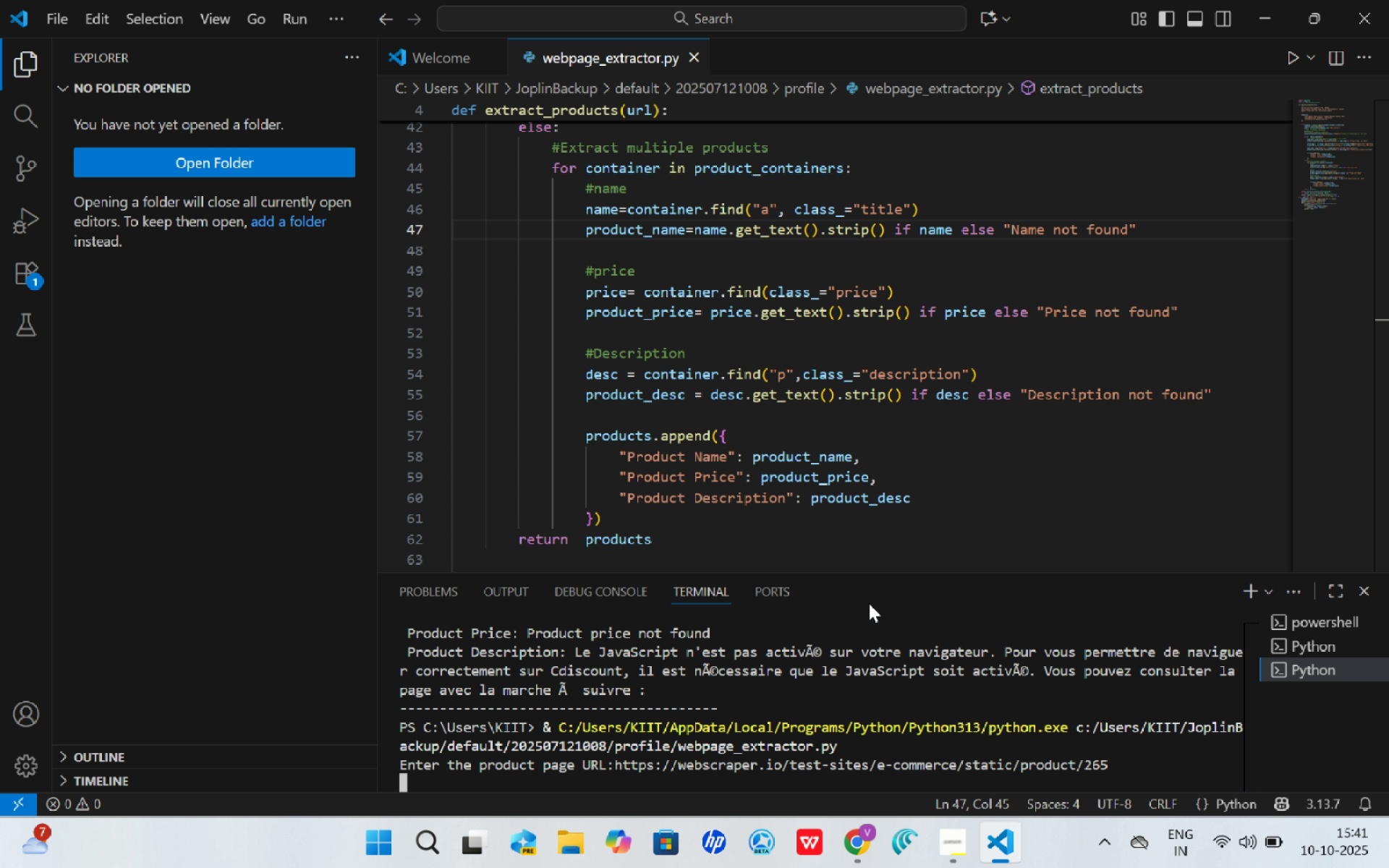 
key(Enter)
 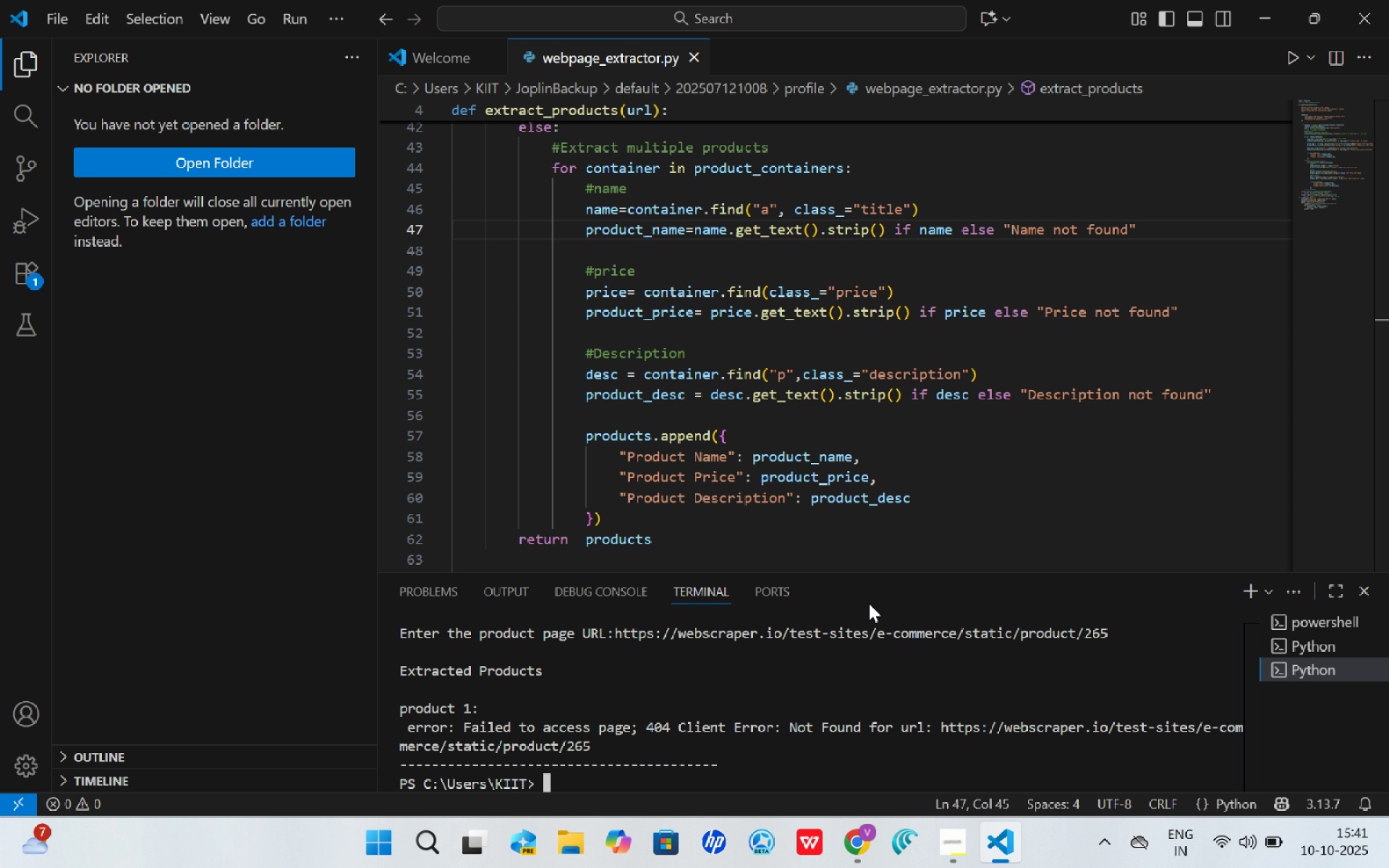 
wait(9.11)
 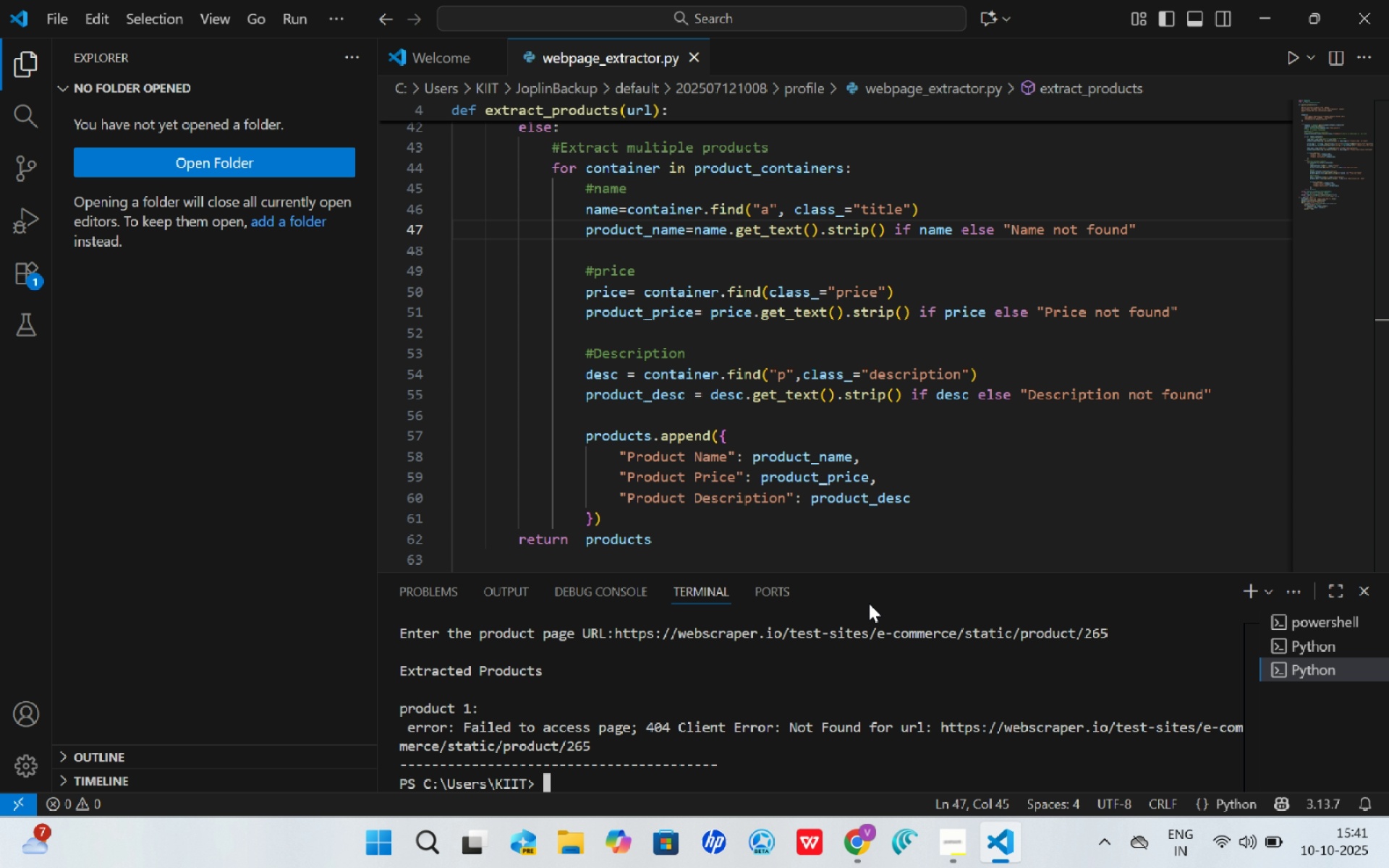 
left_click([1090, 380])
 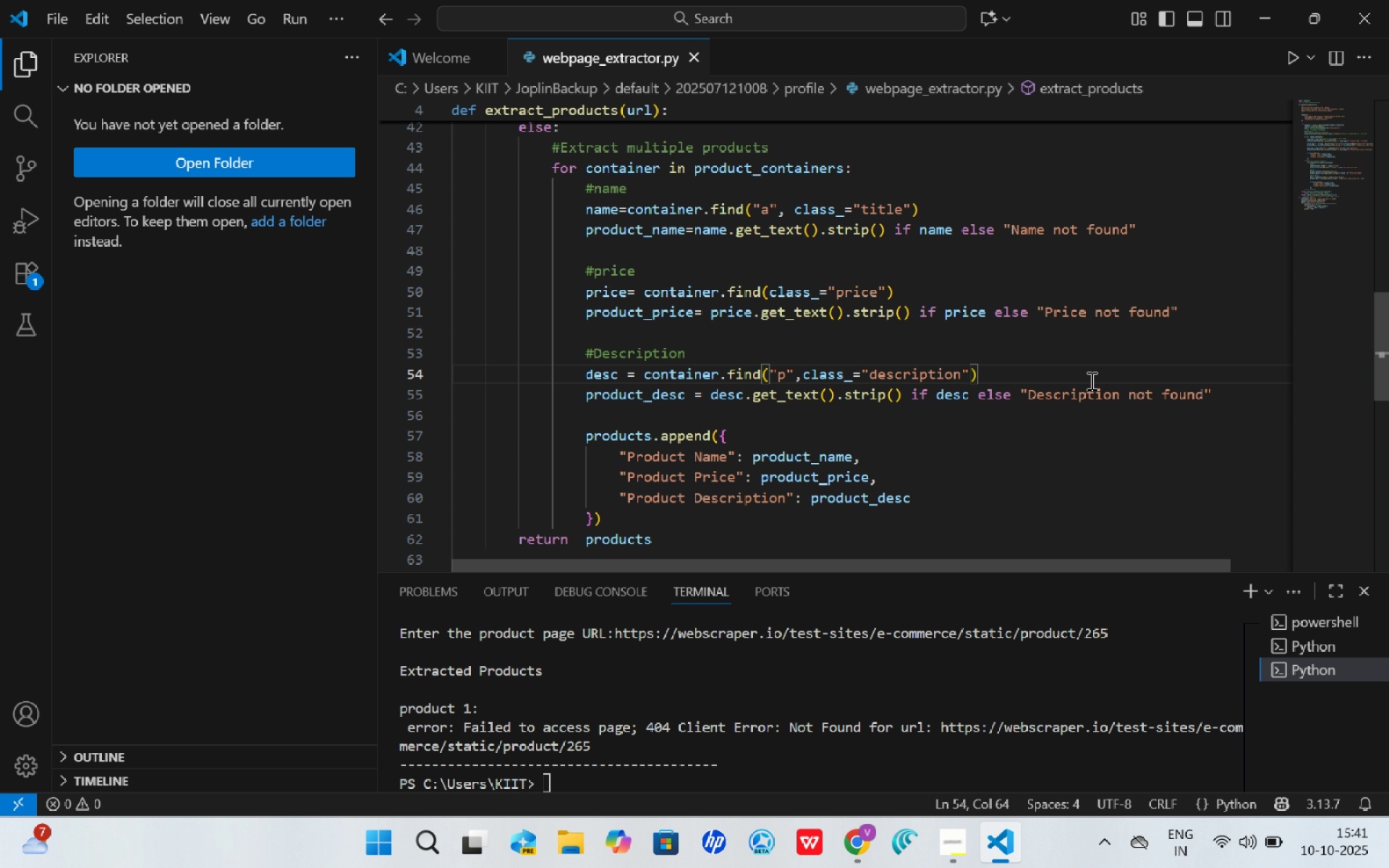 
key(Control+S)
 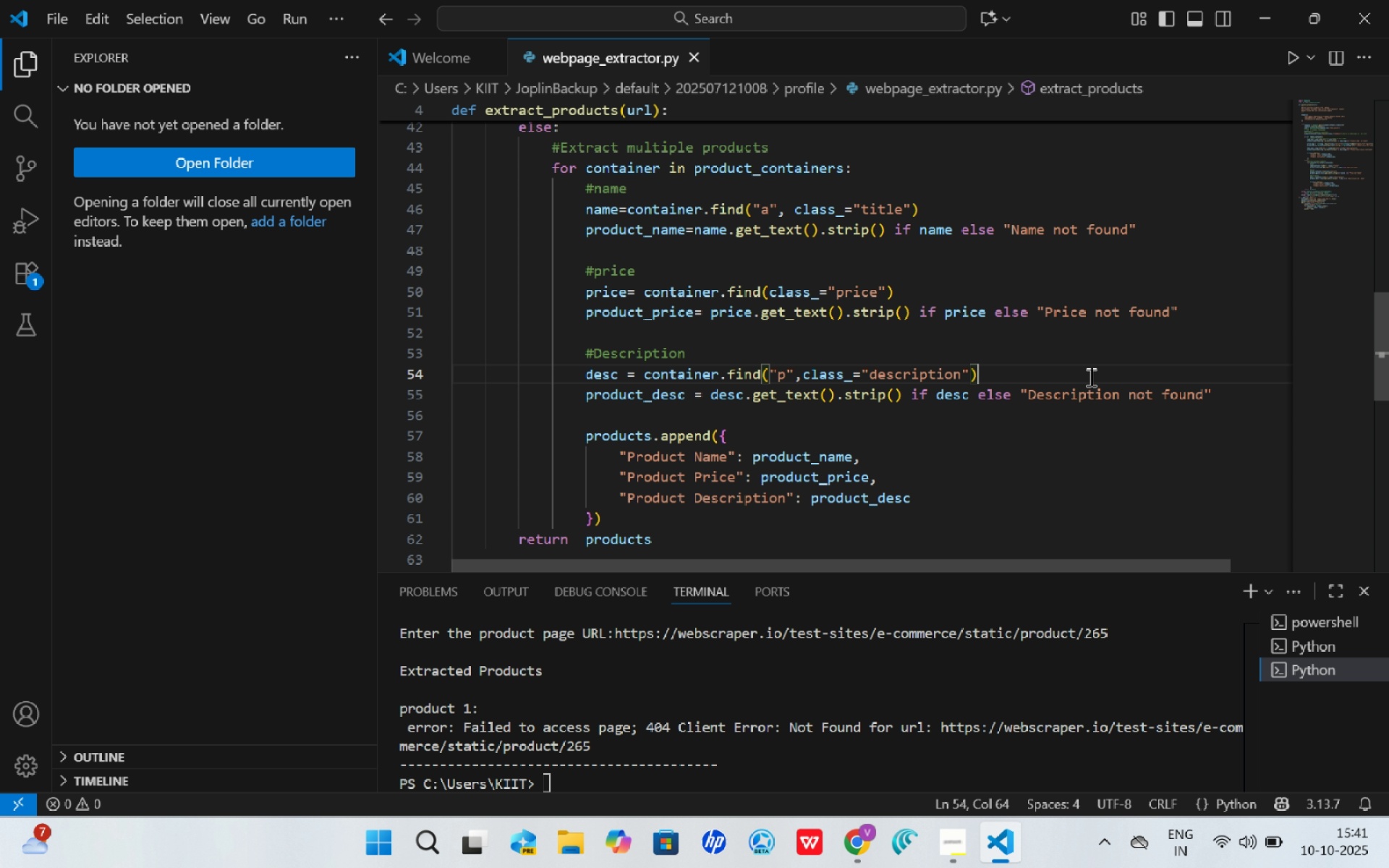 
key(Control+S)
 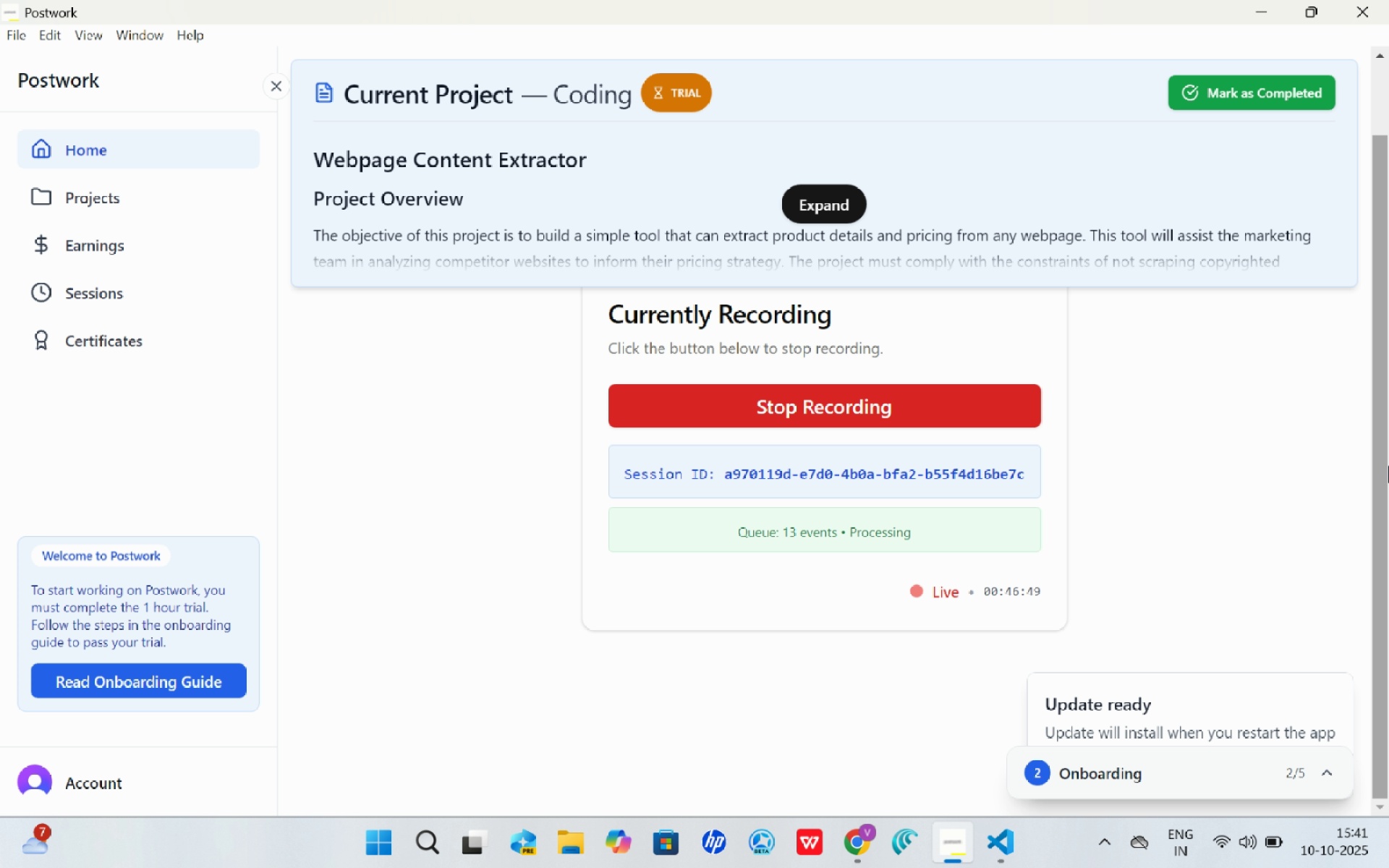 
wait(5.99)
 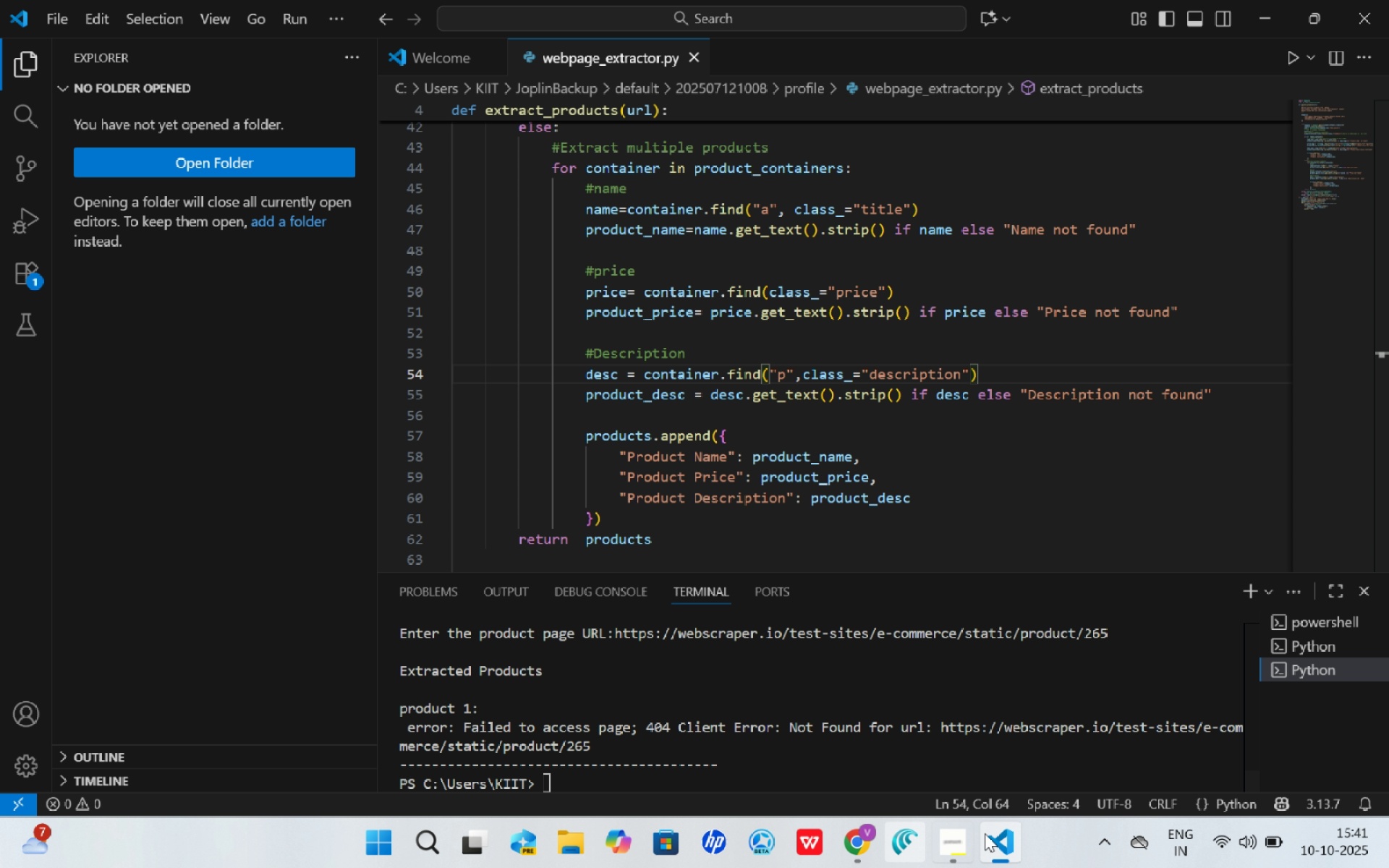 
left_click([1264, 0])
 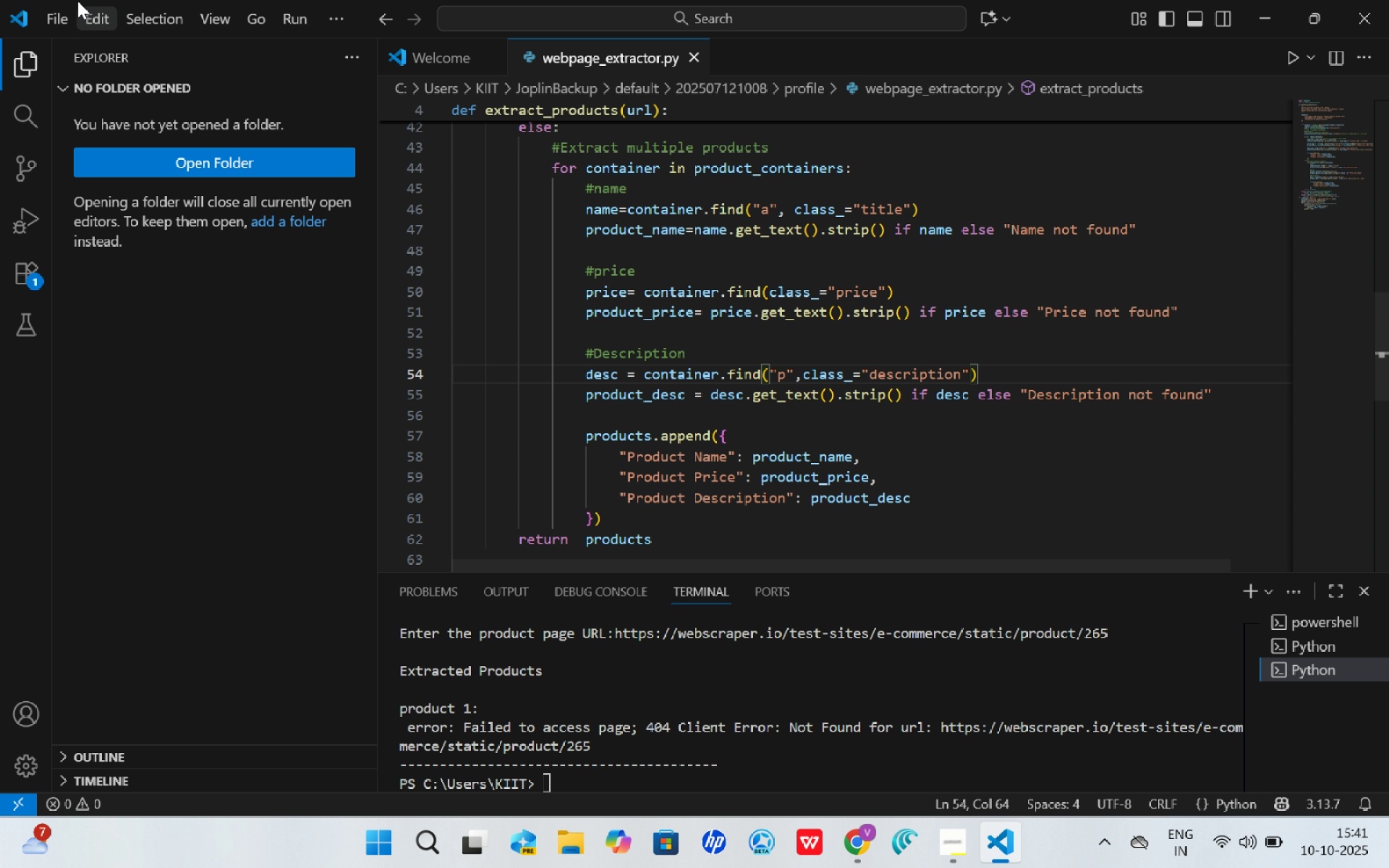 
left_click([54, 3])
 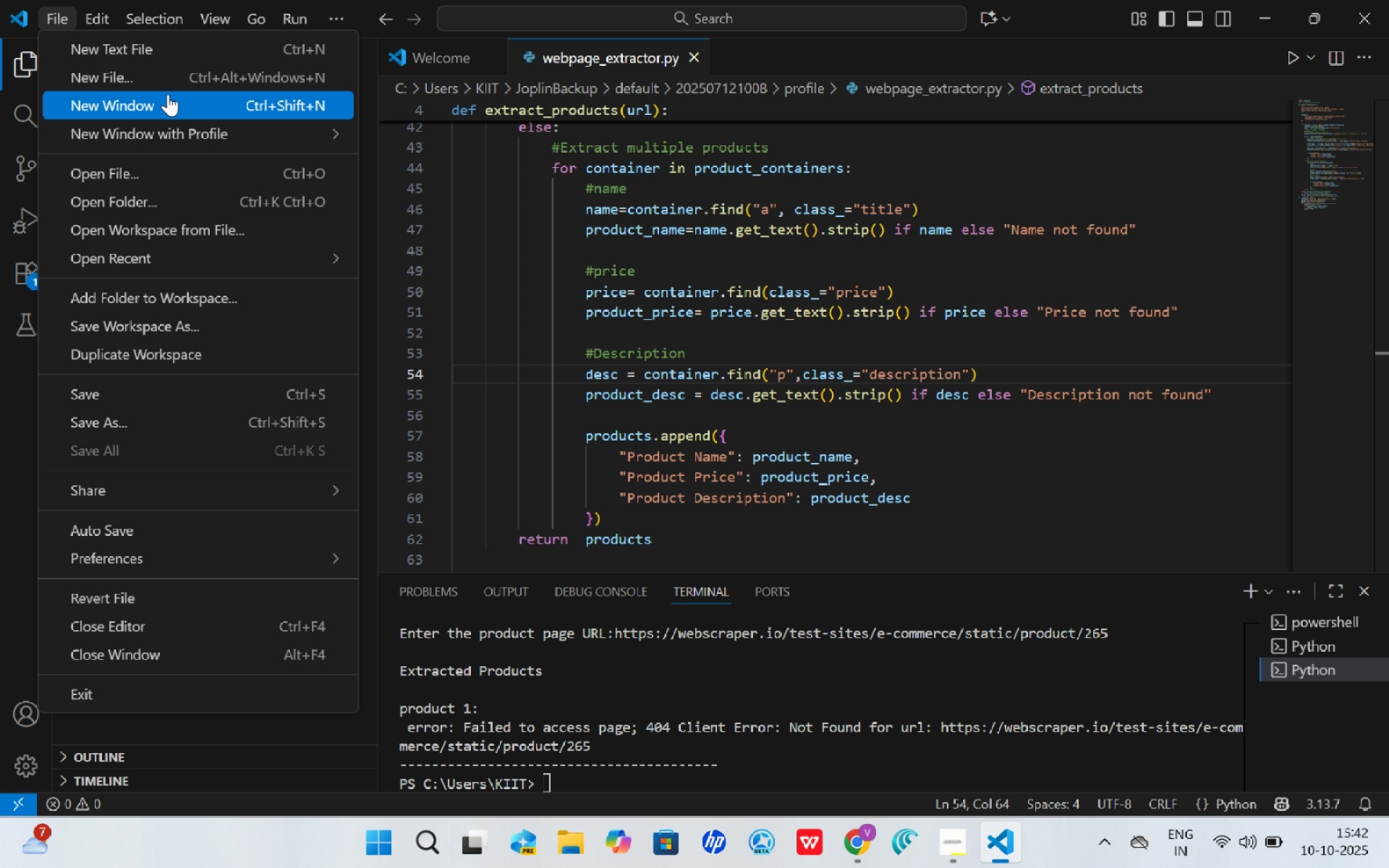 
mouse_move([171, 62])
 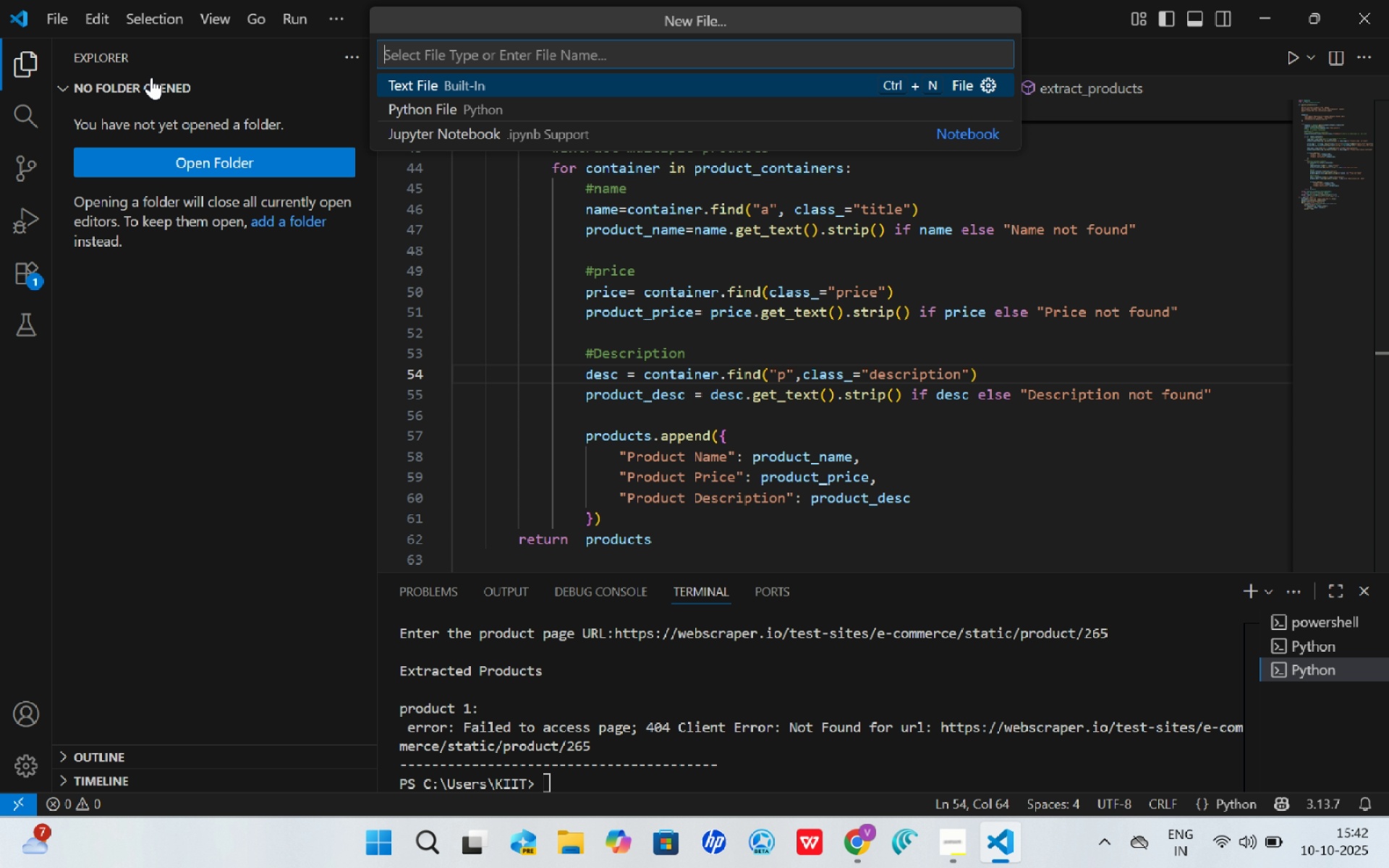 
left_click([151, 77])
 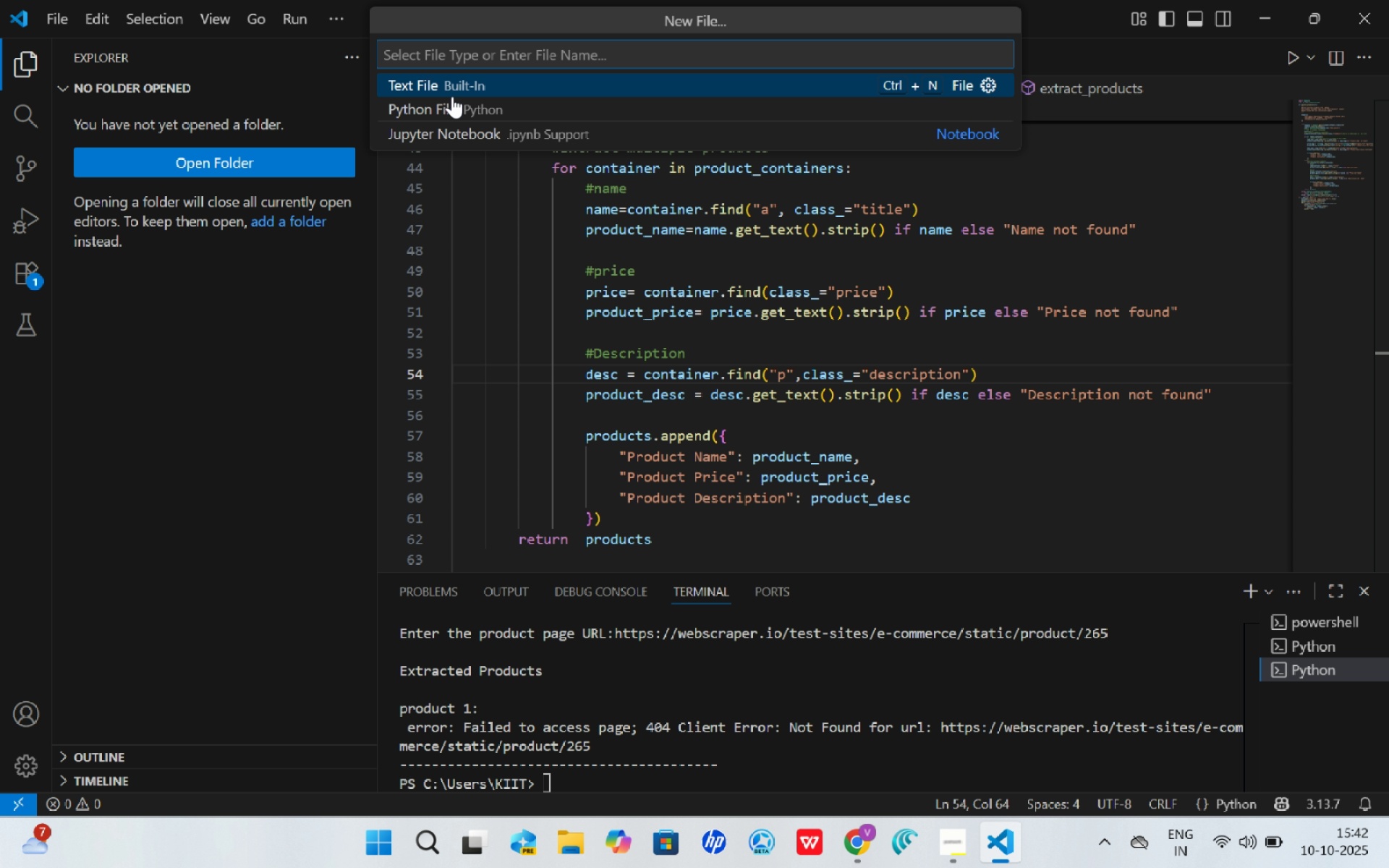 
type(ReadMe.md)
 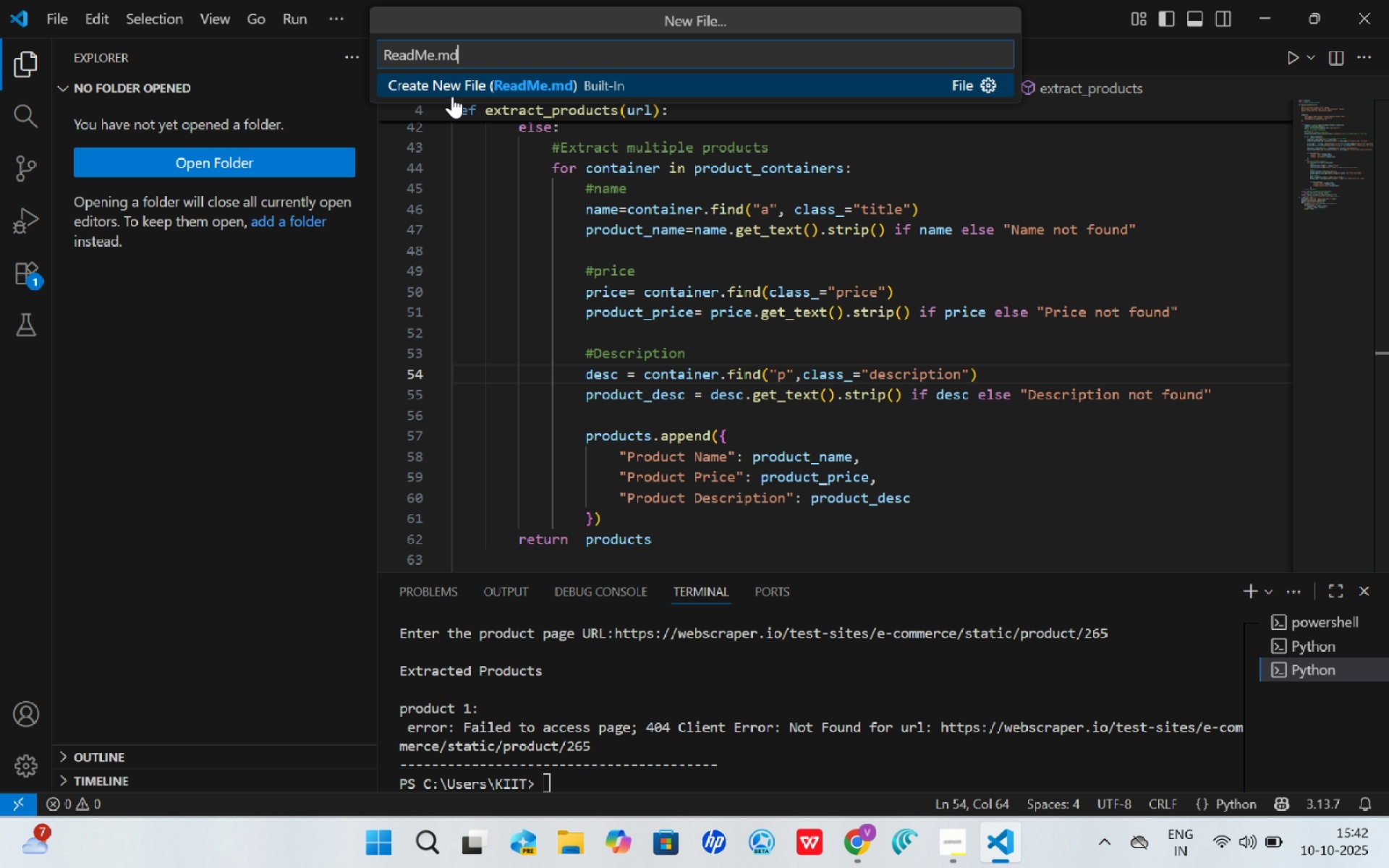 
key(Enter)
 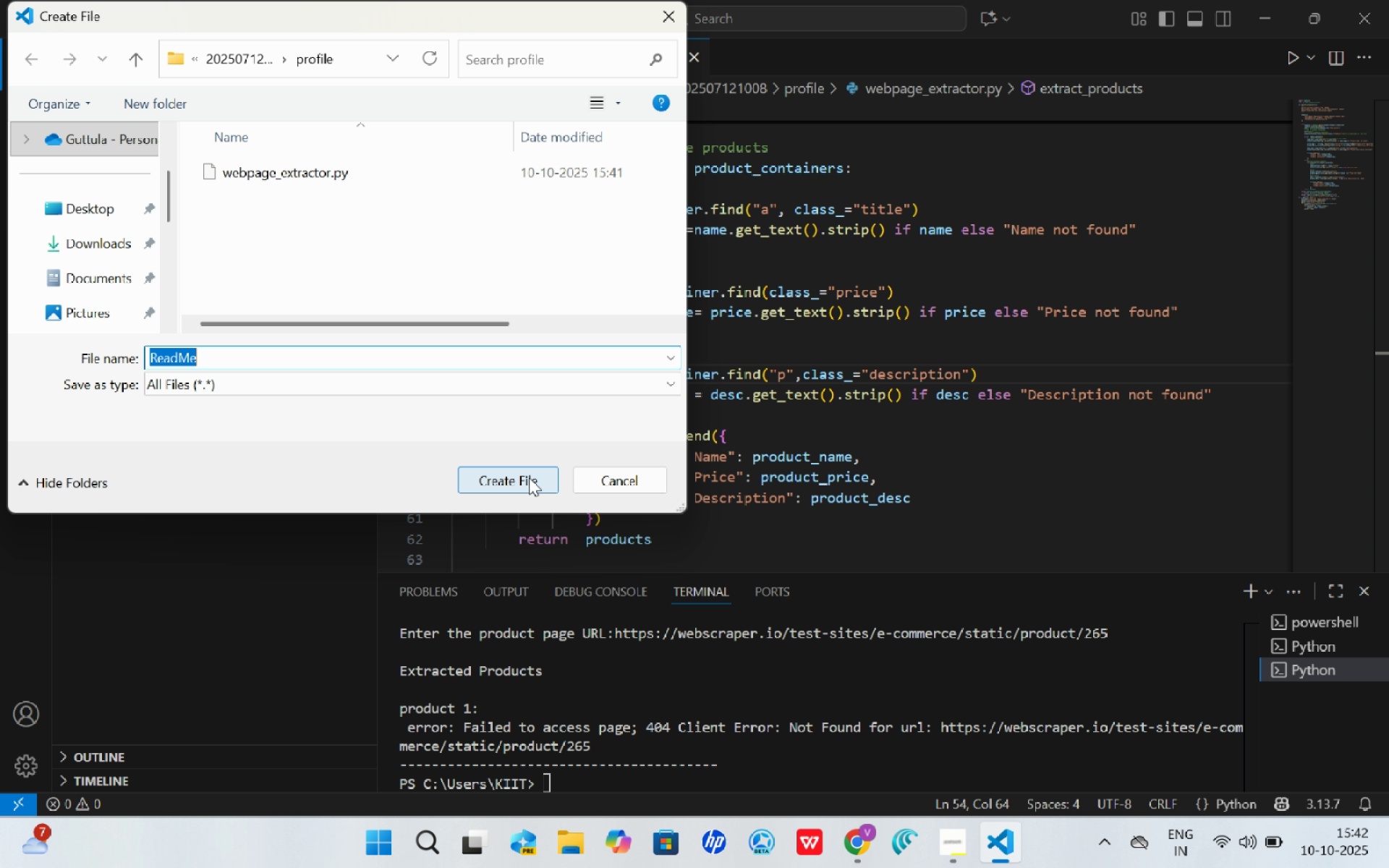 
left_click([529, 477])
 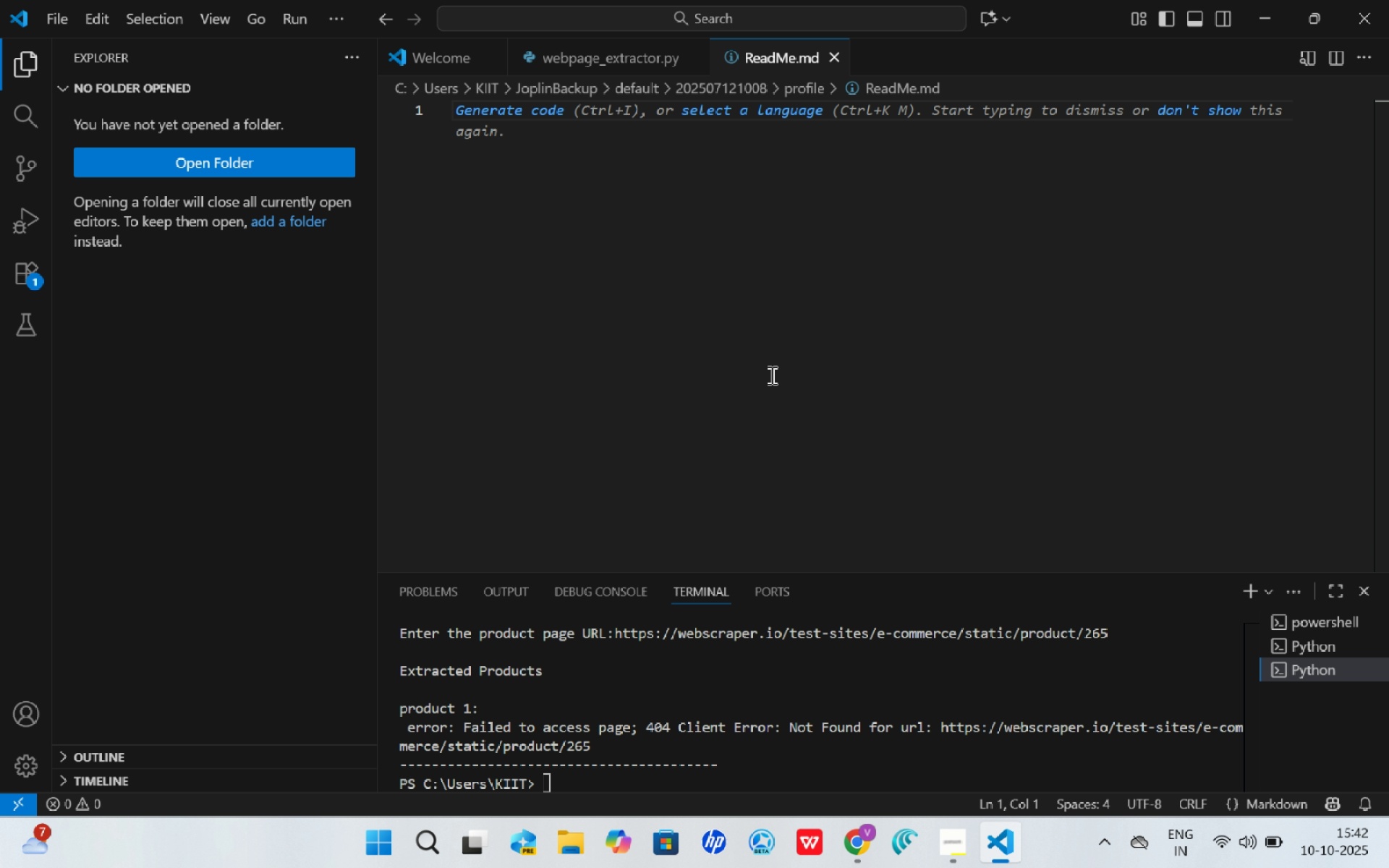 
wait(26.12)
 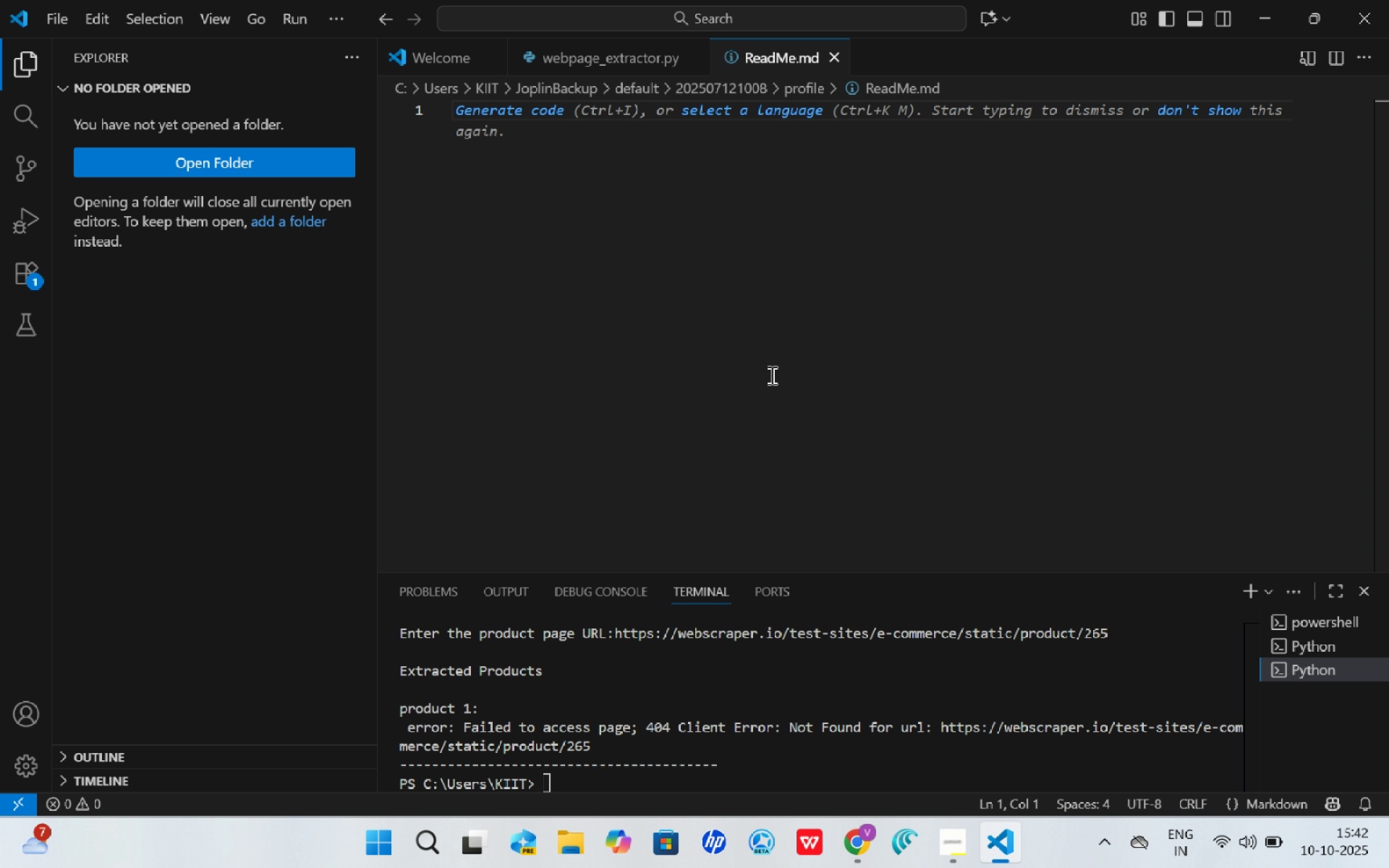 
type(# wEB )
key(Backspace)
type(PAGE cONTWN)
key(Backspace)
key(Backspace)
type(ENT eXTRACTOR)
 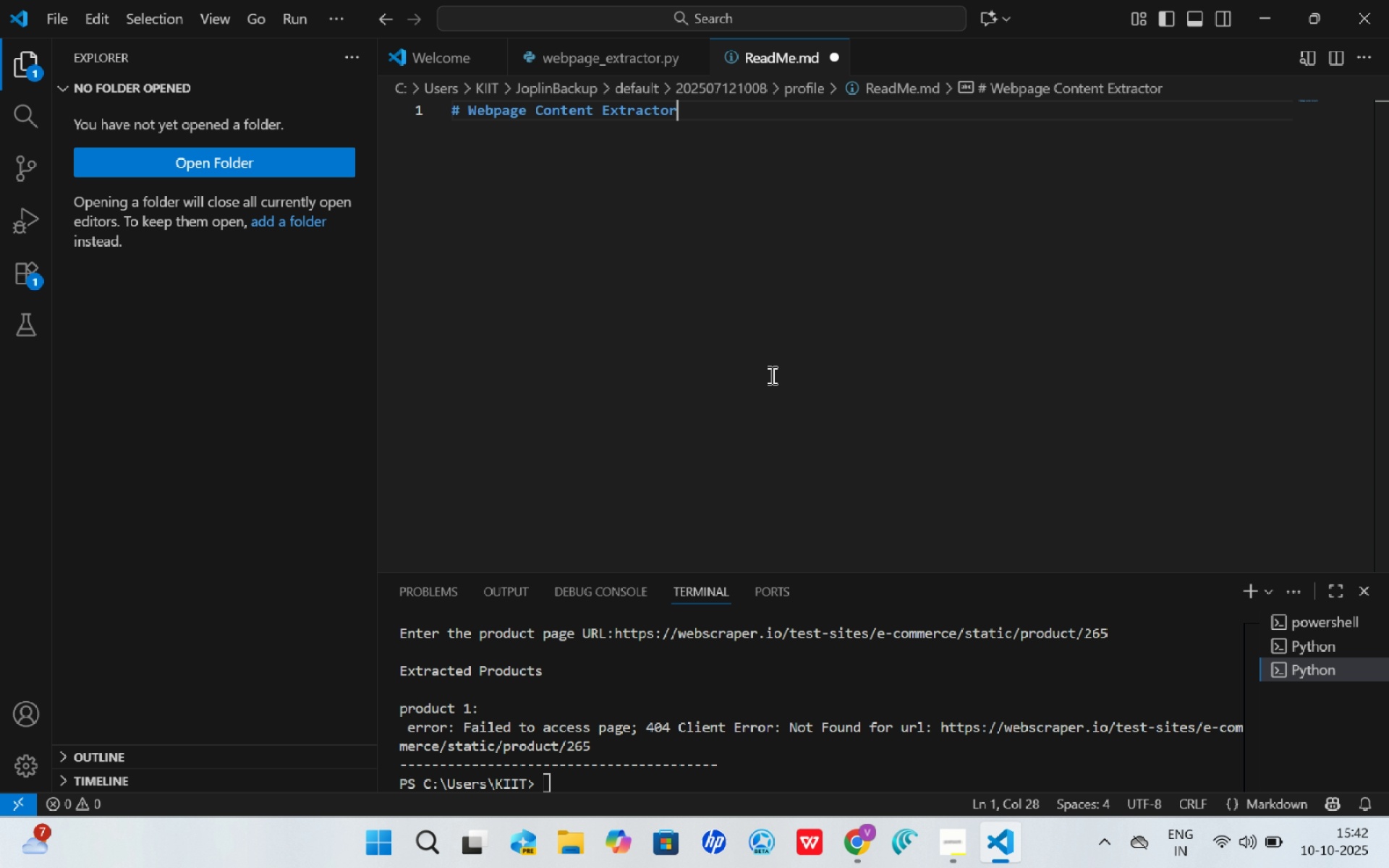 
key(Shift+Enter)
 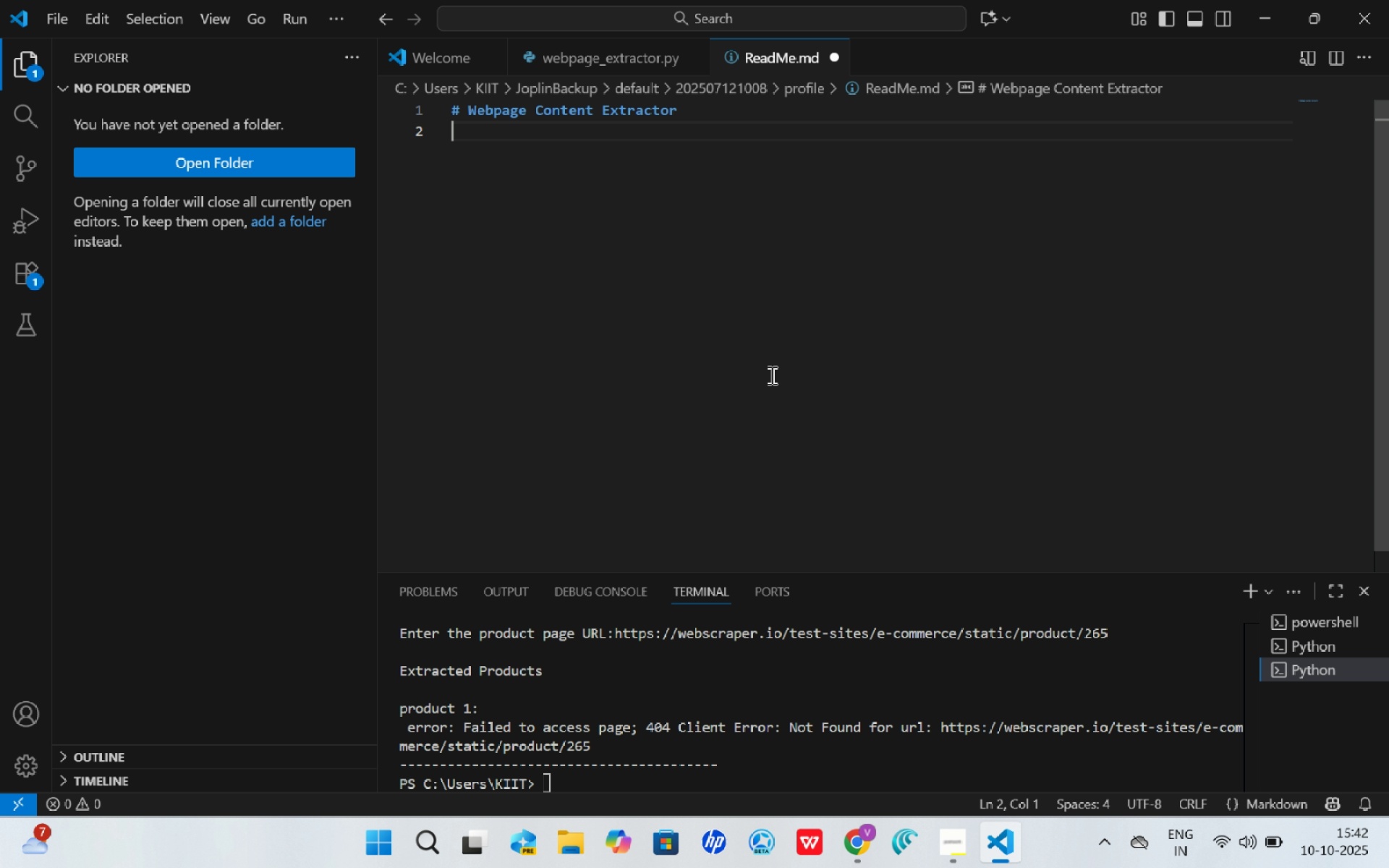 
key(Shift+Enter)
 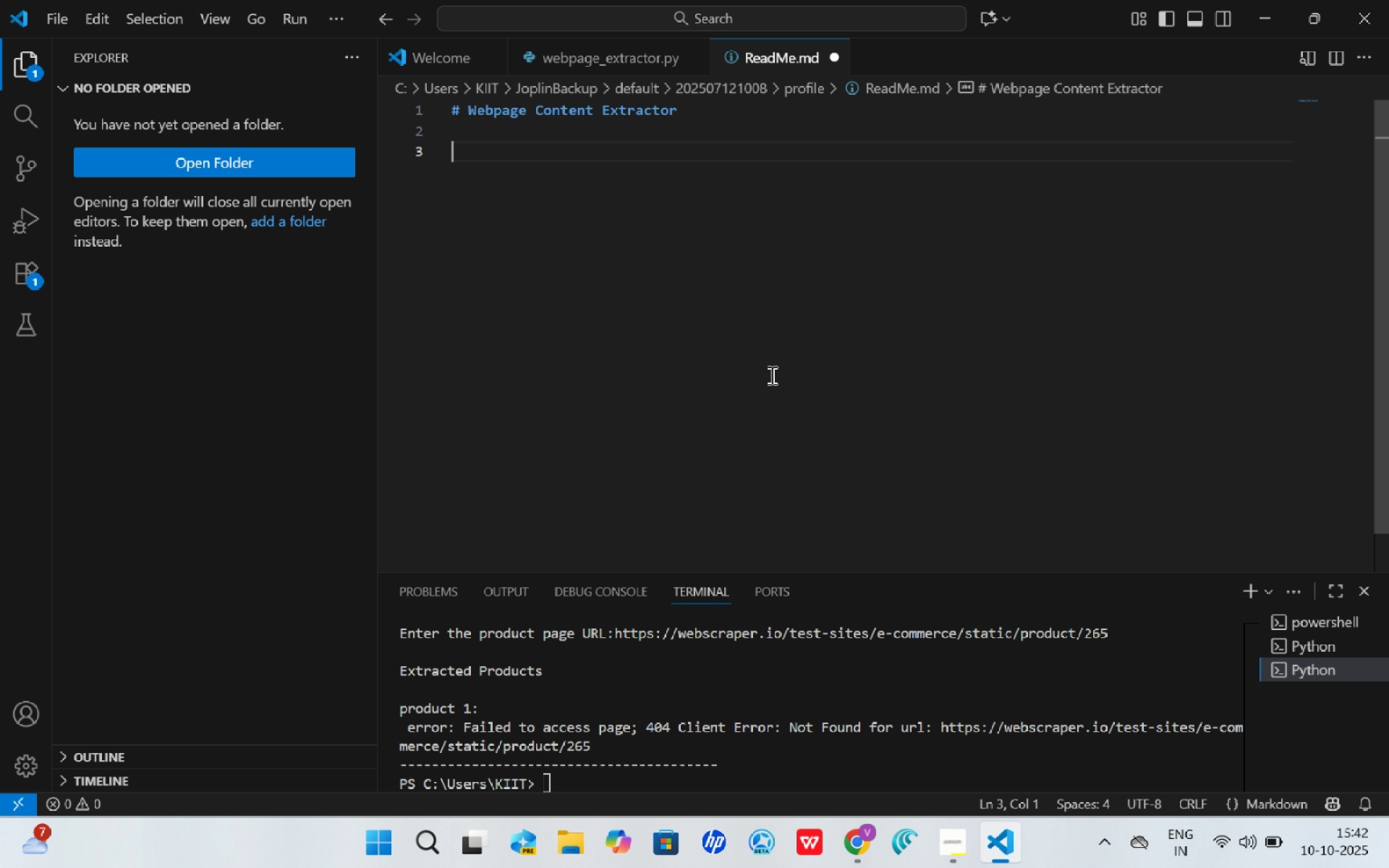 
type(## Overview)
 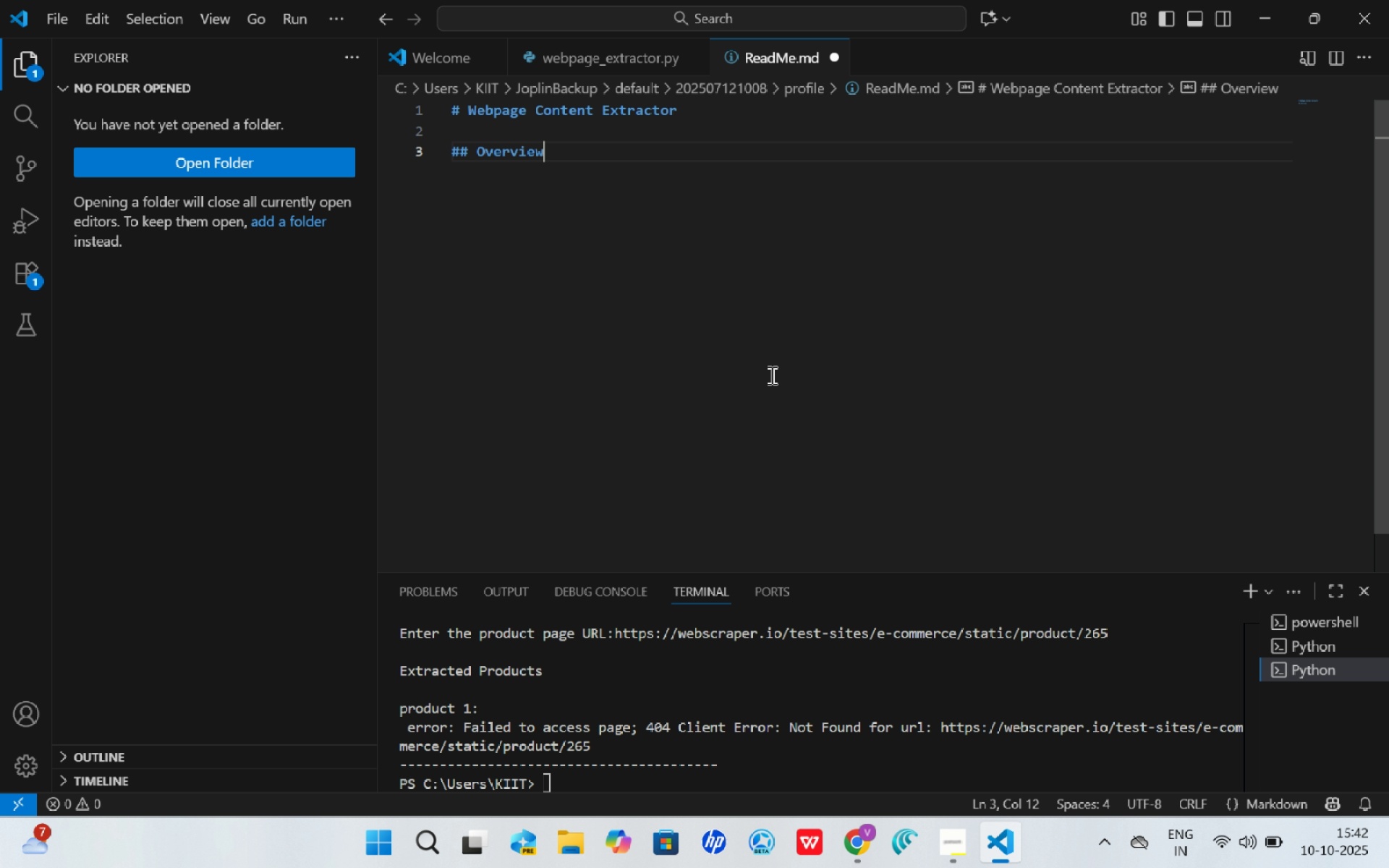 
key(Enter)
 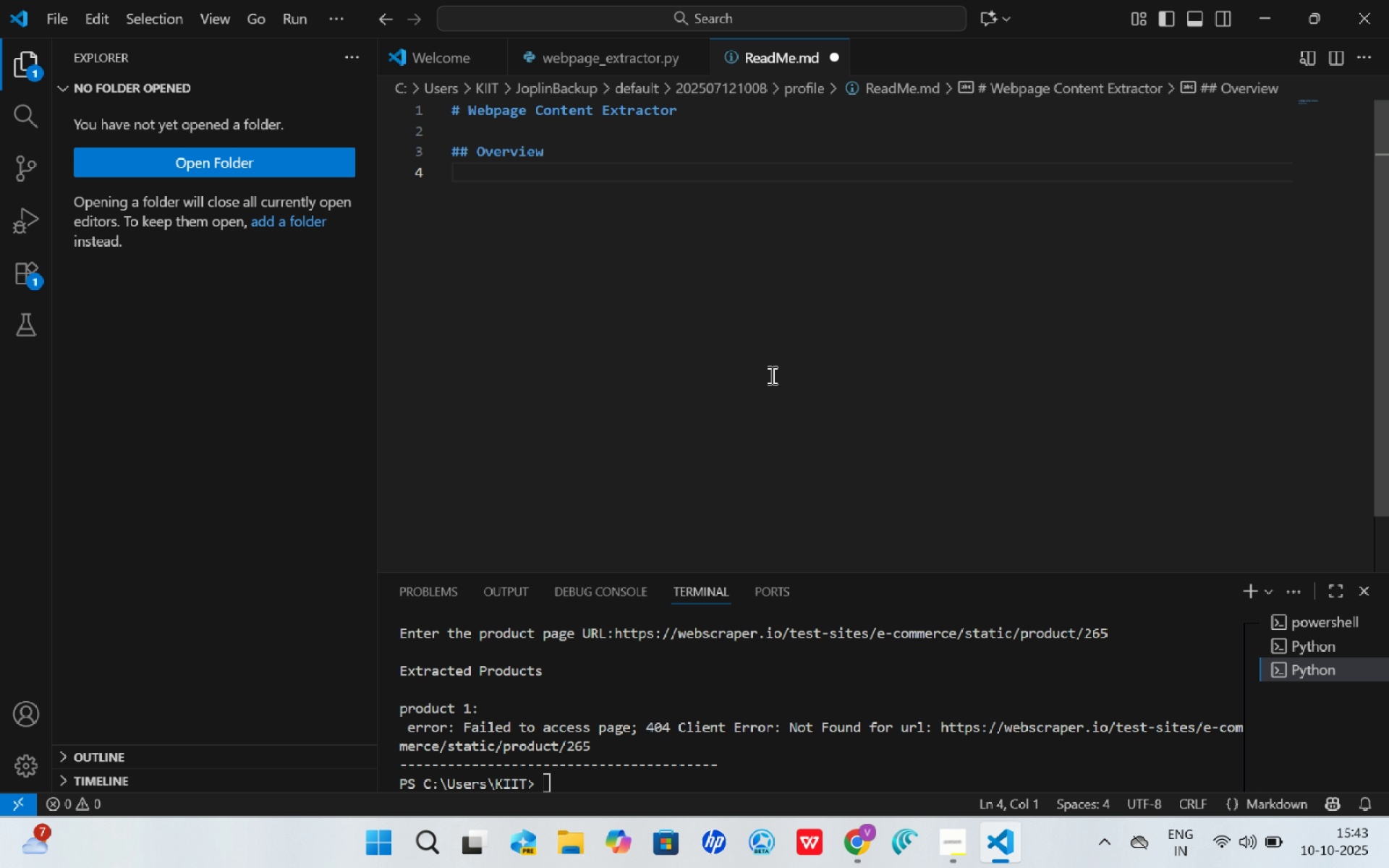 
type(This python tootl)
key(Backspace)
key(Backspace)
type(l extracts *product information* for)
key(Backspace)
key(Backspace)
type(rom any webpage.)
 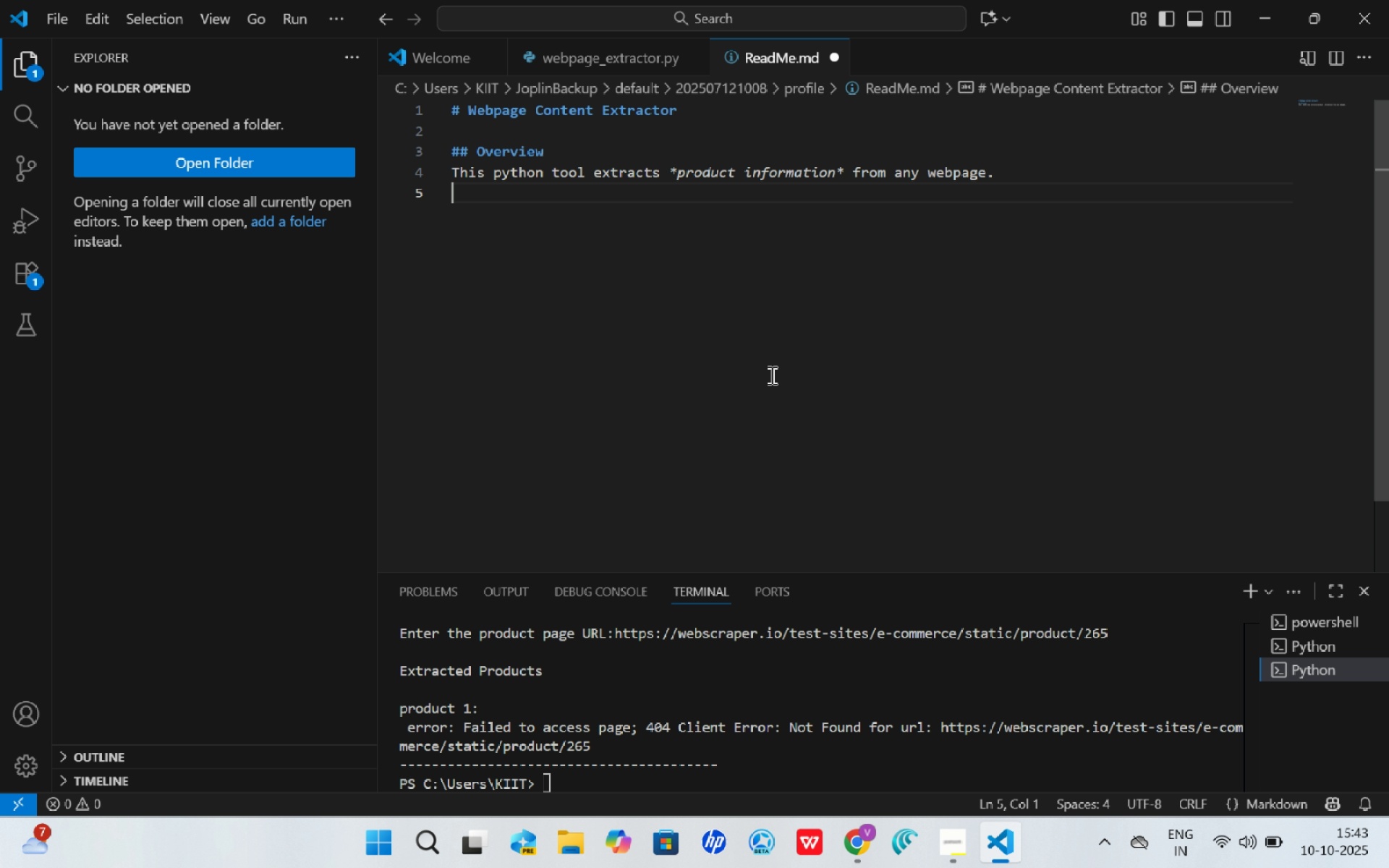 
 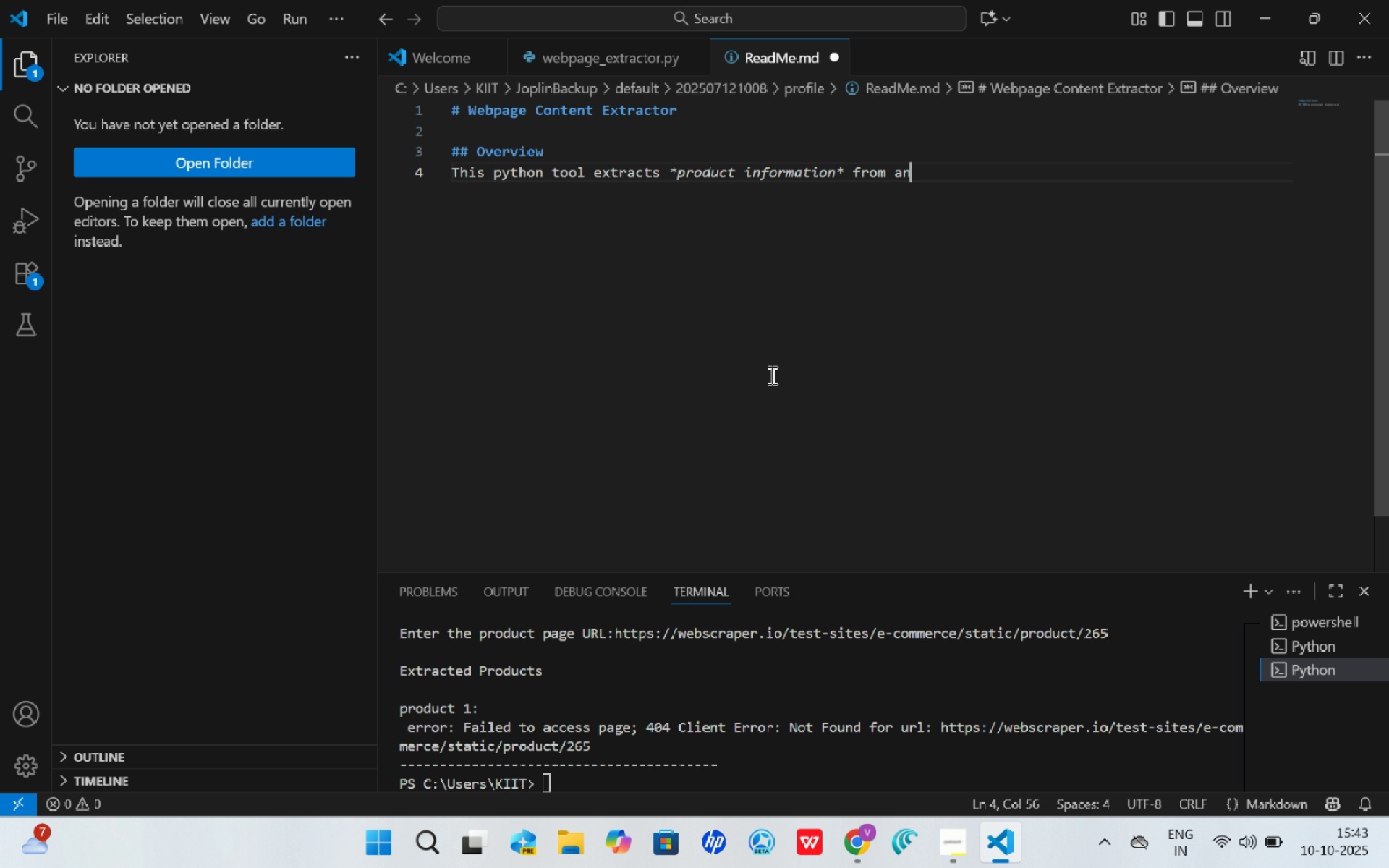 
key(Enter)
 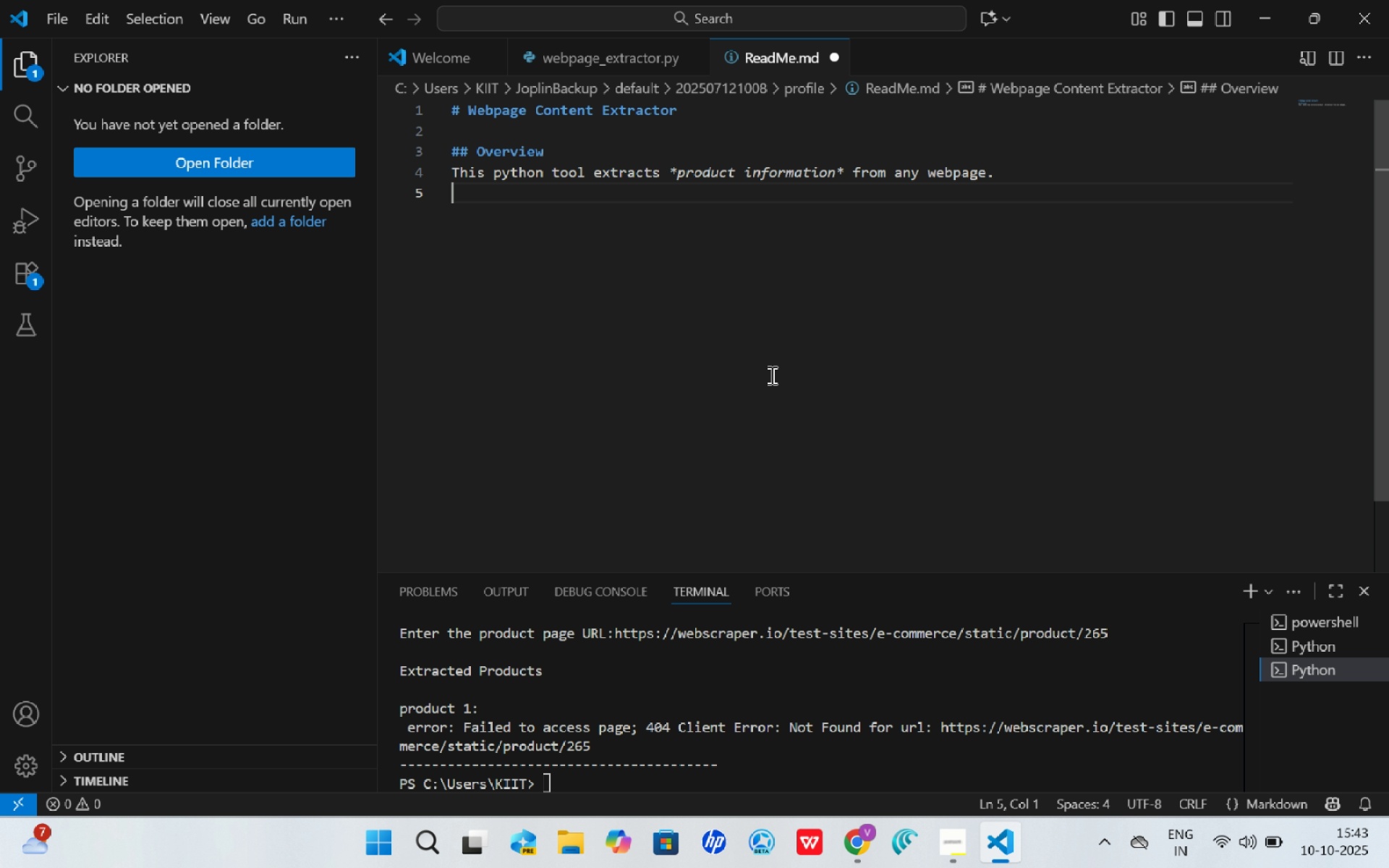 
type(It can)
 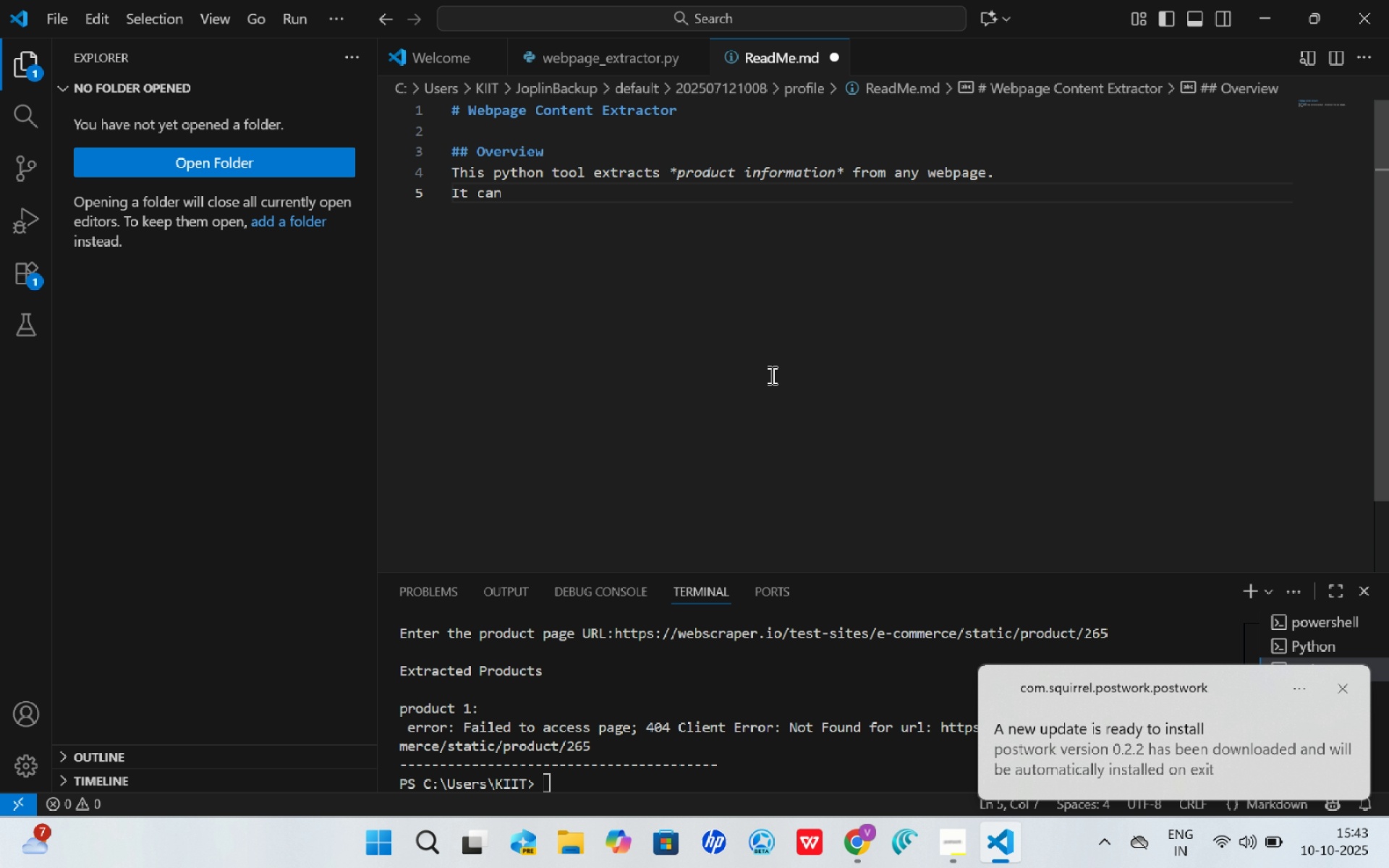 
type( handle multipl)
key(Backspace)
key(Backspace)
key(Backspace)
key(Backspace)
key(Backspace)
key(Backspace)
key(Backspace)
type(*multiple products on a apge\\\)
key(Backspace)
key(Backspace)
key(Backspace)
key(Backspace)
key(Backspace)
key(Backspace)
key(Backspace)
type(page* and works om )
key(Backspace)
key(Backspace)
type(n simple e-commerce sites.)
 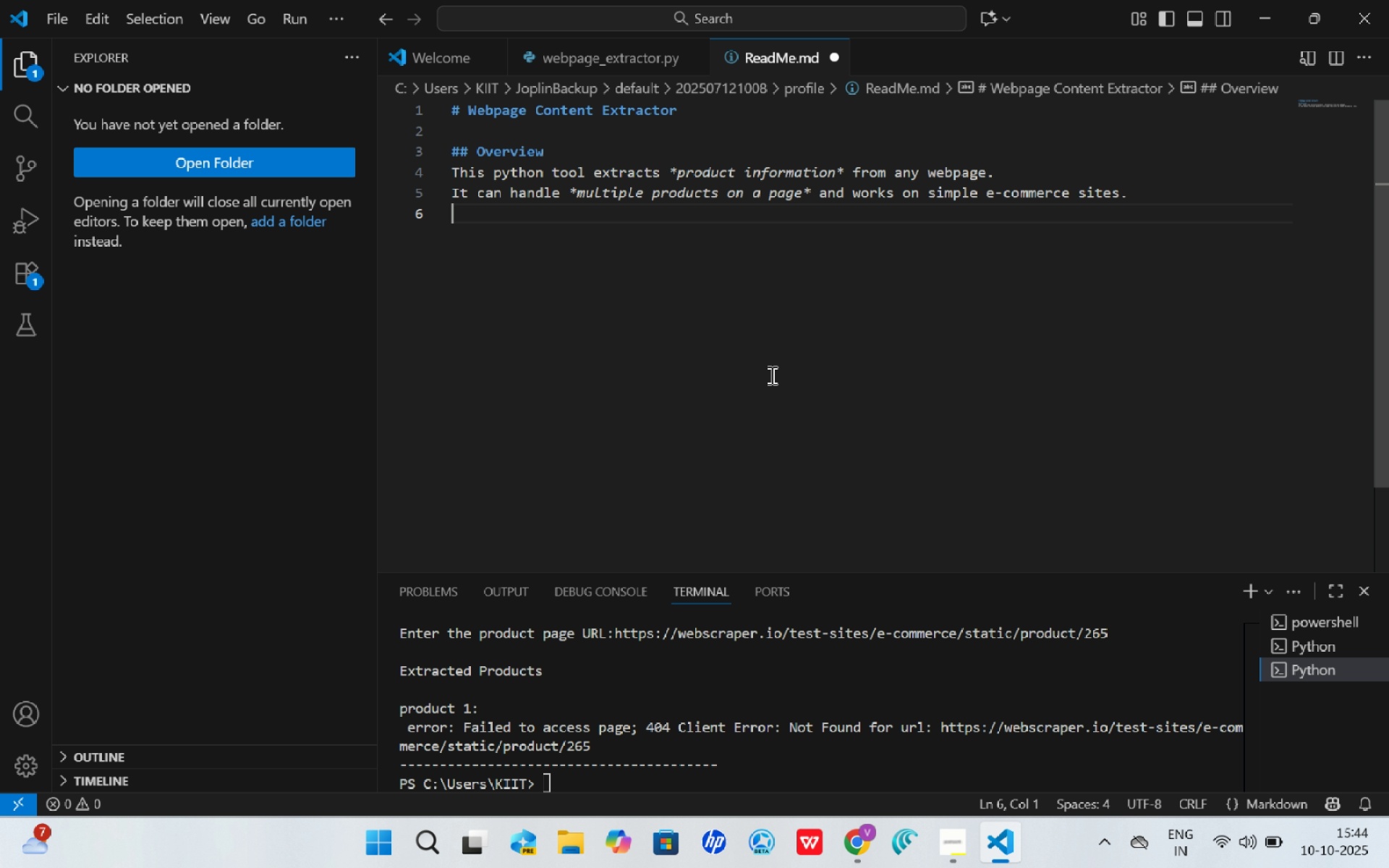 
 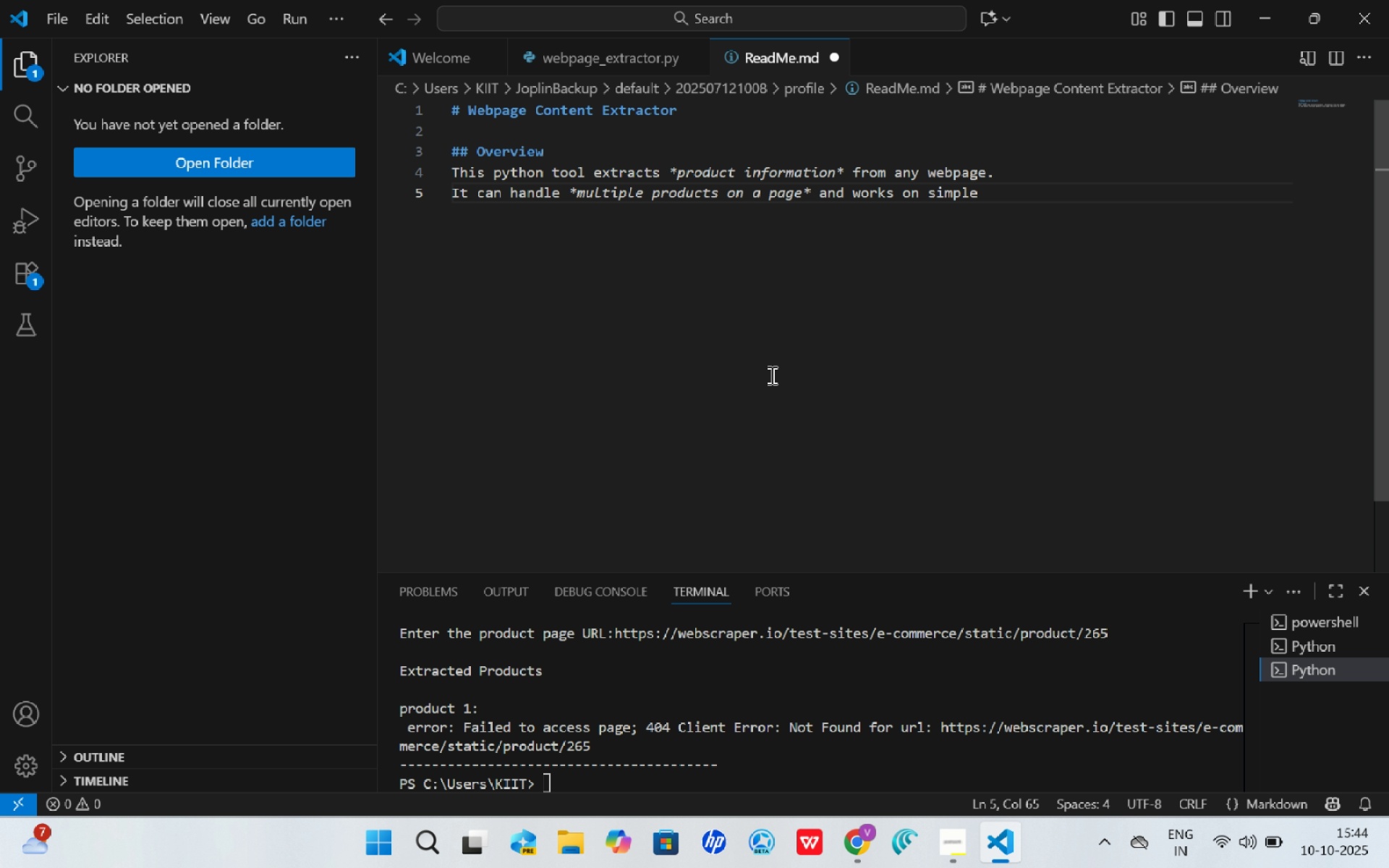 
key(Enter)
 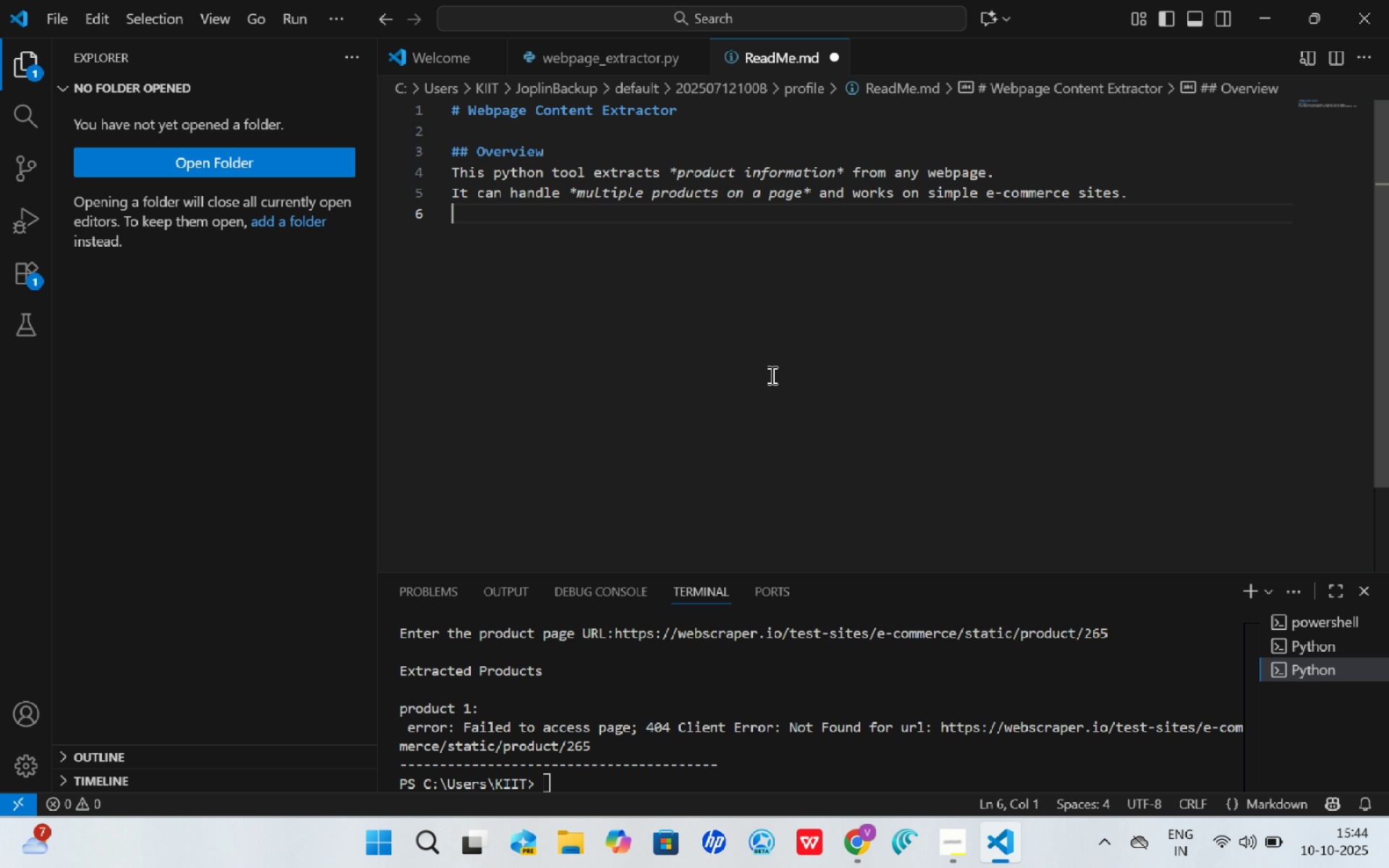 
type(Each product includesL)
 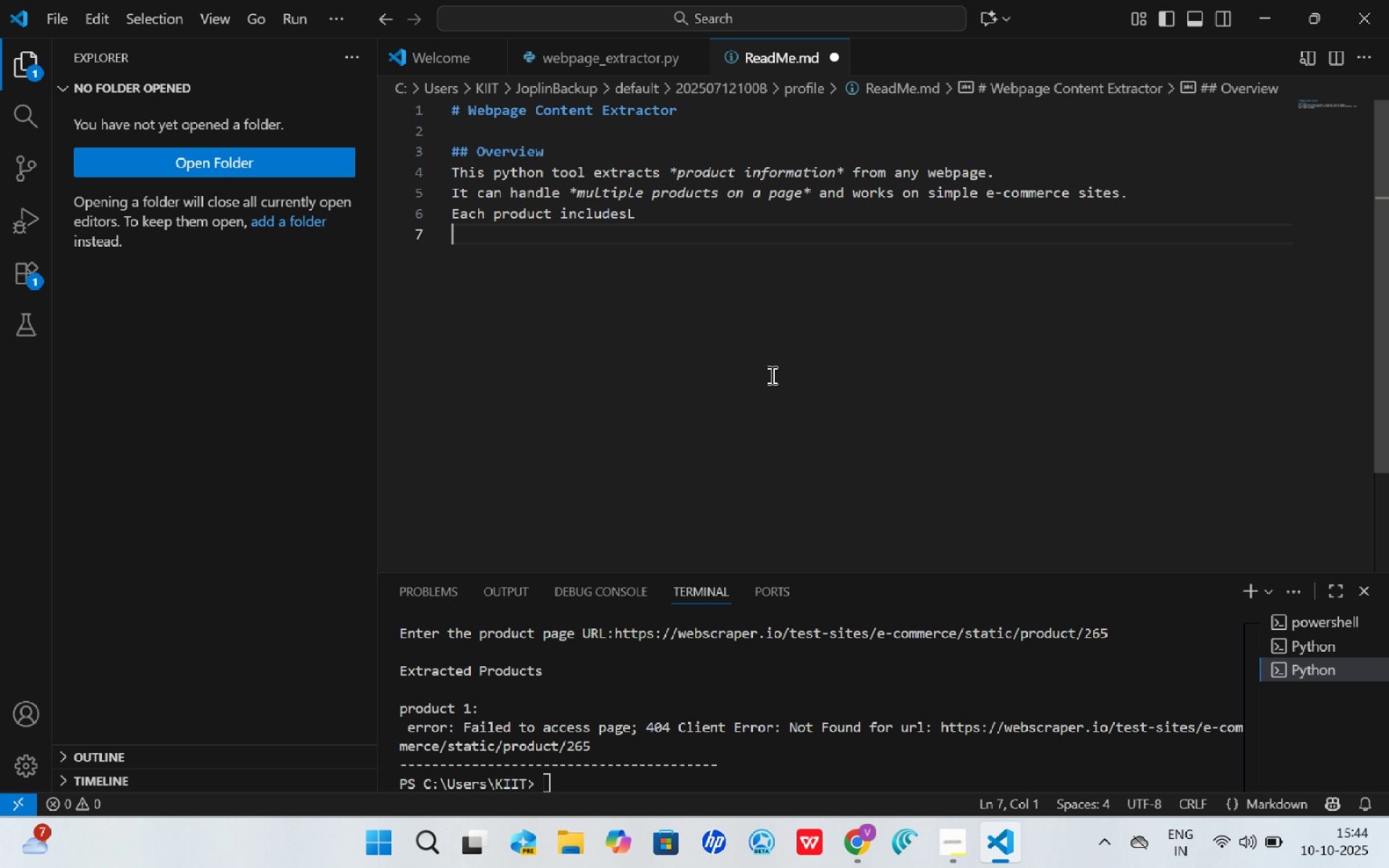 
 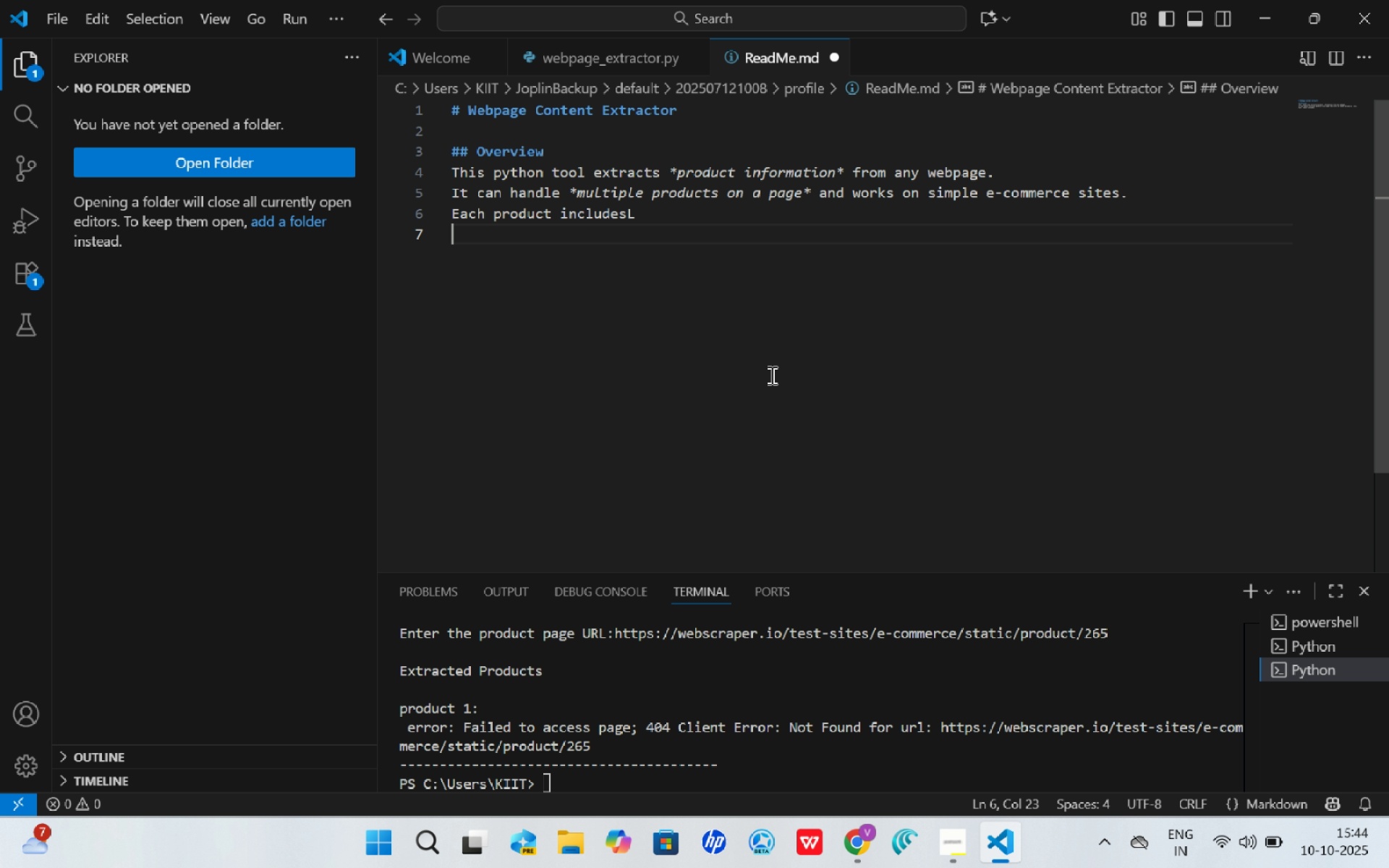 
key(Enter)
 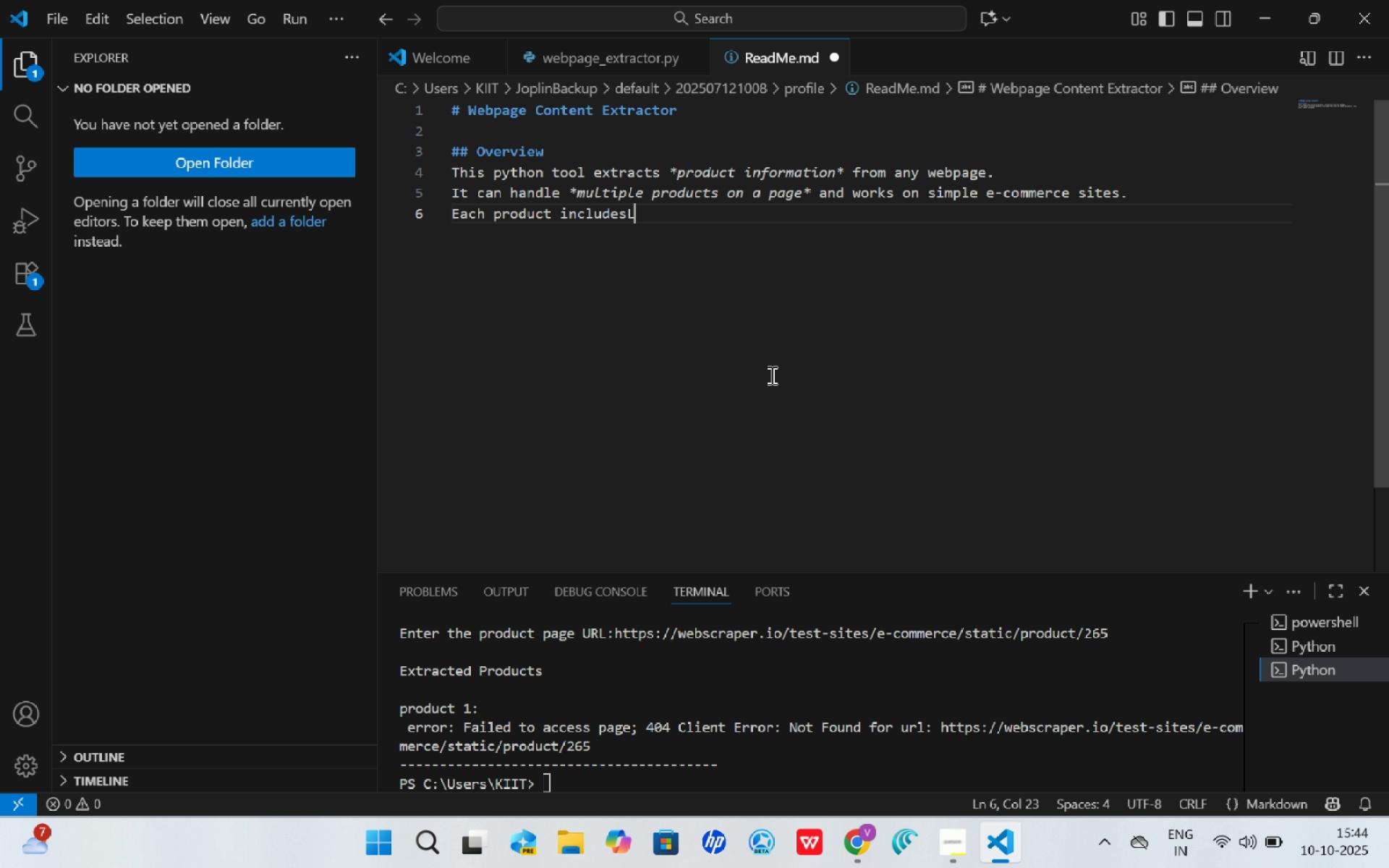 
key(Backspace)
 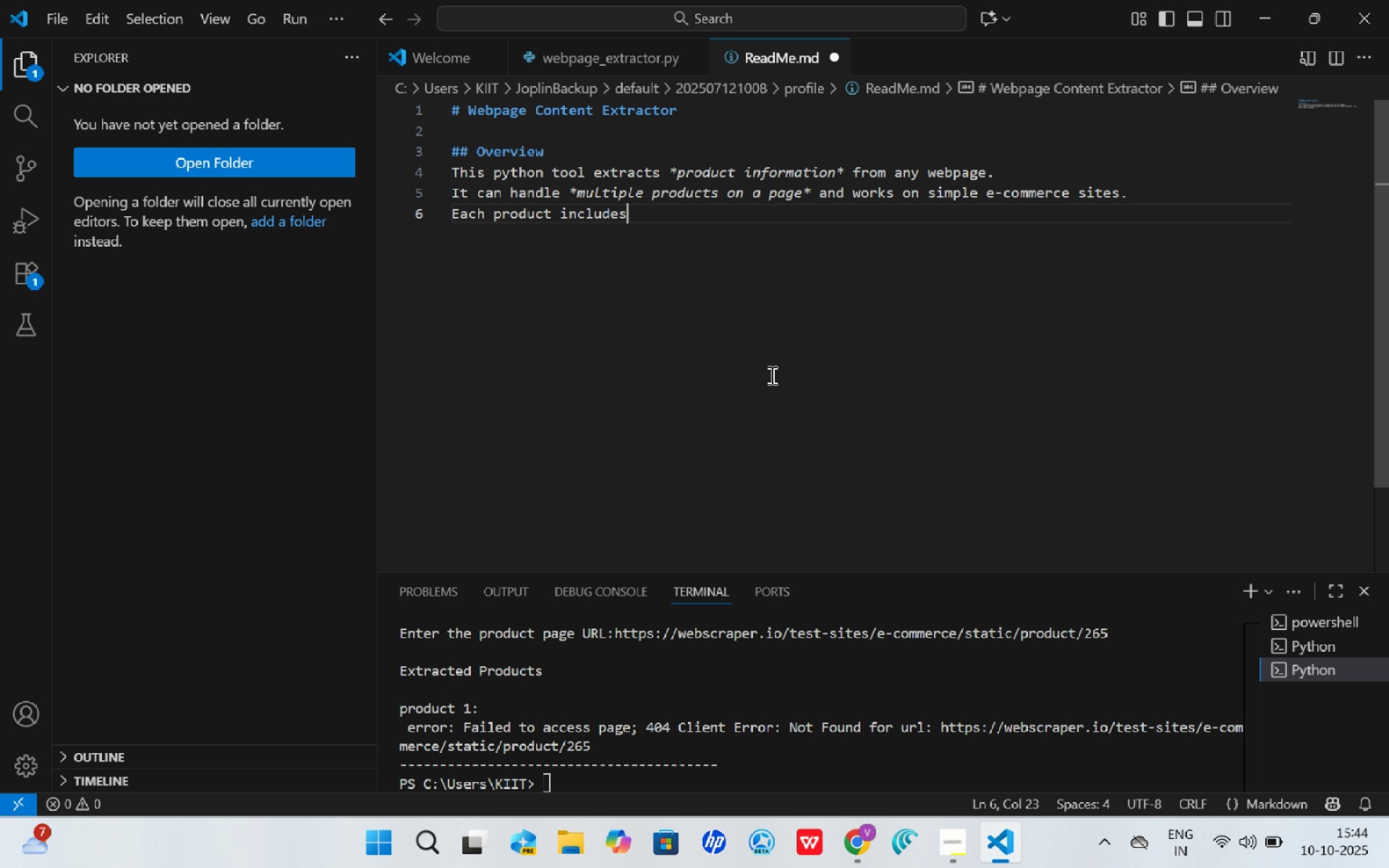 
key(Backspace)
 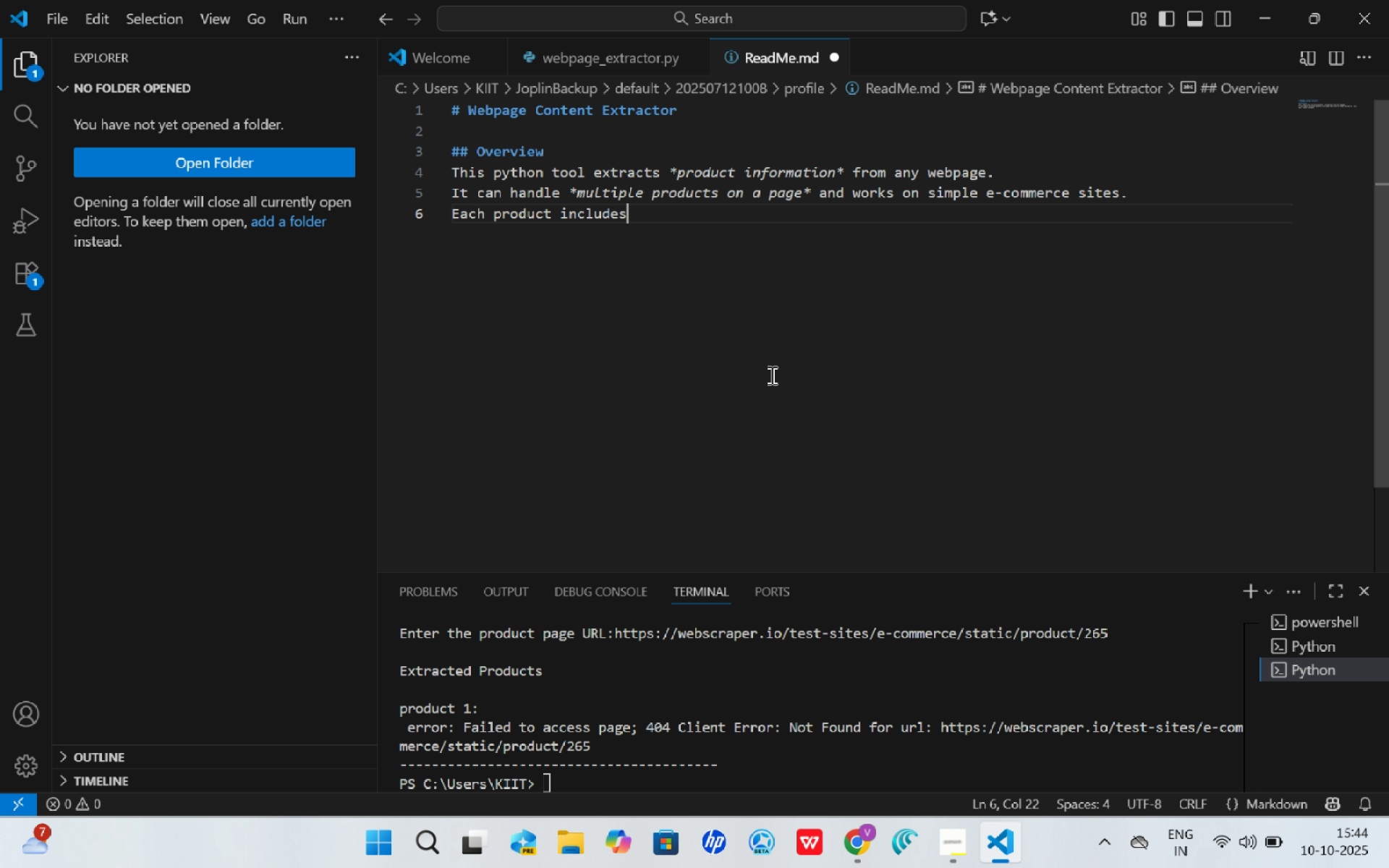 
key(Shift+Semicolon)
 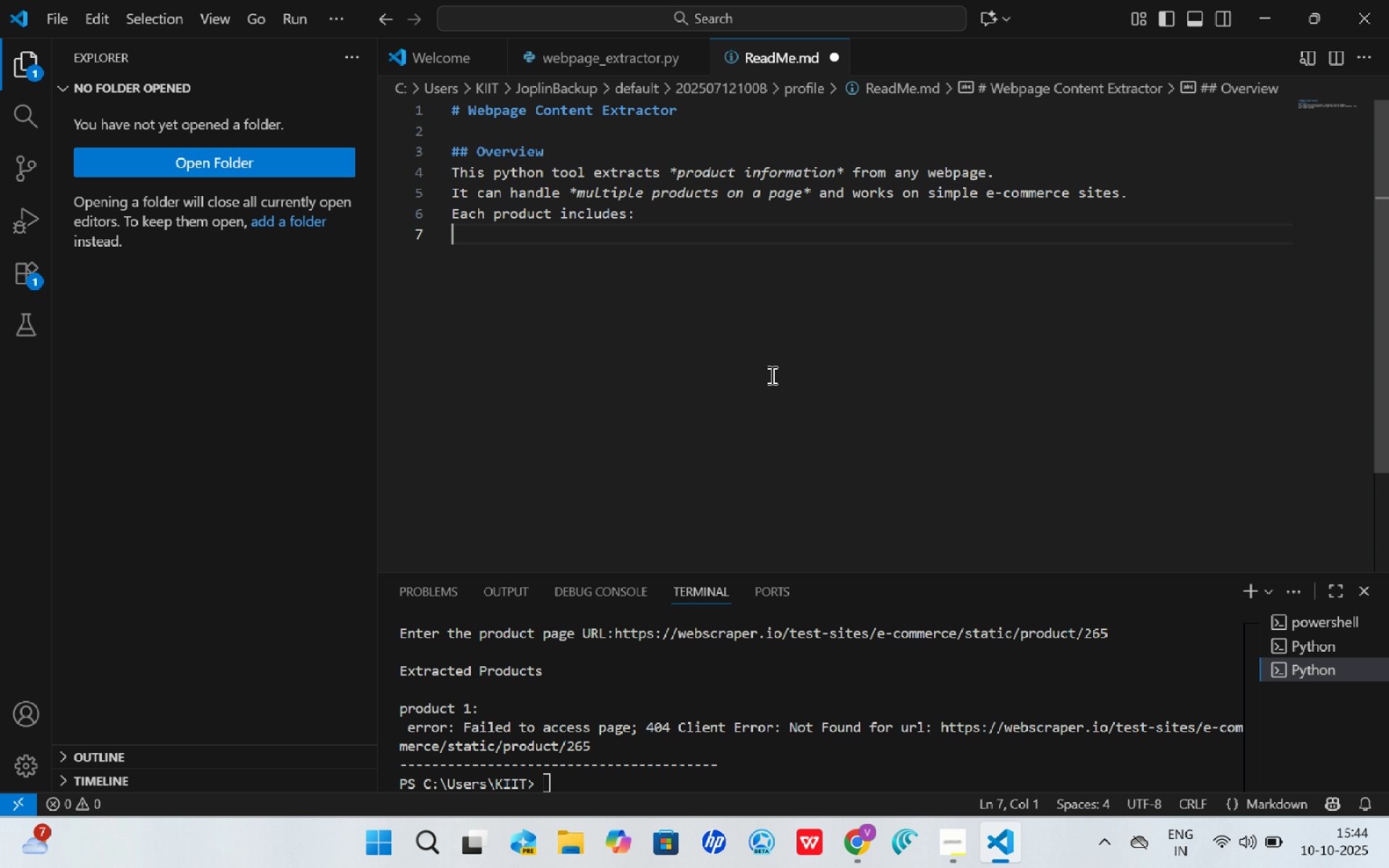 
key(Enter)
 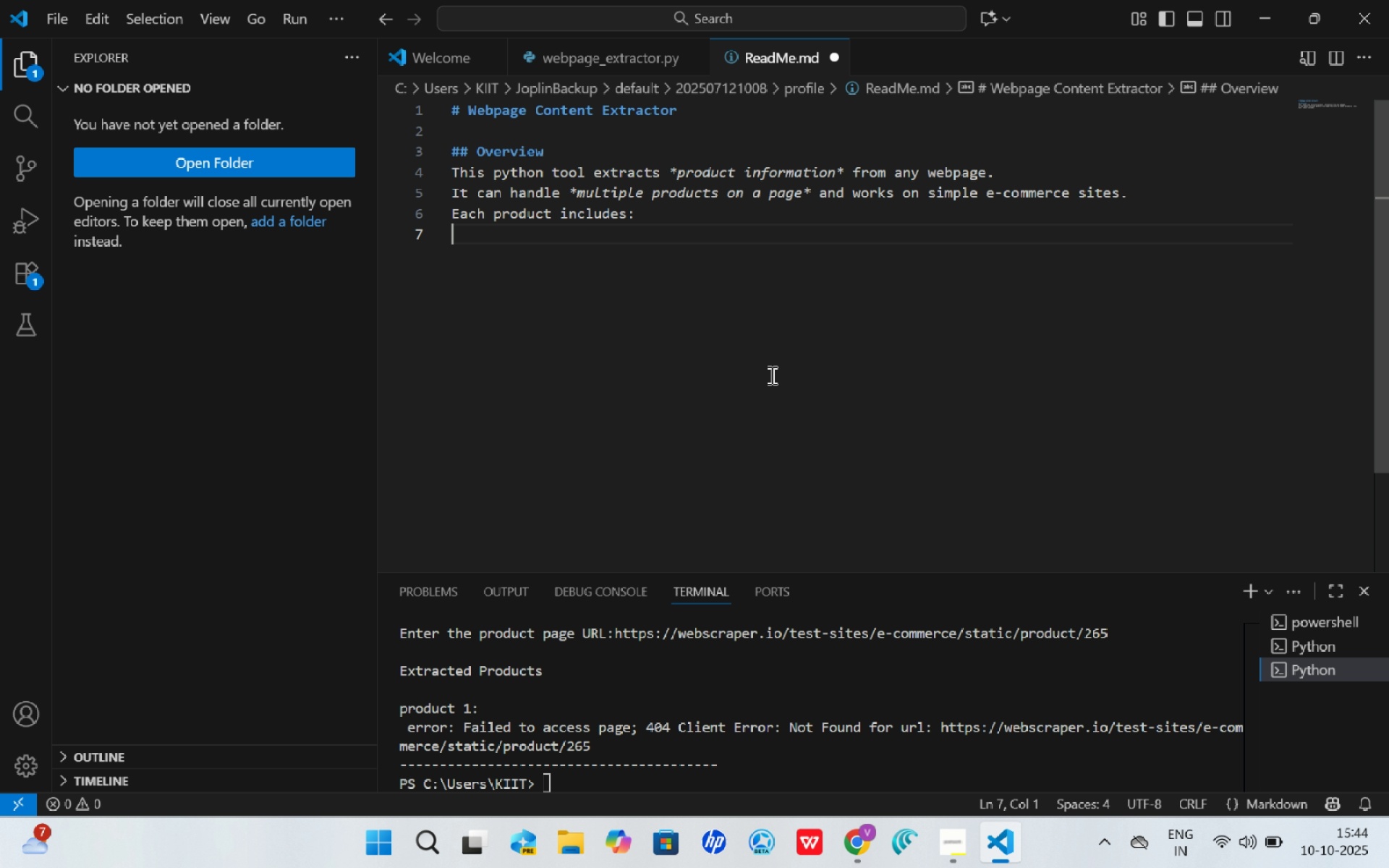 
type(. Product Name)
 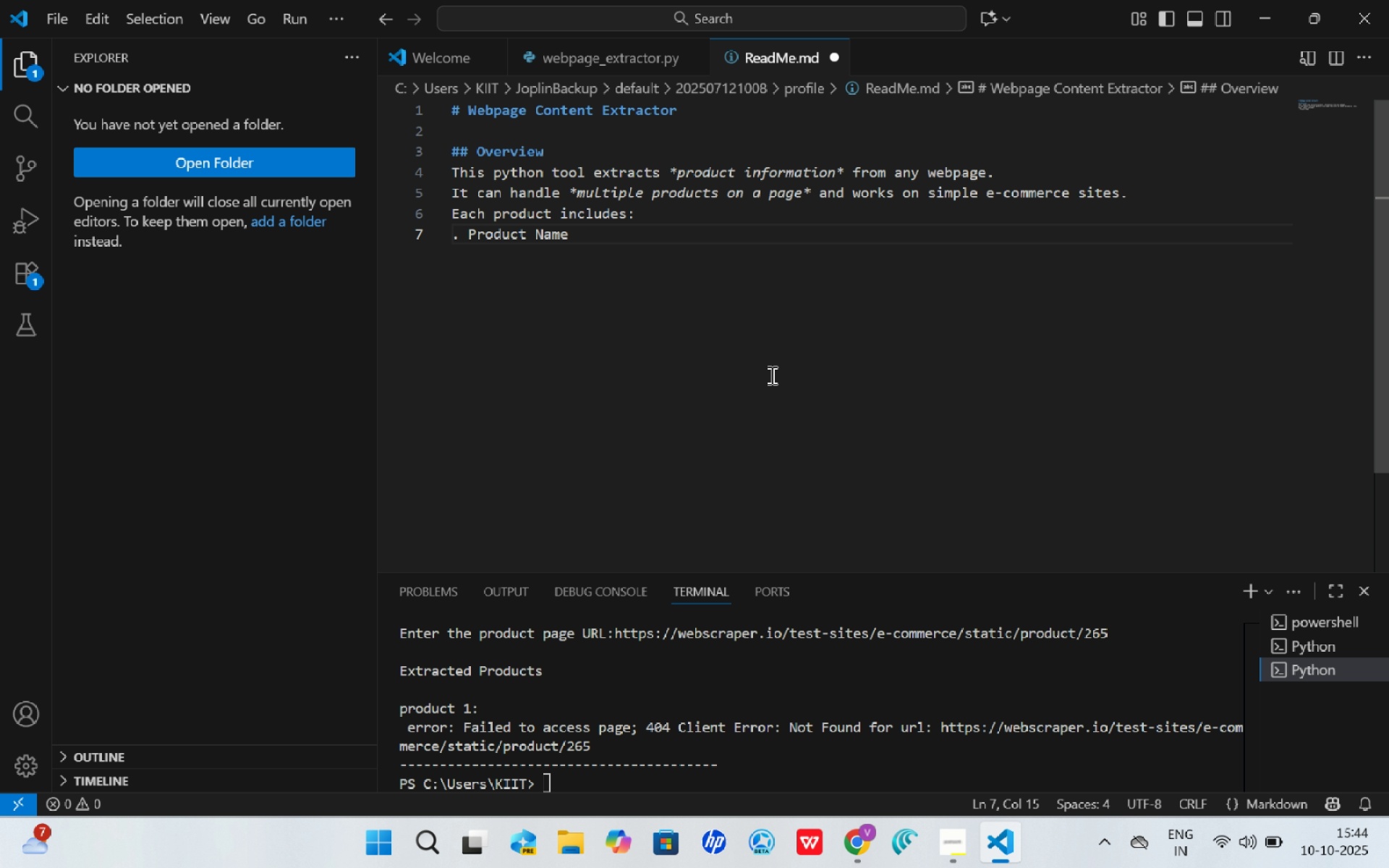 
hold_key(key=ArrowLeft, duration=0.72)
 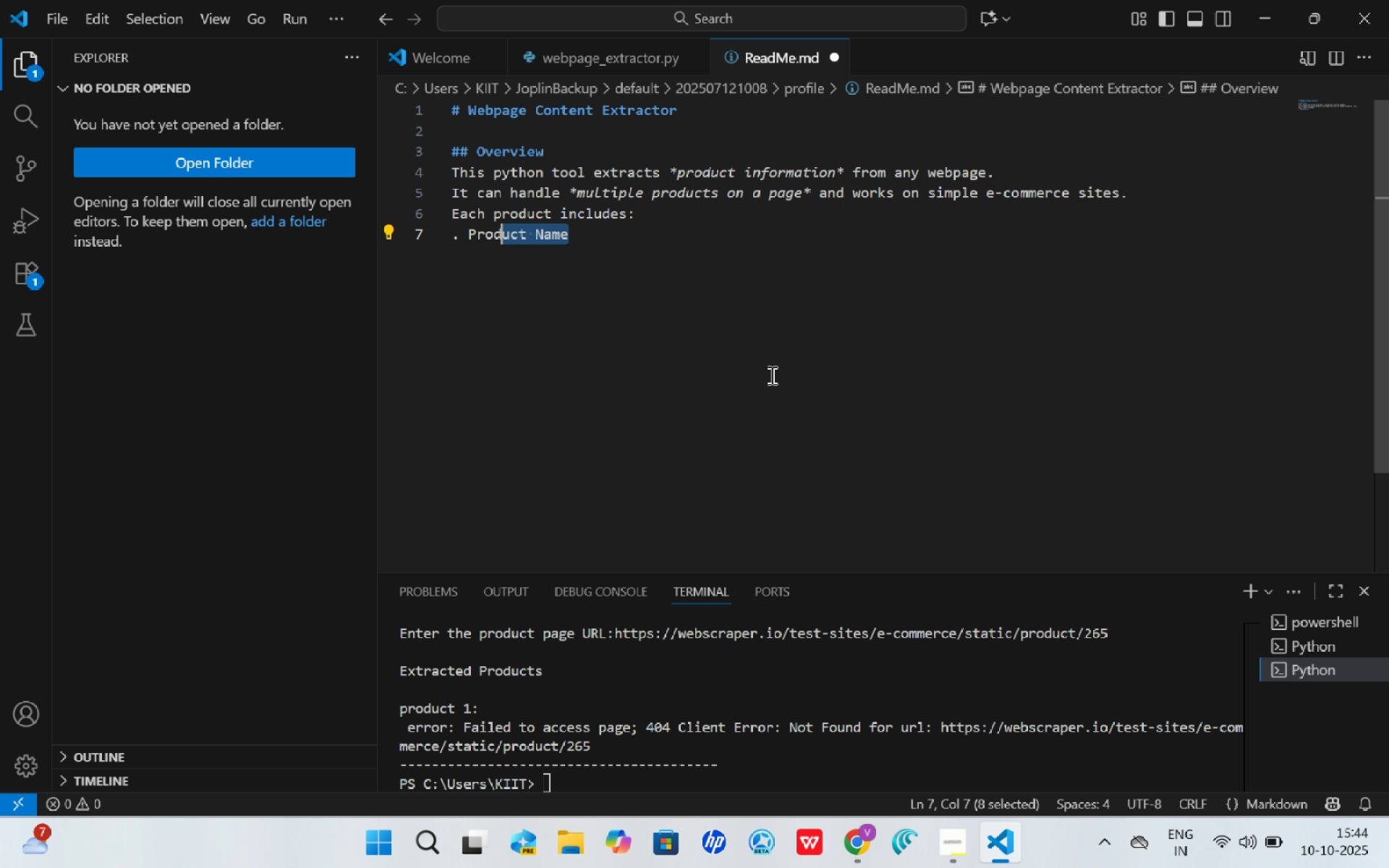 
key(Shift+ArrowLeft)
 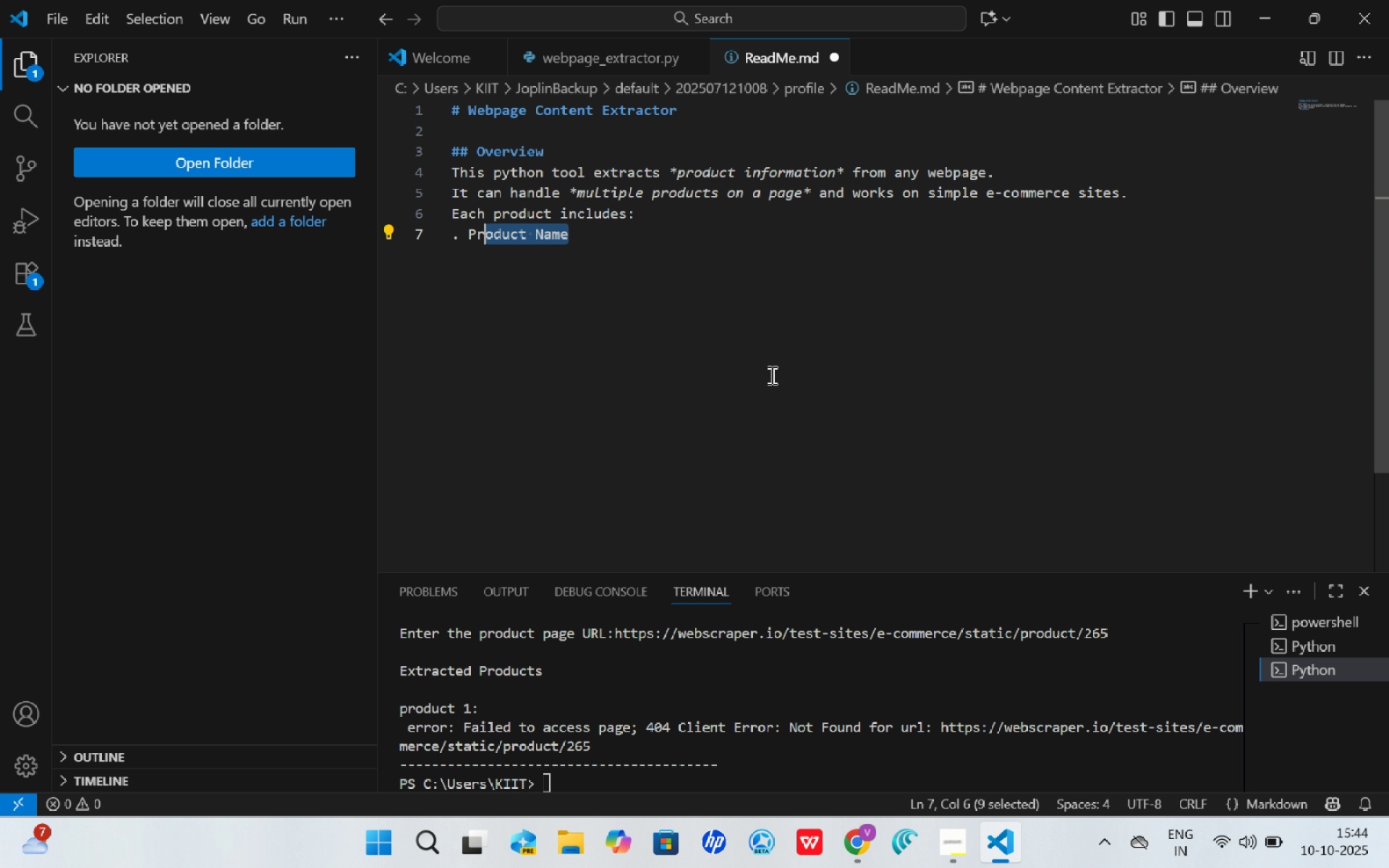 
key(Shift+ArrowLeft)
 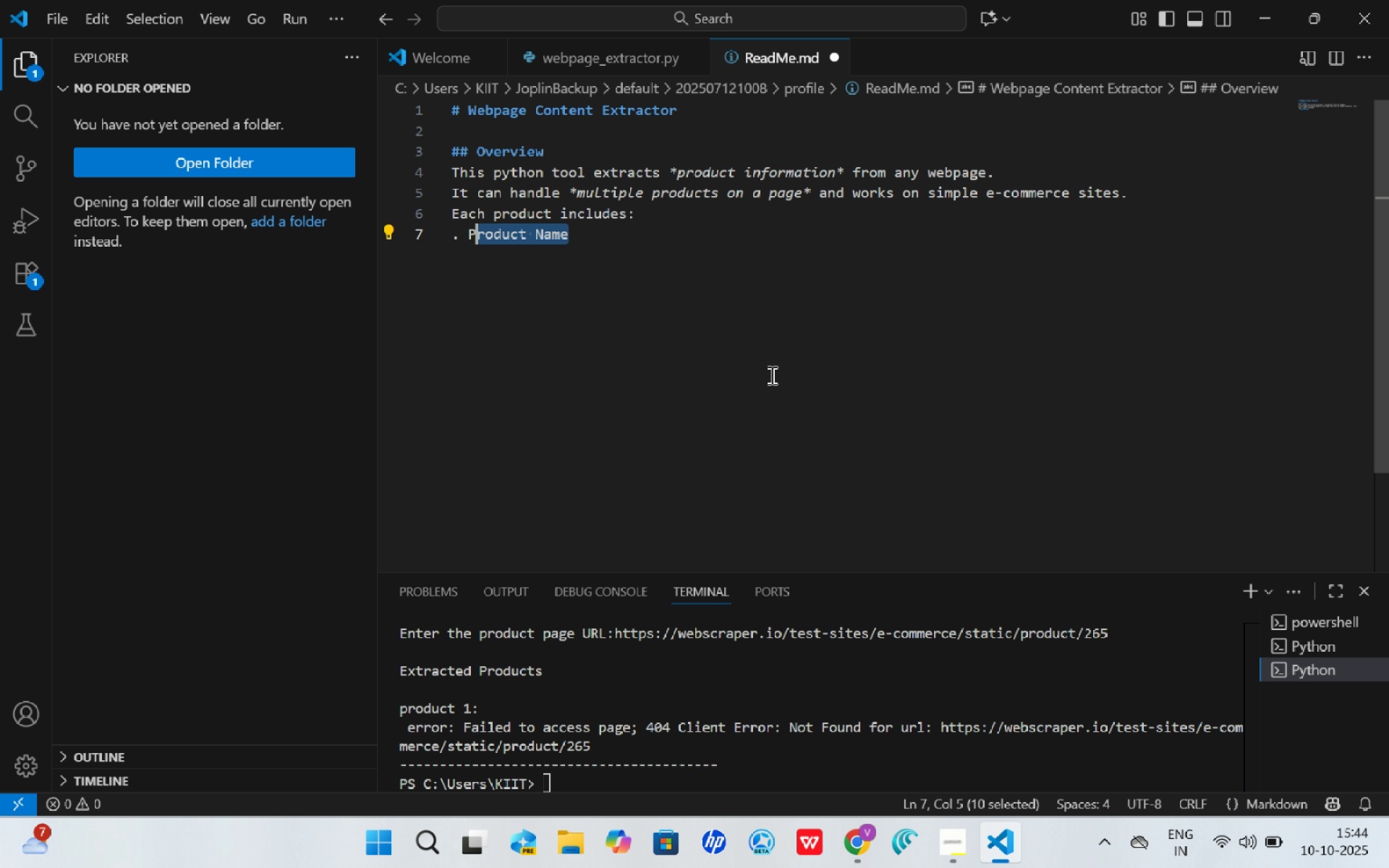 
key(Shift+ArrowLeft)
 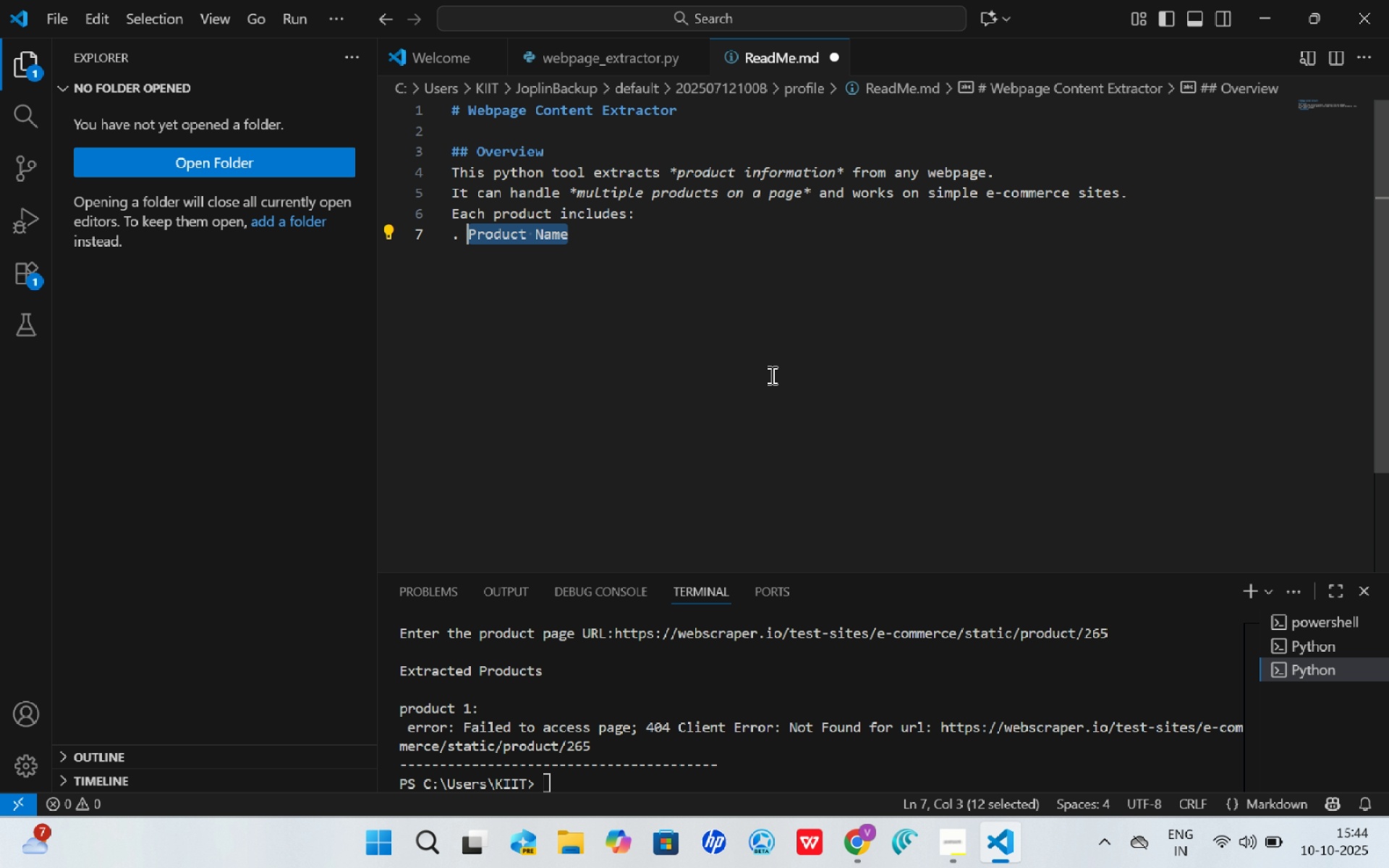 
key(Shift+ArrowLeft)
 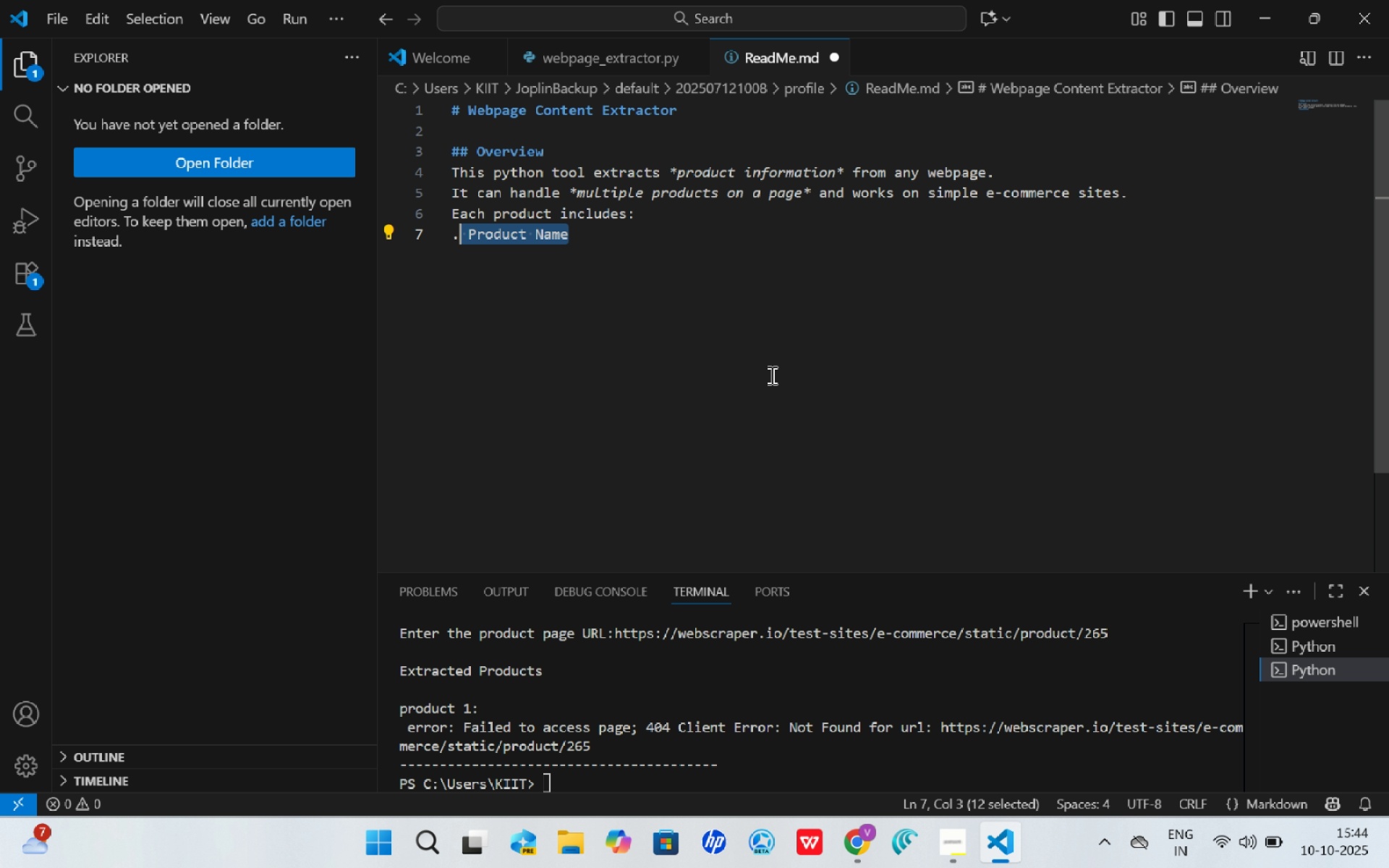 
key(Shift+ArrowLeft)
 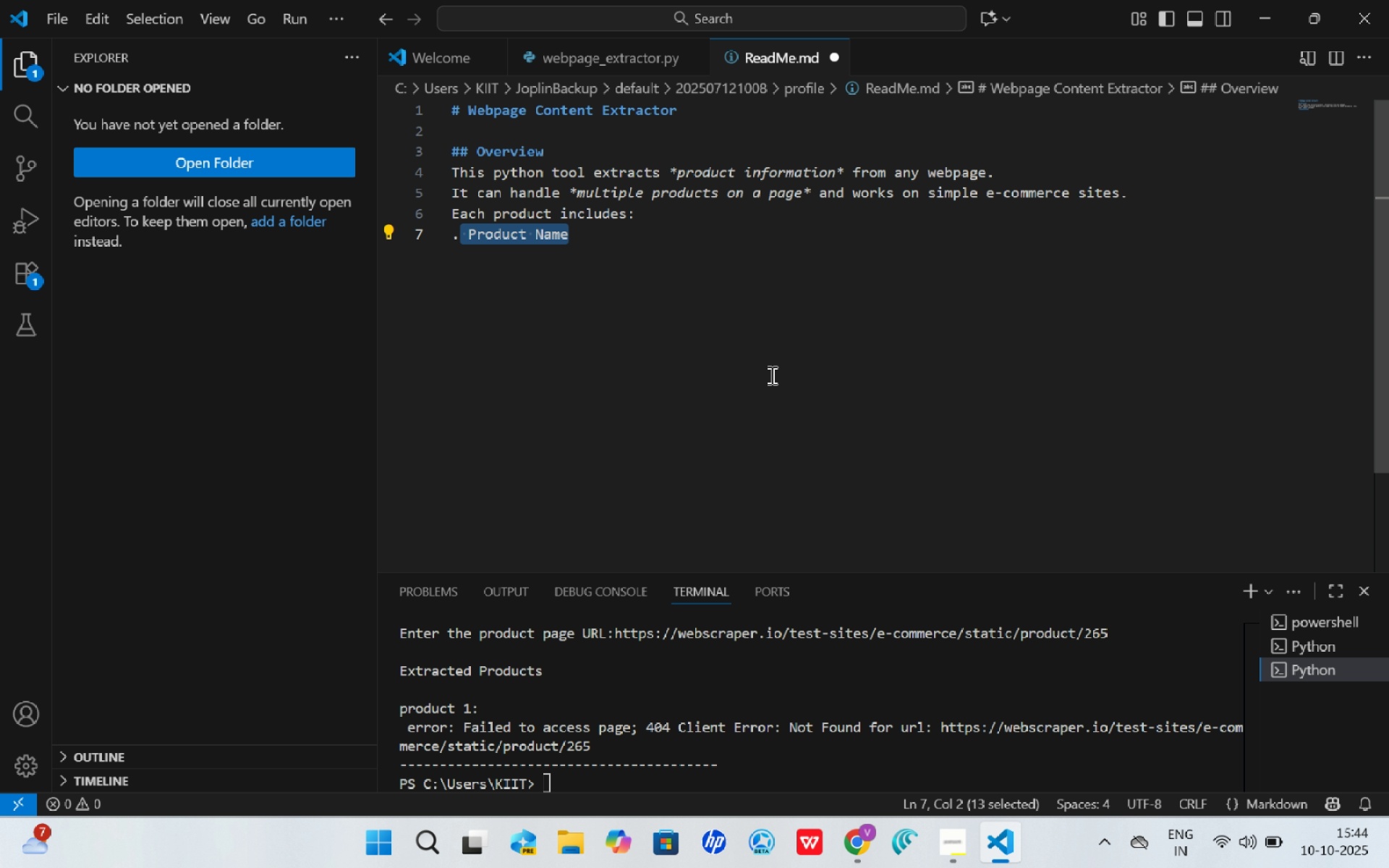 
key(Shift+ArrowLeft)
 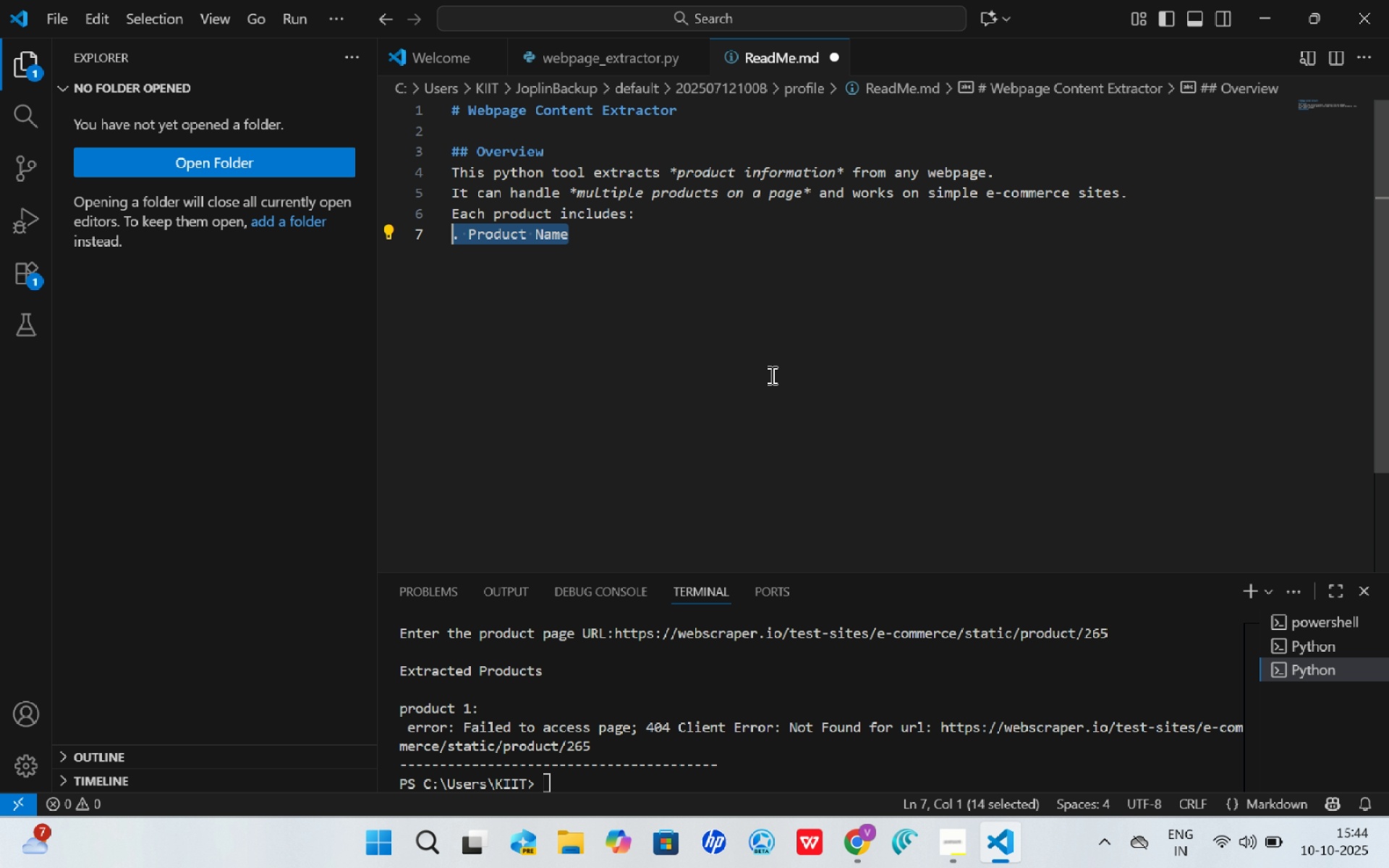 
key(Control+C)
 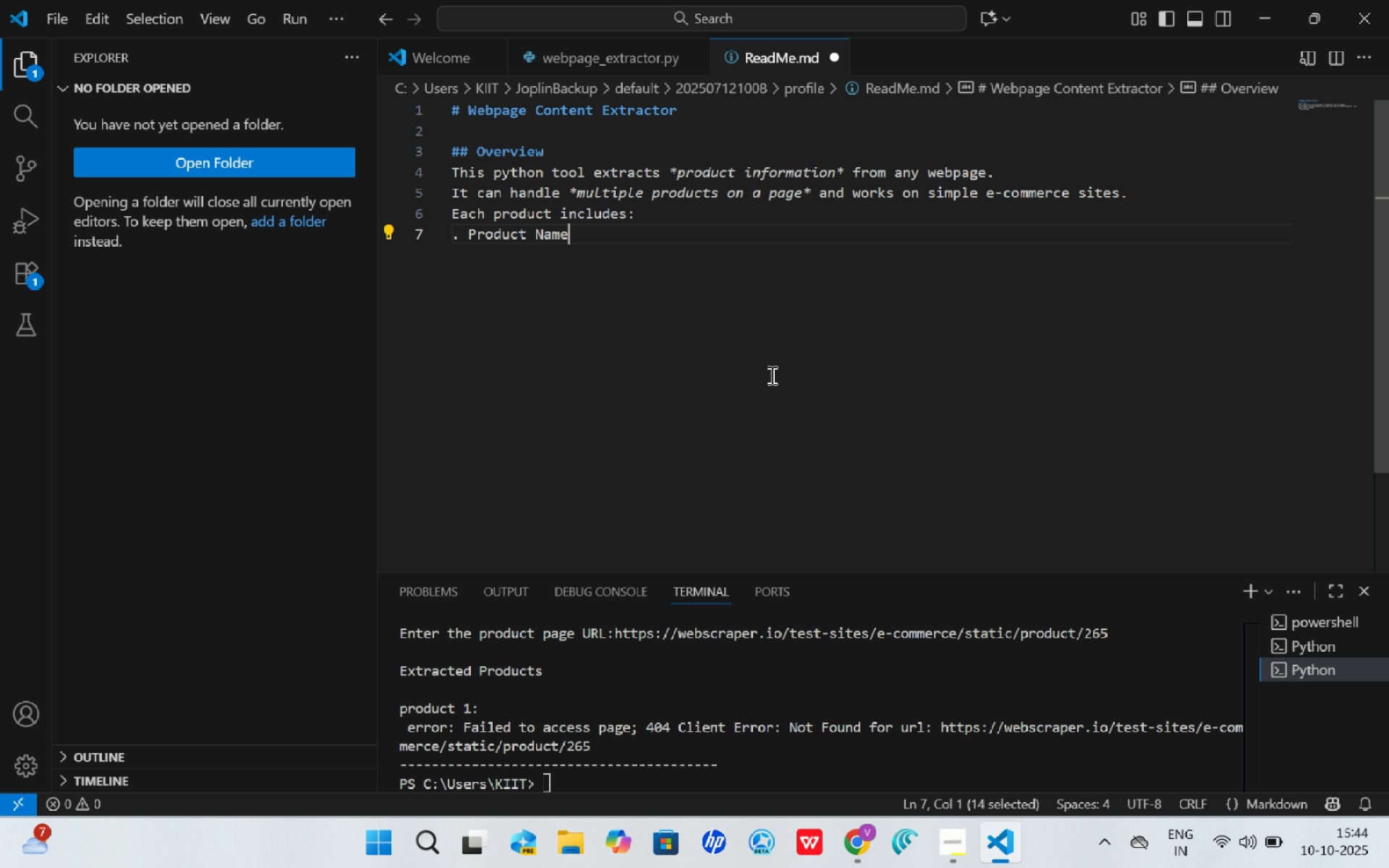 
key(ArrowRight)
 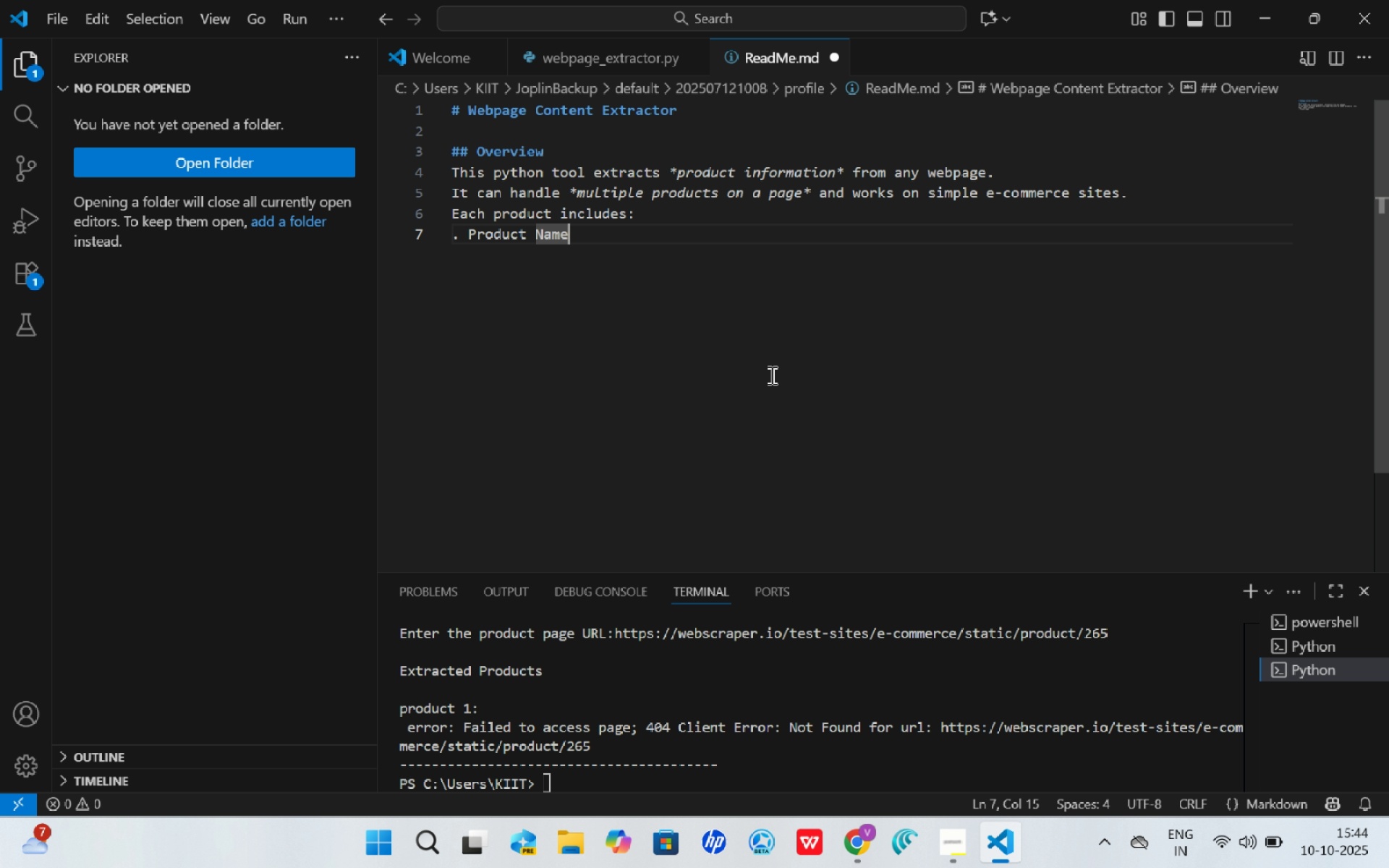 
key(Enter)
 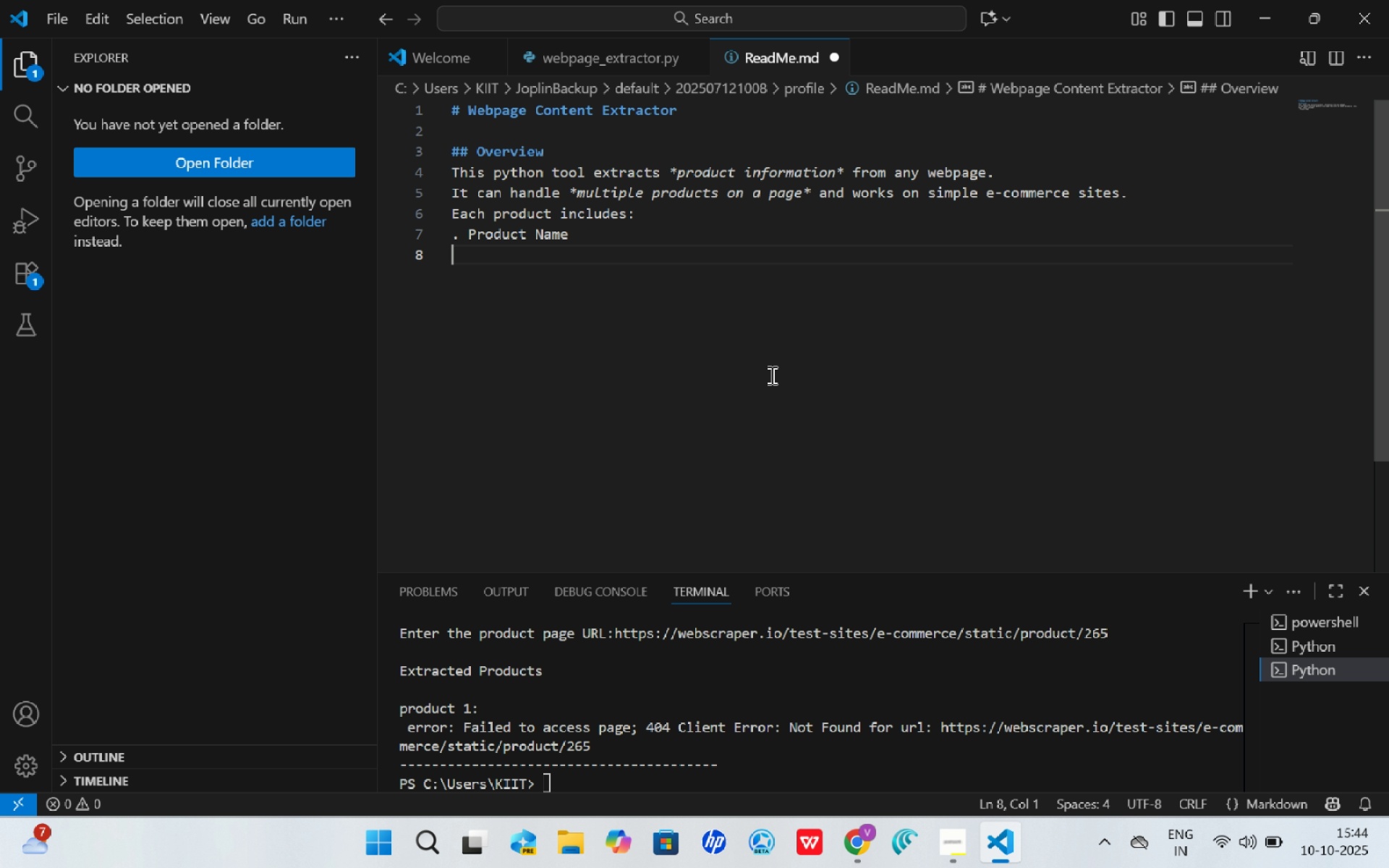 
key(Control+V)
 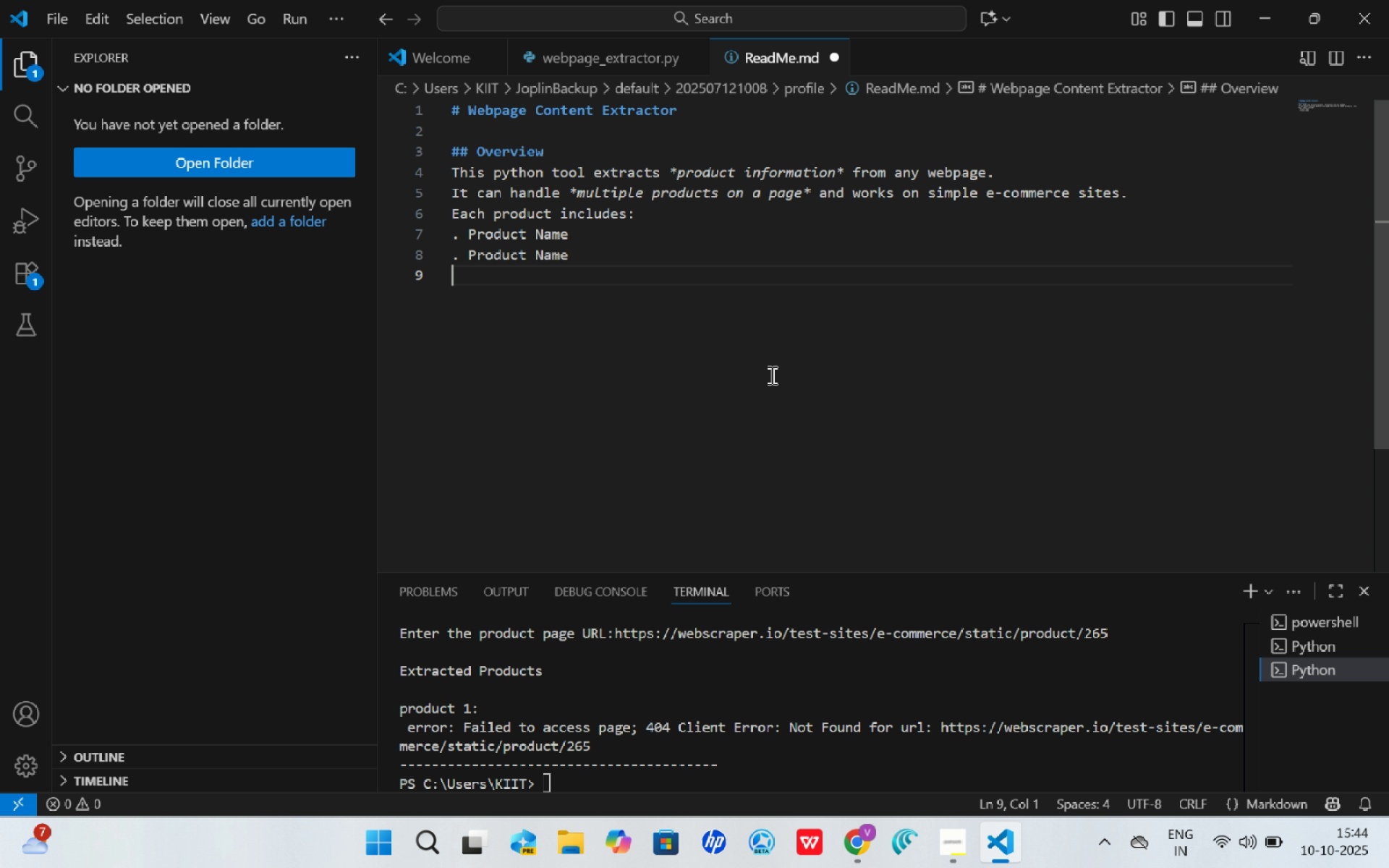 
key(Enter)
 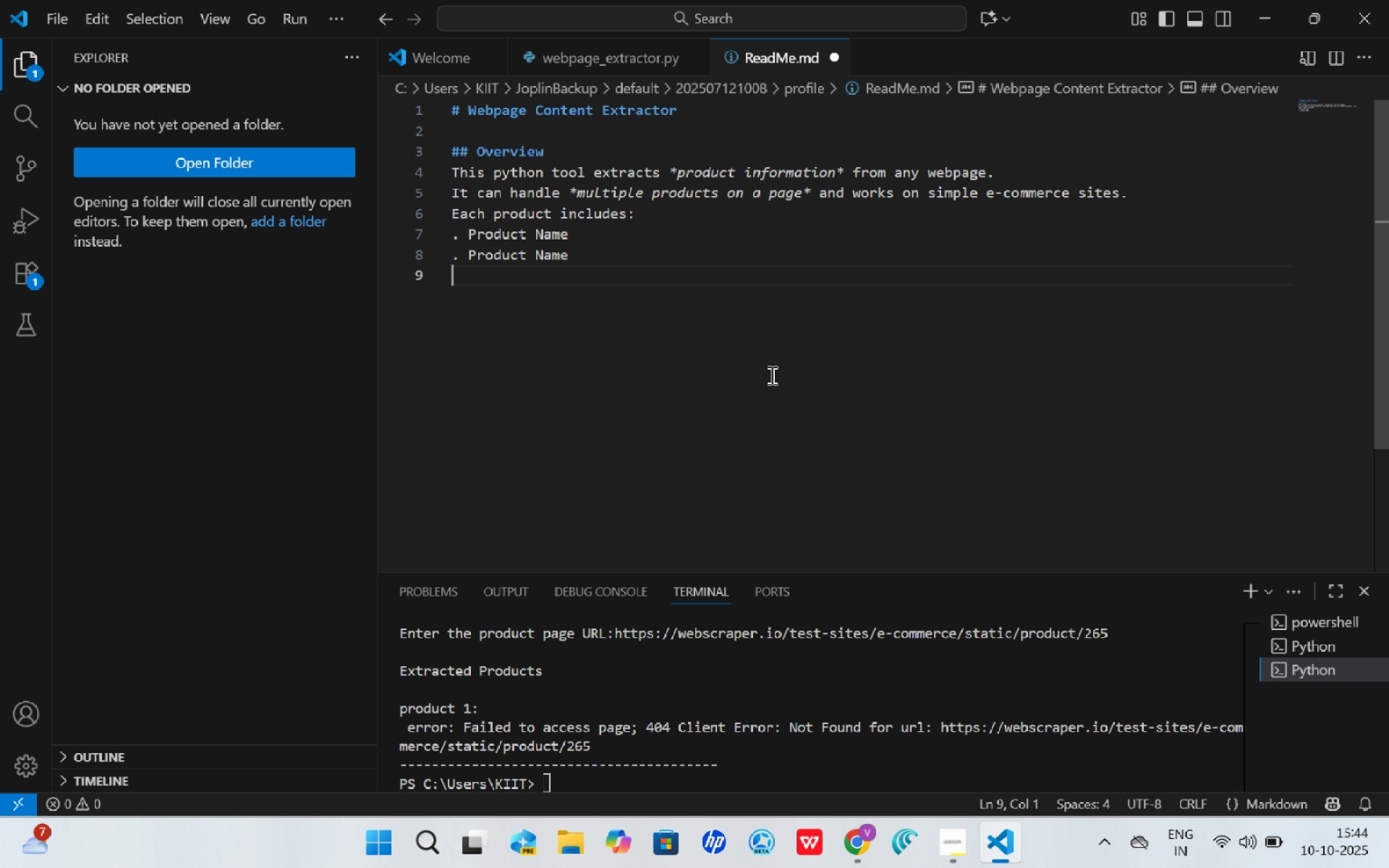 
key(Control+V)
 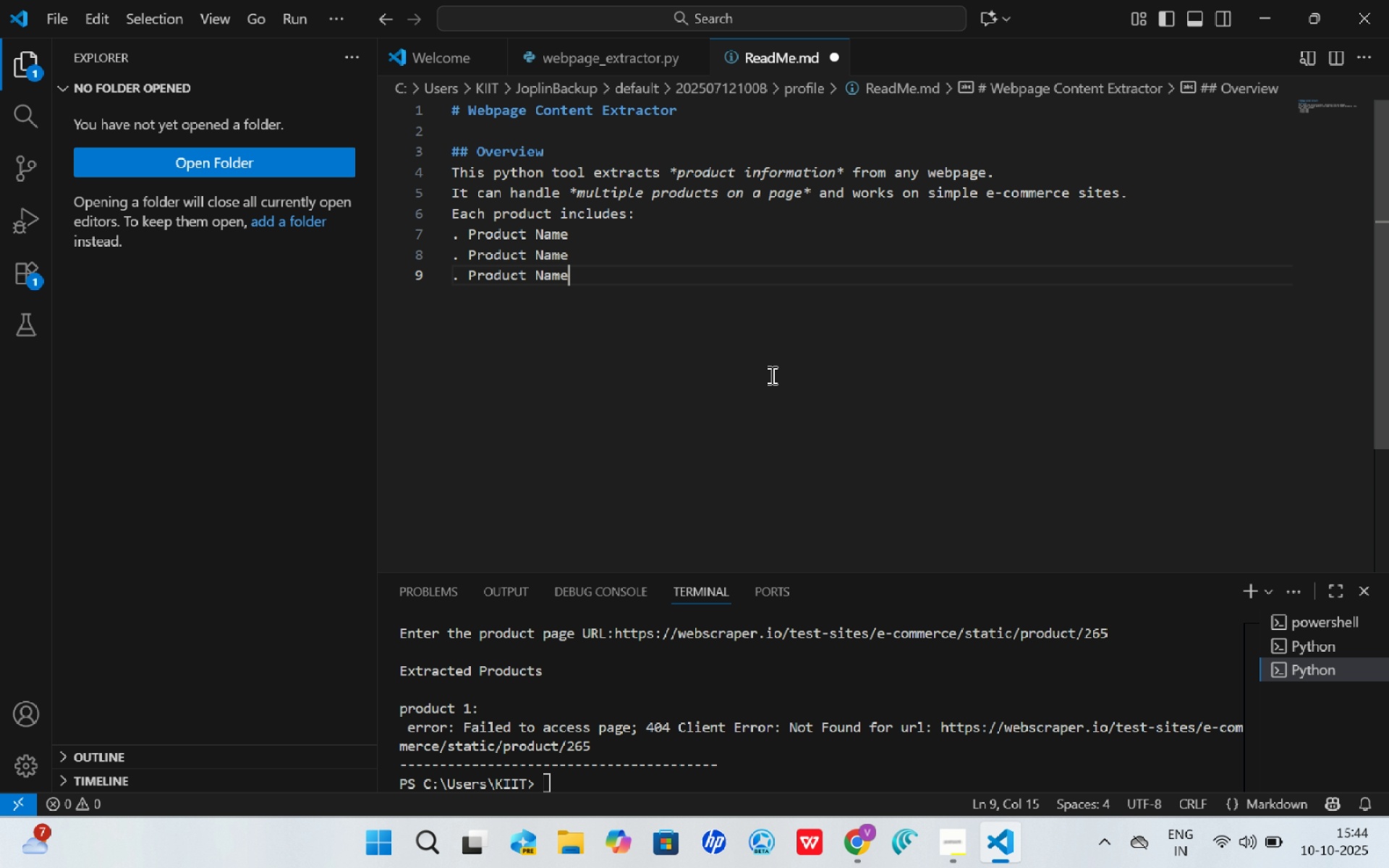 
key(Backspace)
key(Backspace)
key(Backspace)
key(Backspace)
type(Description)
 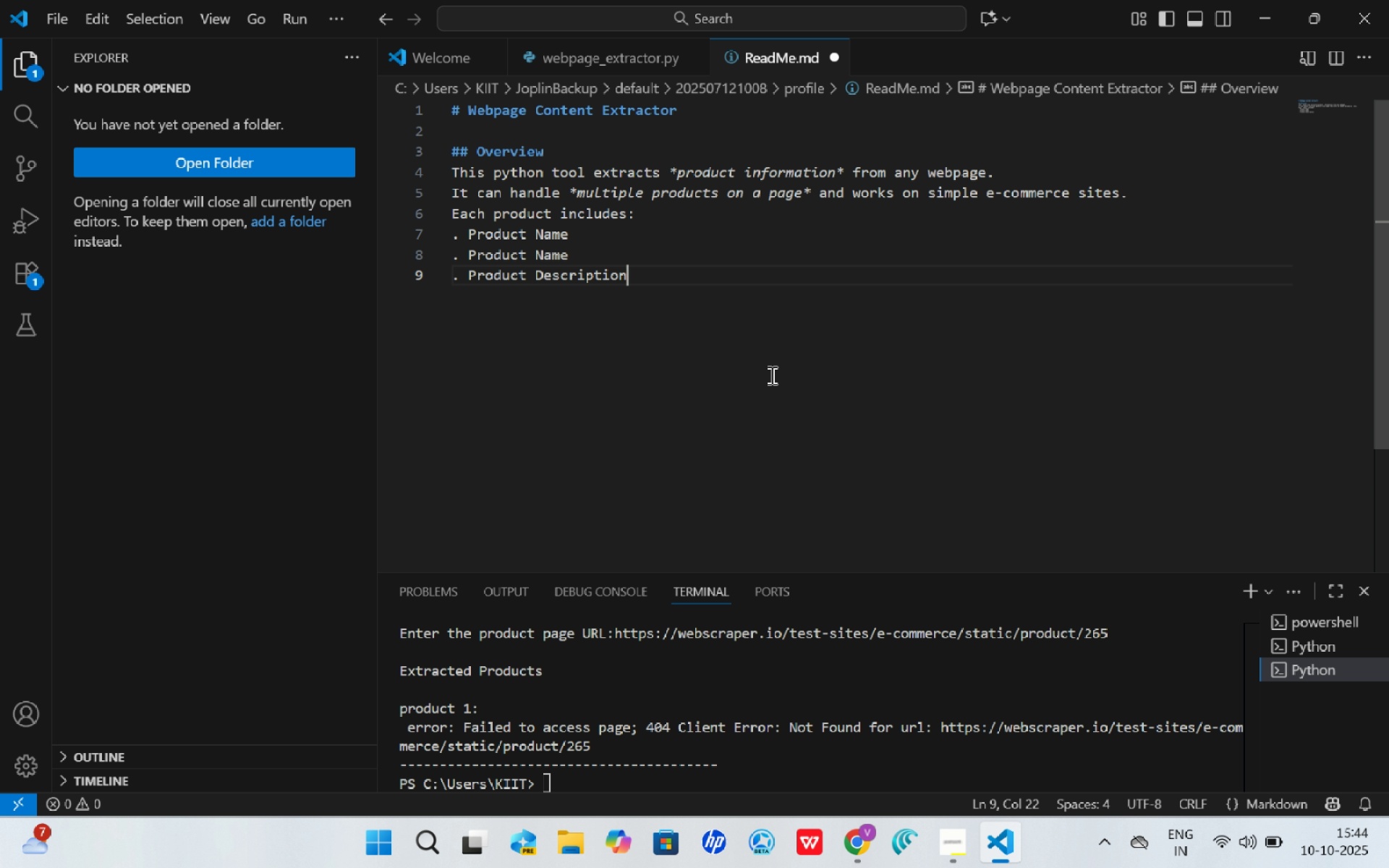 
key(ArrowUp)
 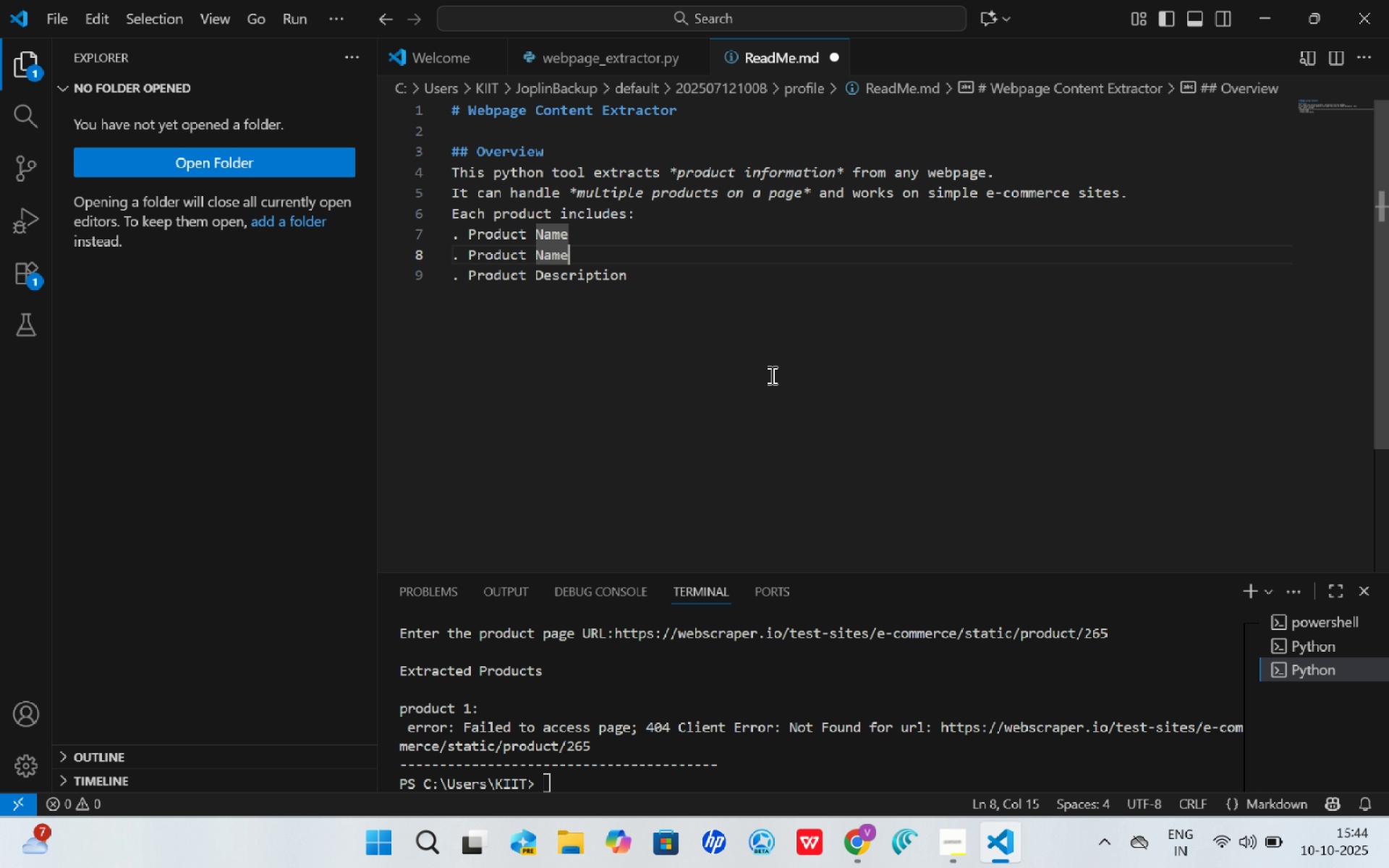 
key(Backspace)
key(Backspace)
key(Backspace)
key(Backspace)
type(Price)
 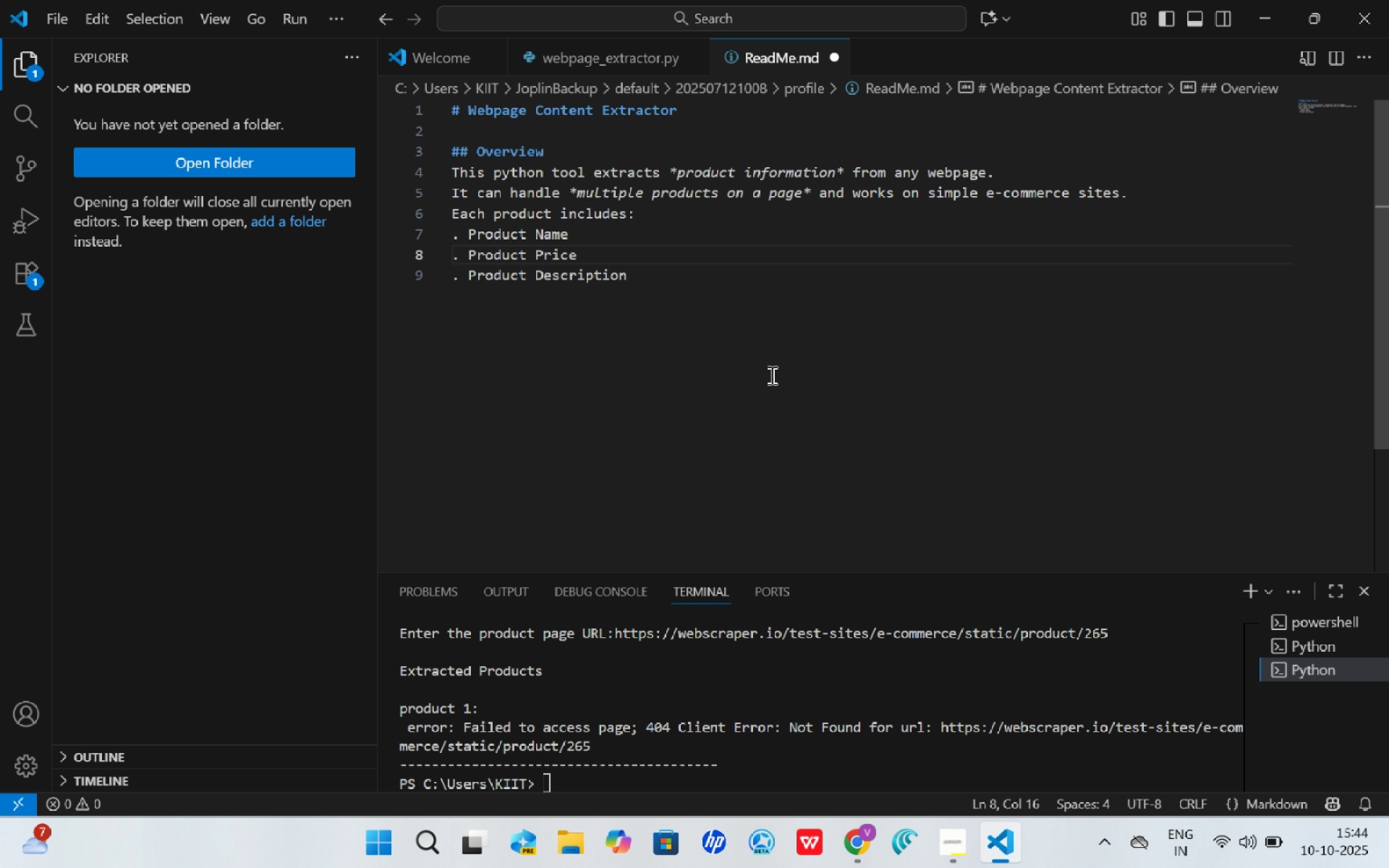 
key(ArrowDown)
 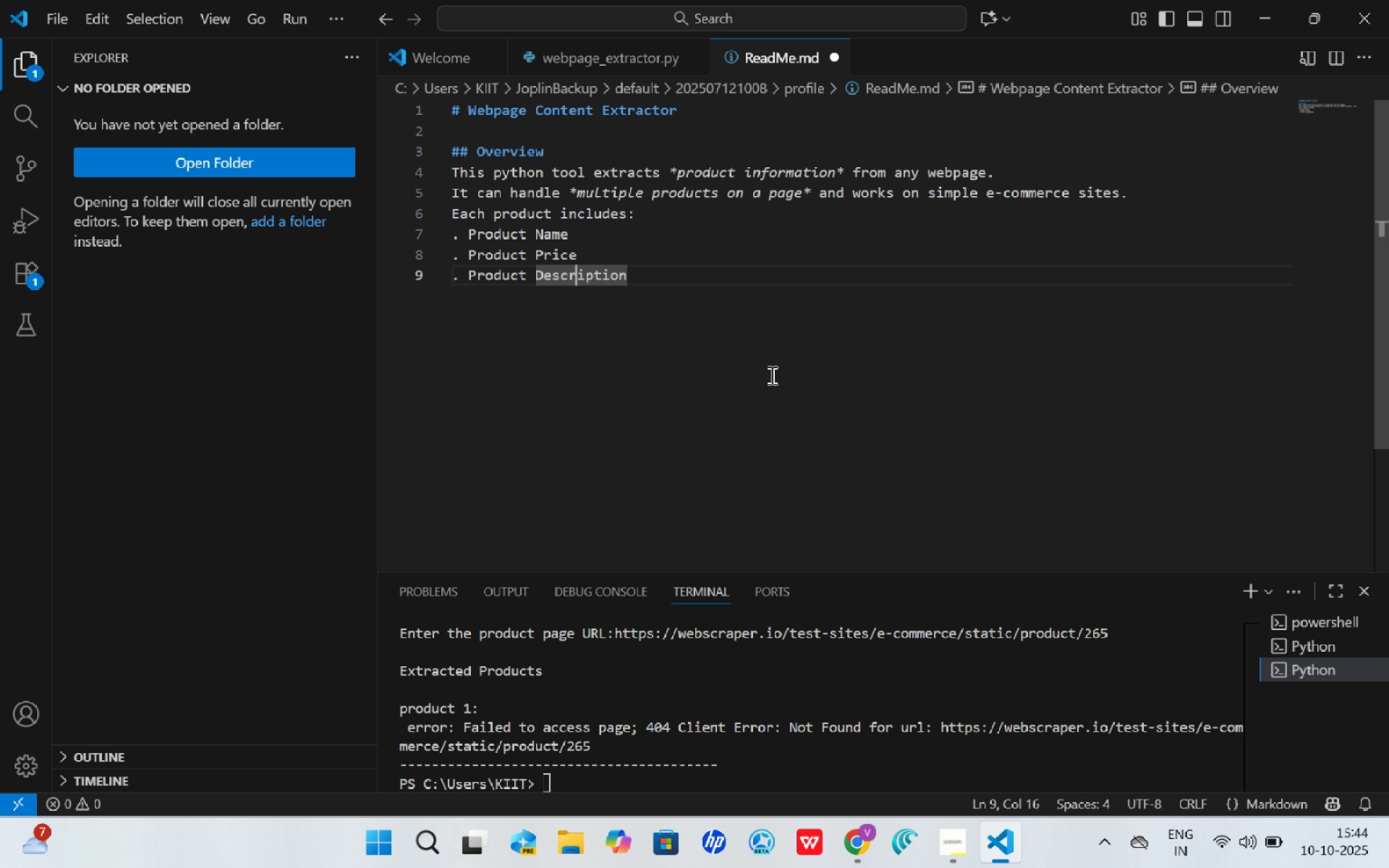 
key(ArrowDown)
 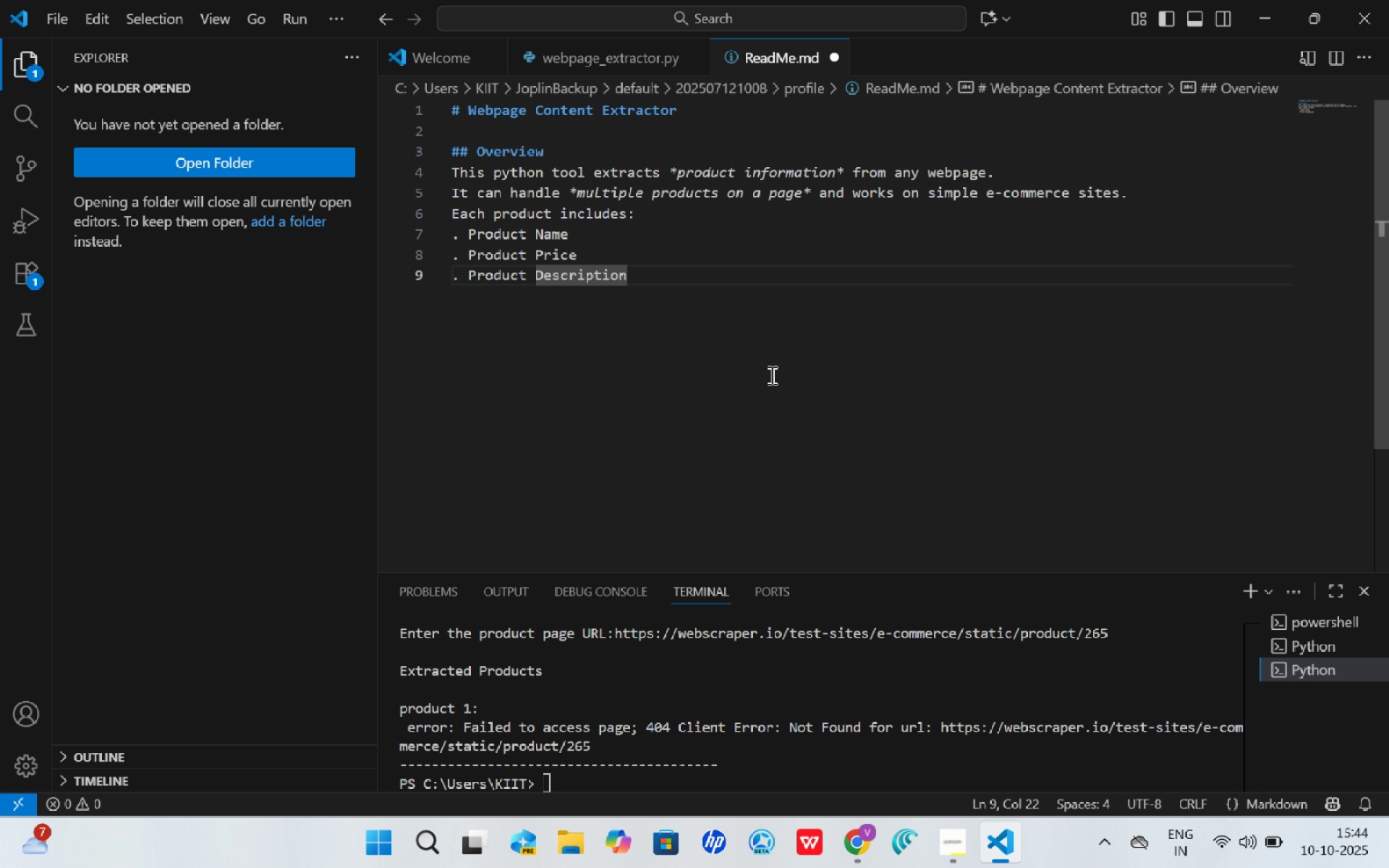 
key(ArrowDown)
 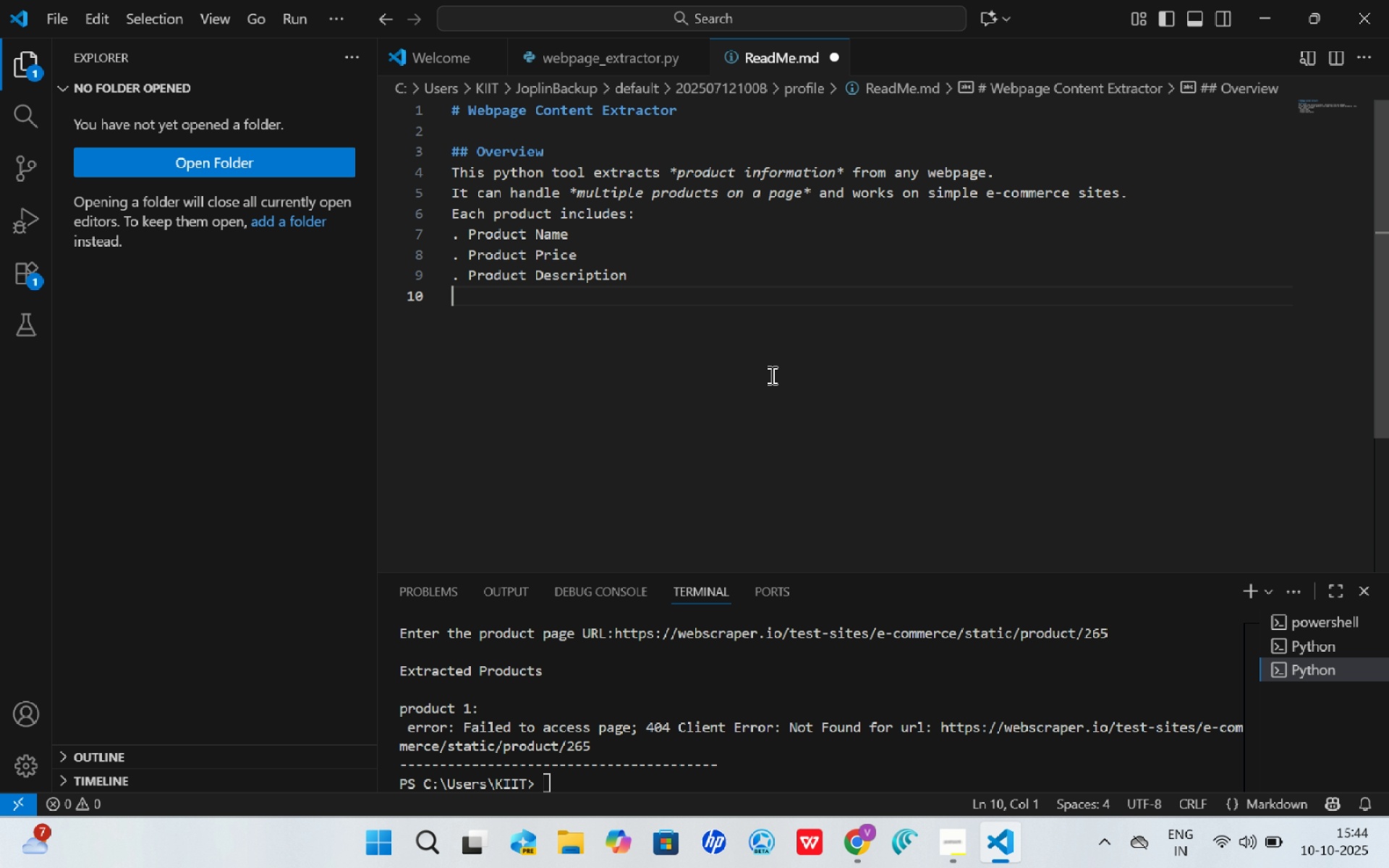 
key(Enter)
 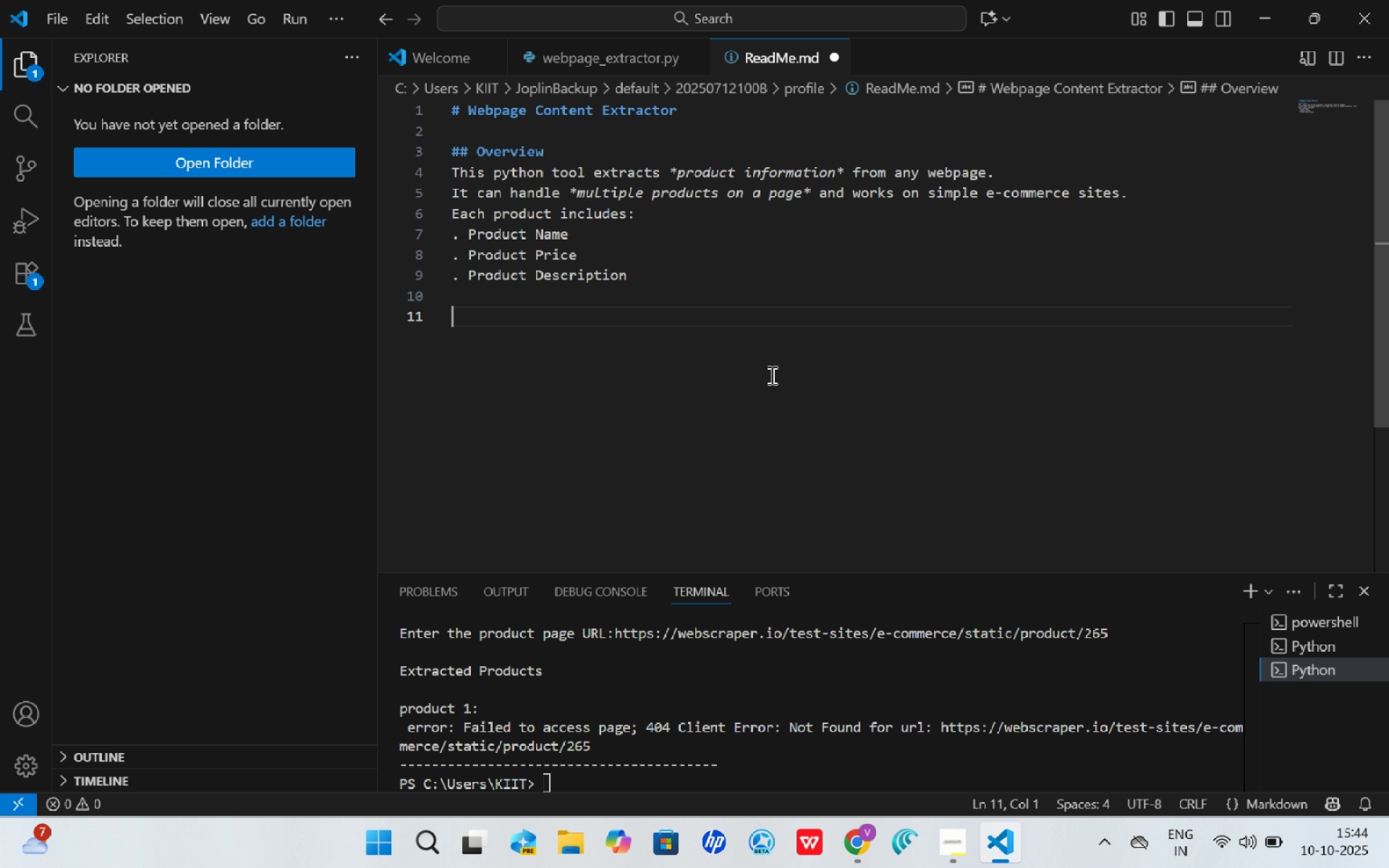 
key(Enter)
 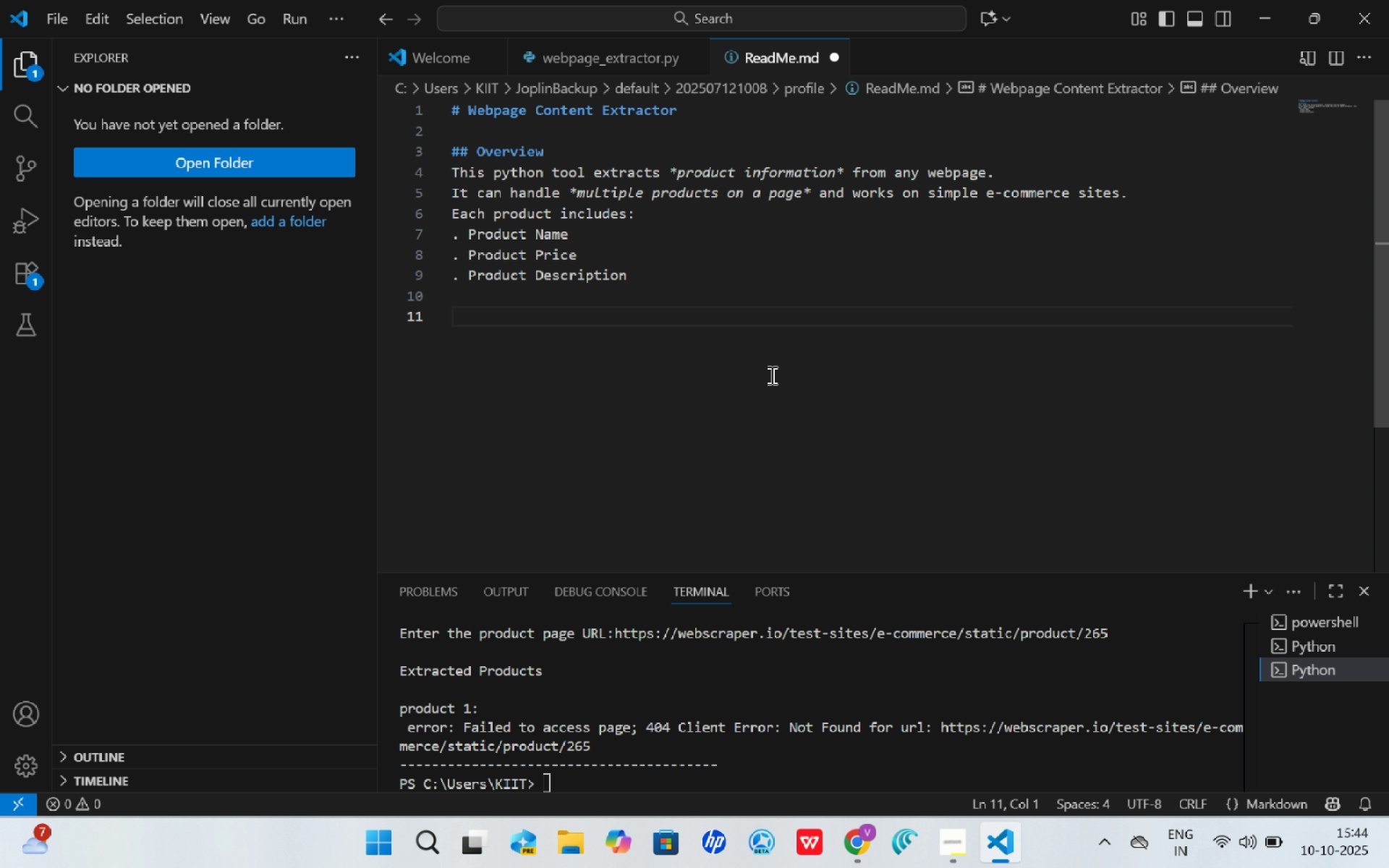 
type(This tootl)
key(Backspace)
key(Backspace)
type(k)
key(Backspace)
type(l is useful for marle)
key(Backspace)
key(Backspace)
type(le)
key(Backspace)
key(Backspace)
type(keting teams to )
 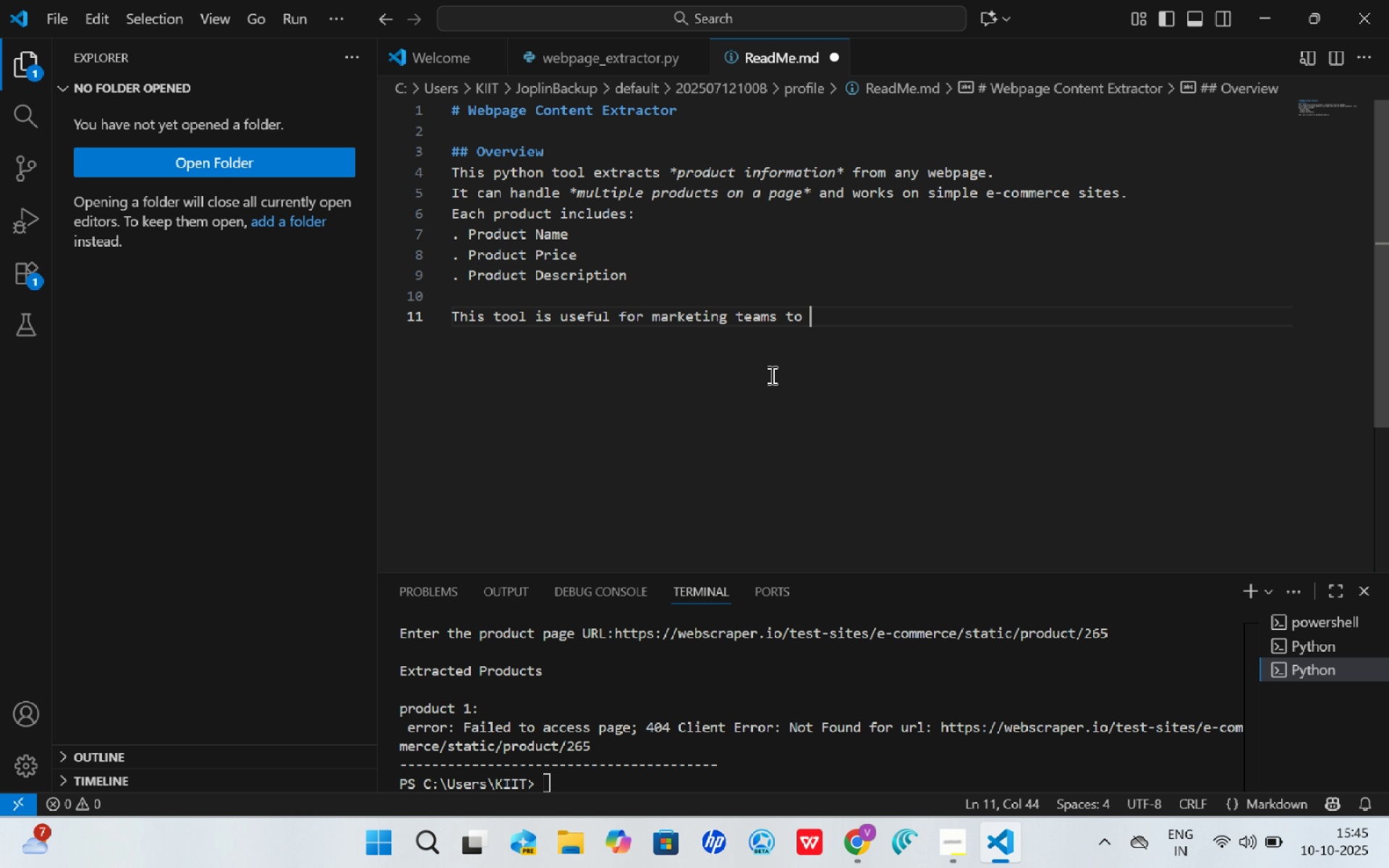 
type(quix)
key(Backspace)
type(ckly analysis competitor products)
 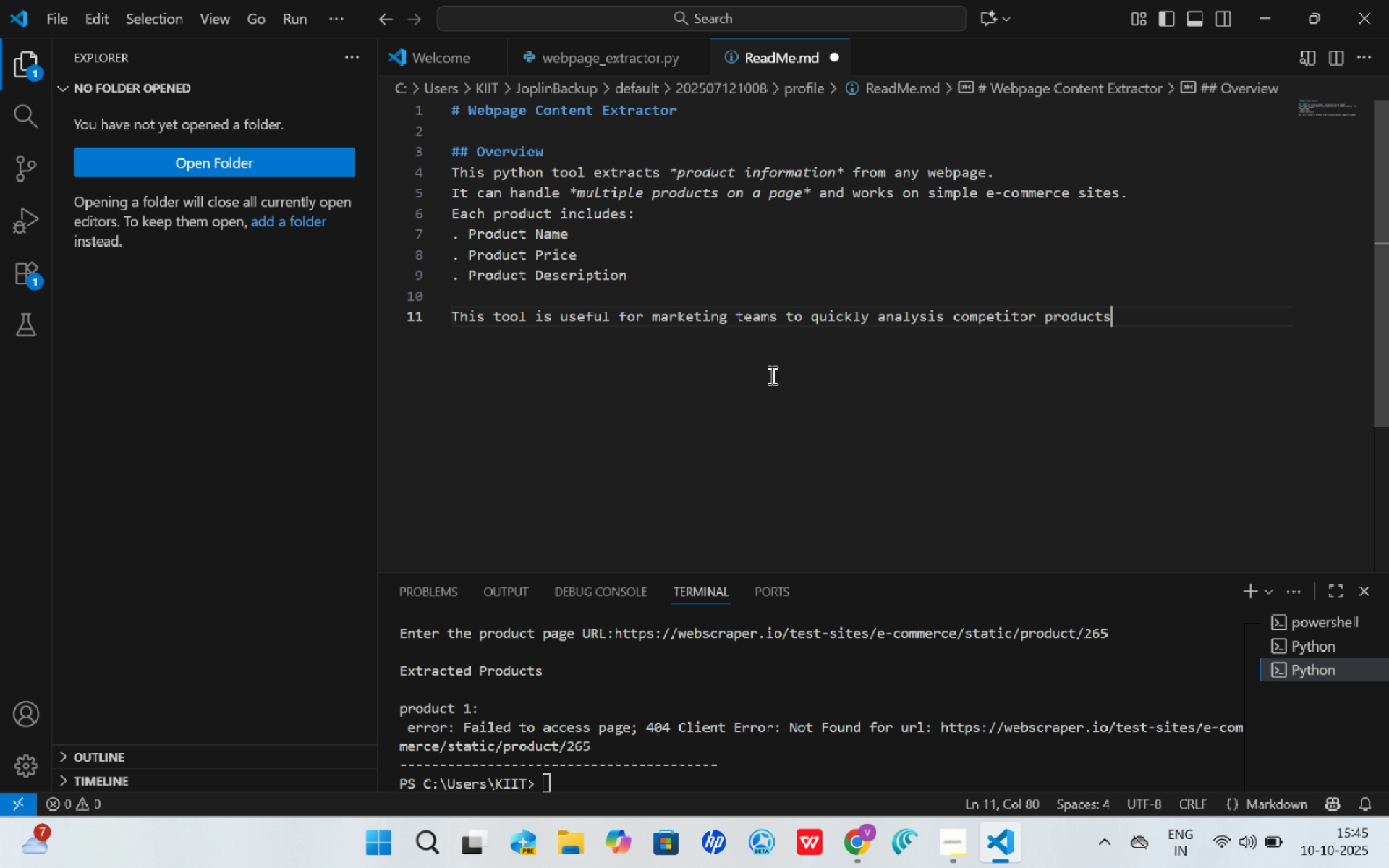 
key(Enter)
 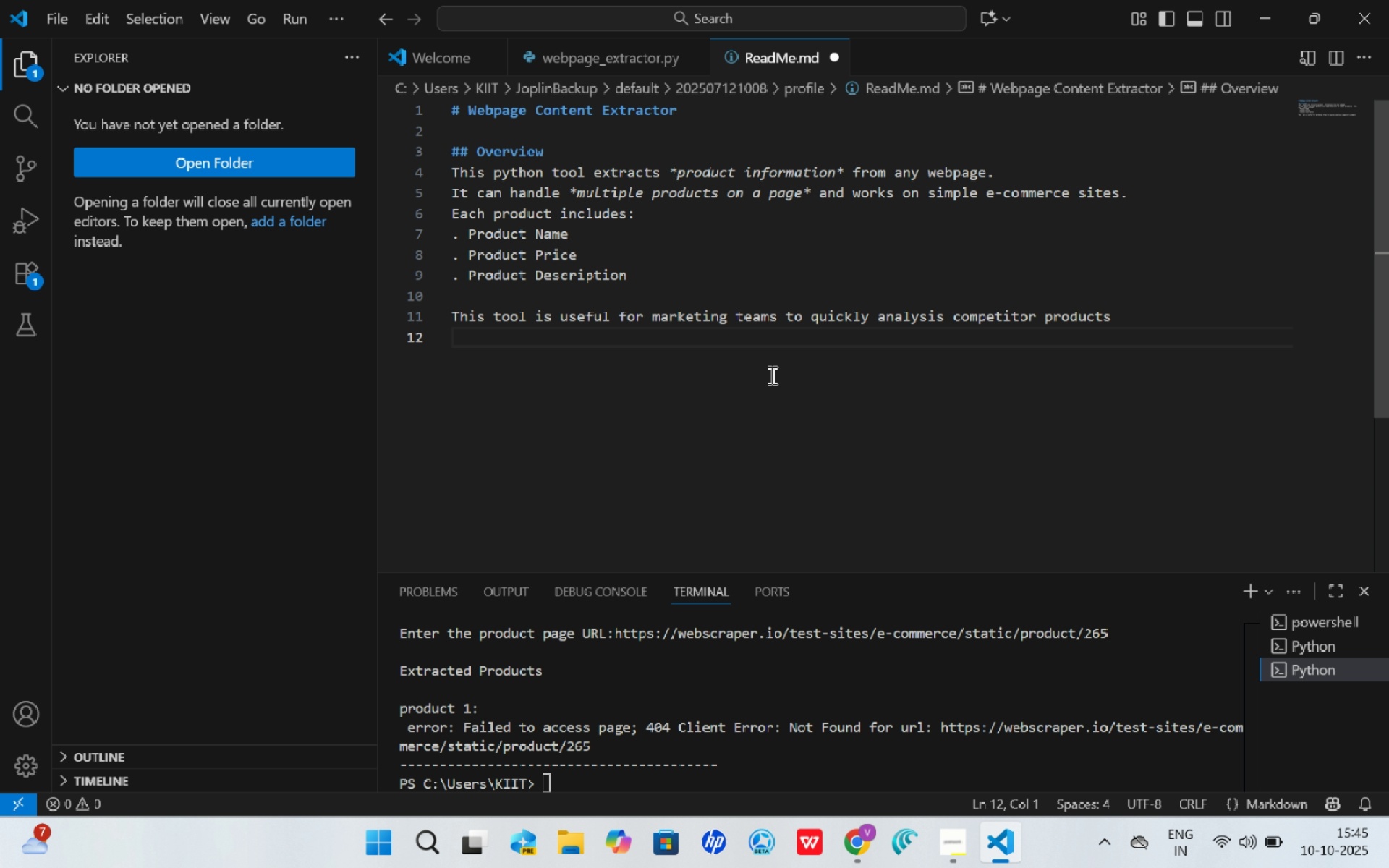 
key(Backspace)
 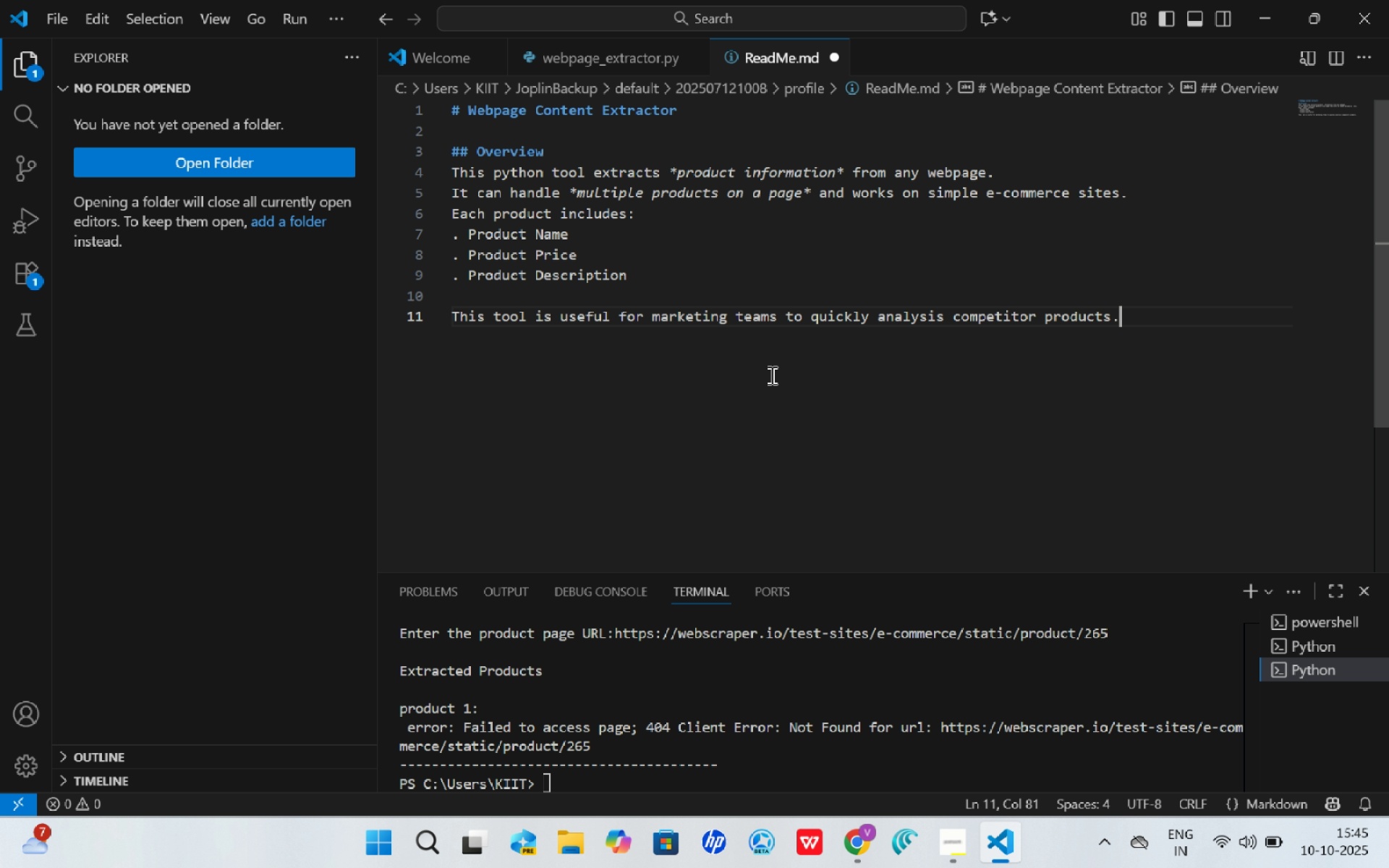 
key(Period)
 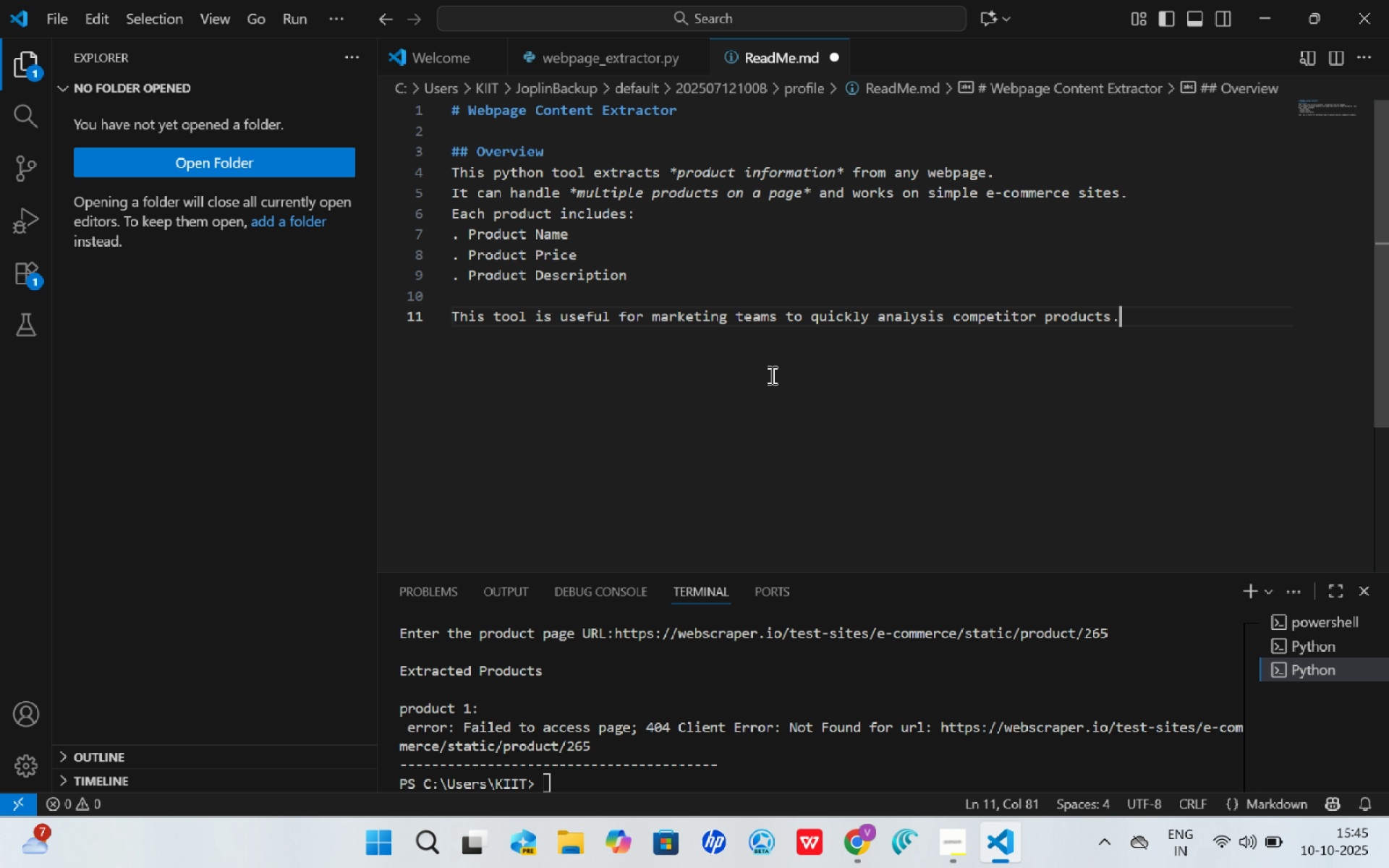 
key(Enter)
 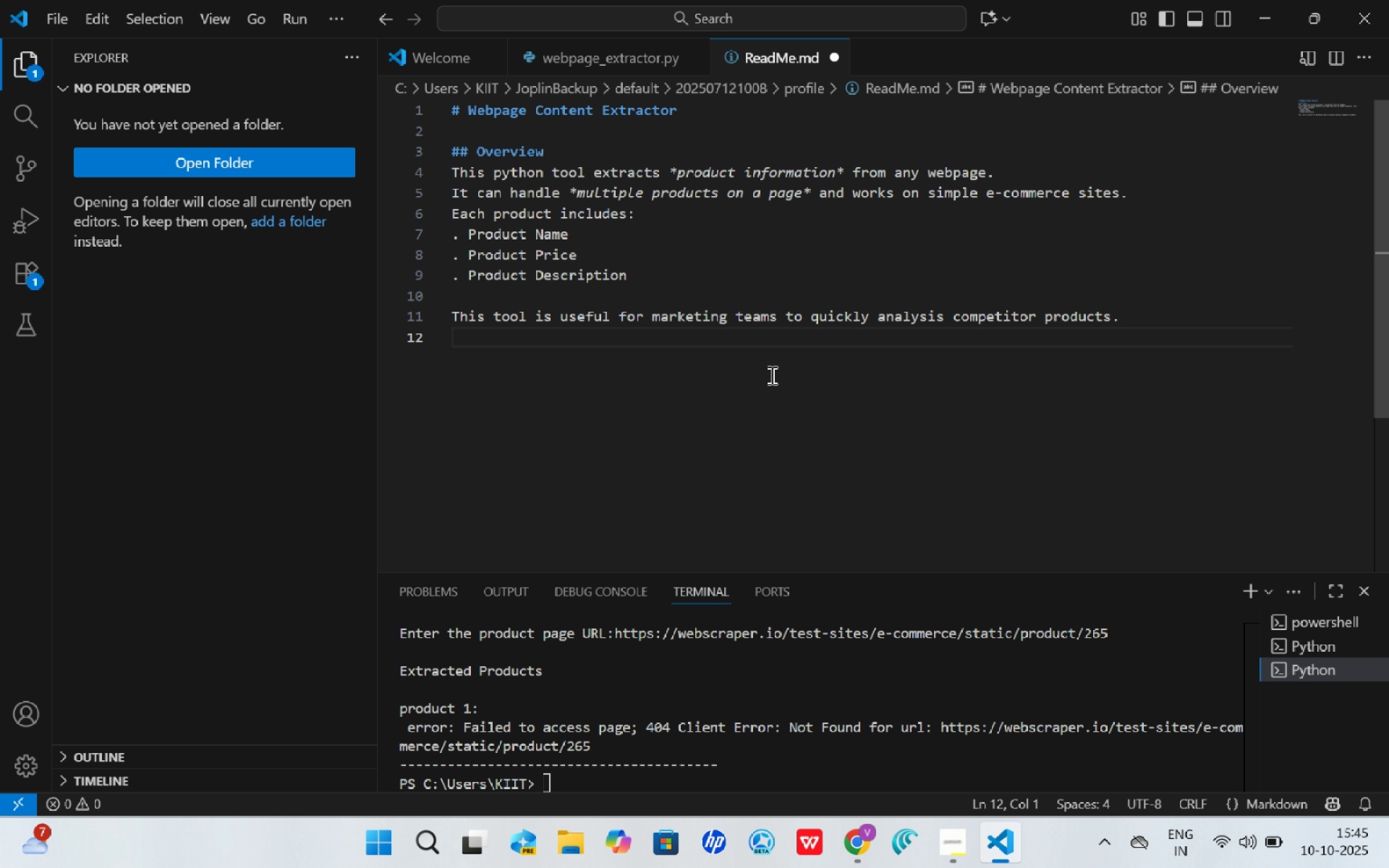 
key(Enter)
 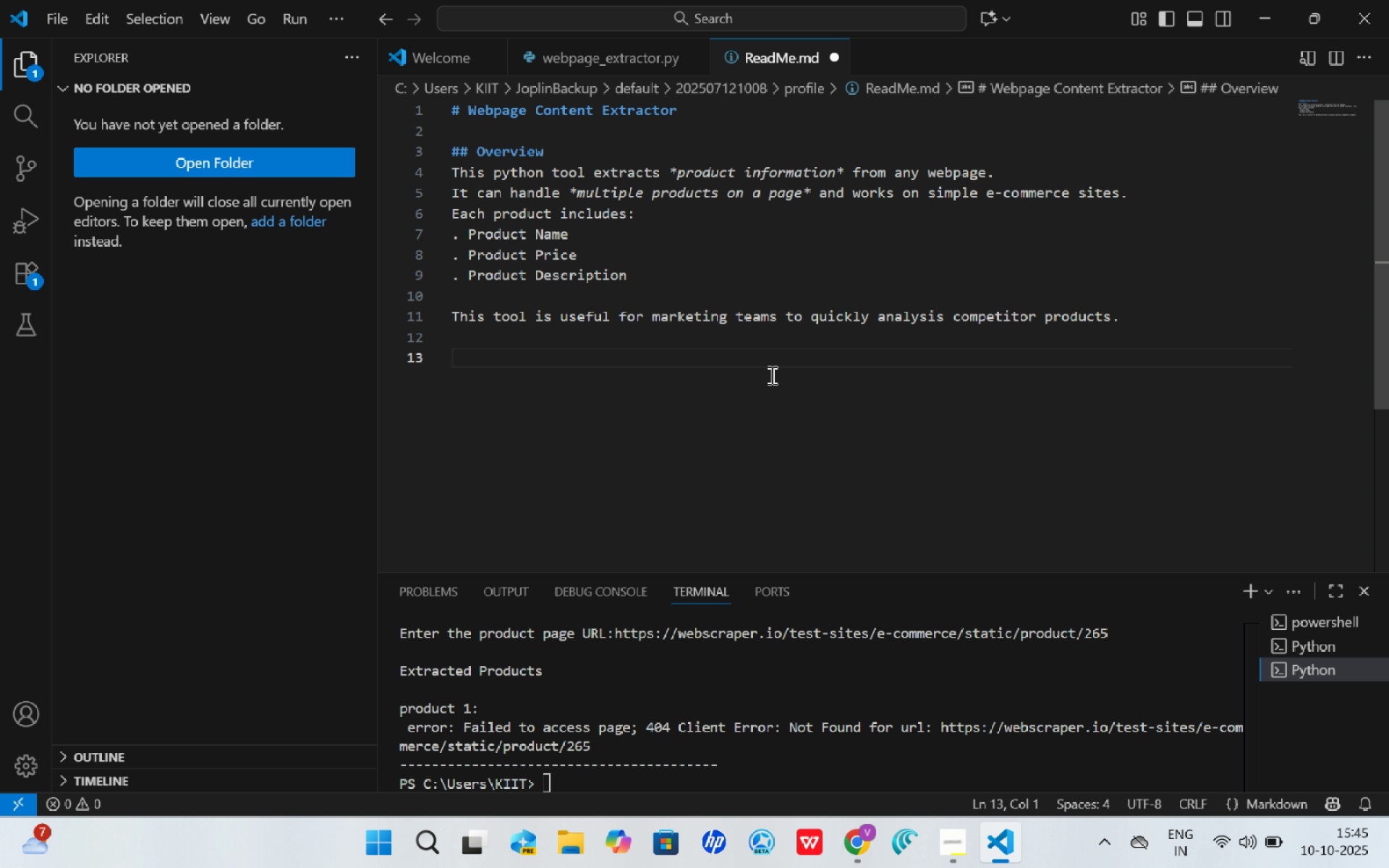 
hold_key(key=ShiftRight, duration=0.54)
 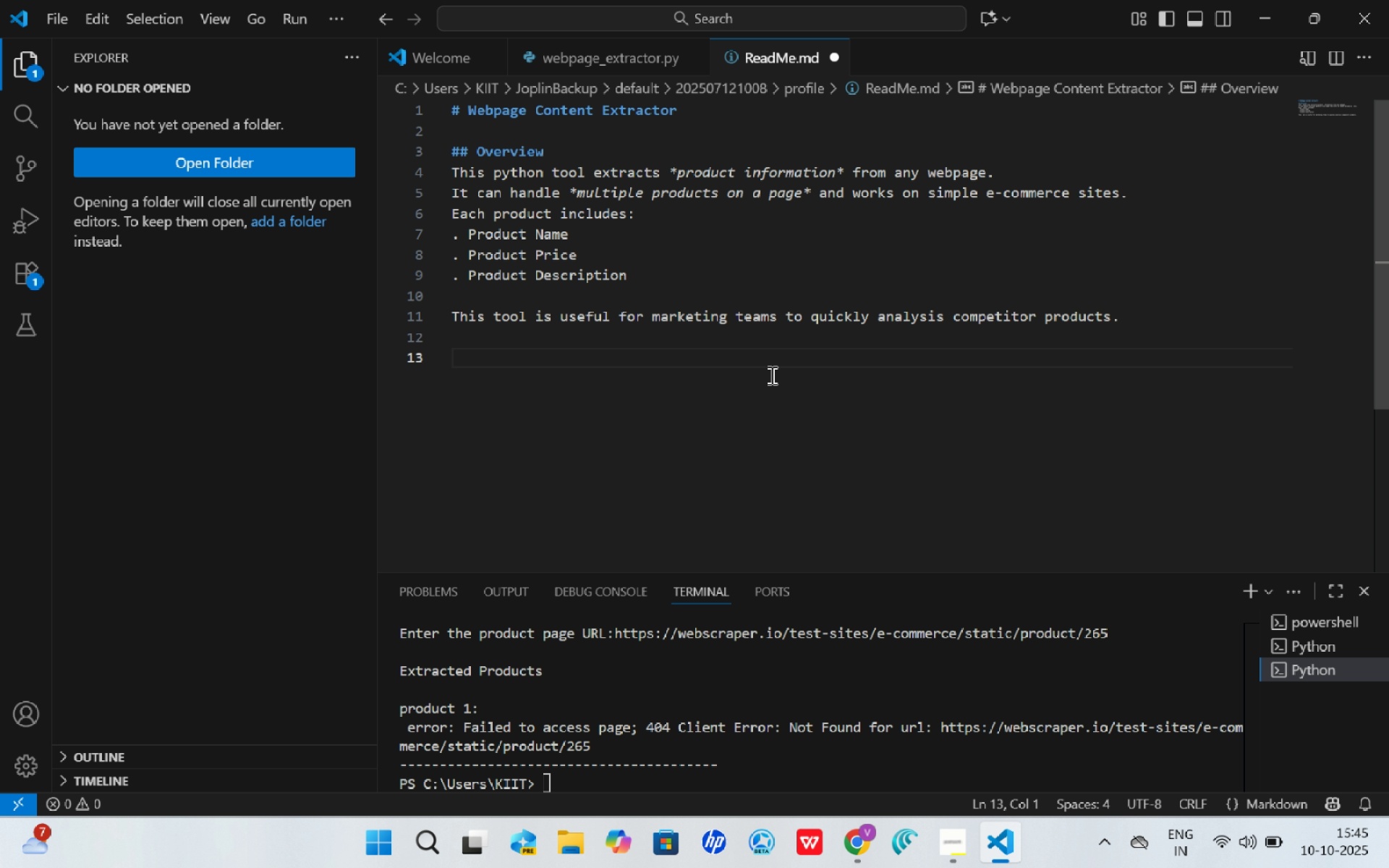 
key(Minus)
 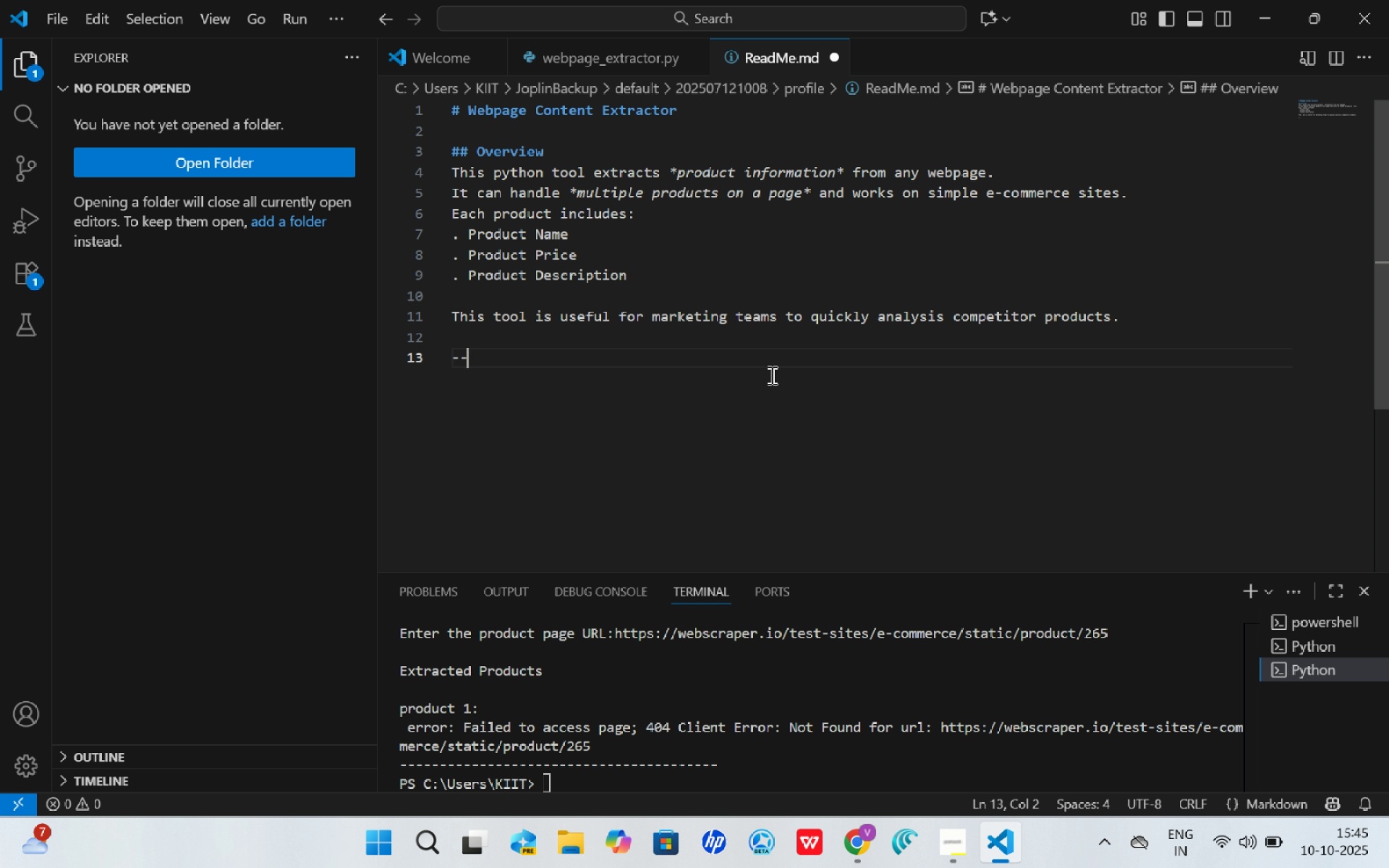 
key(Minus)
 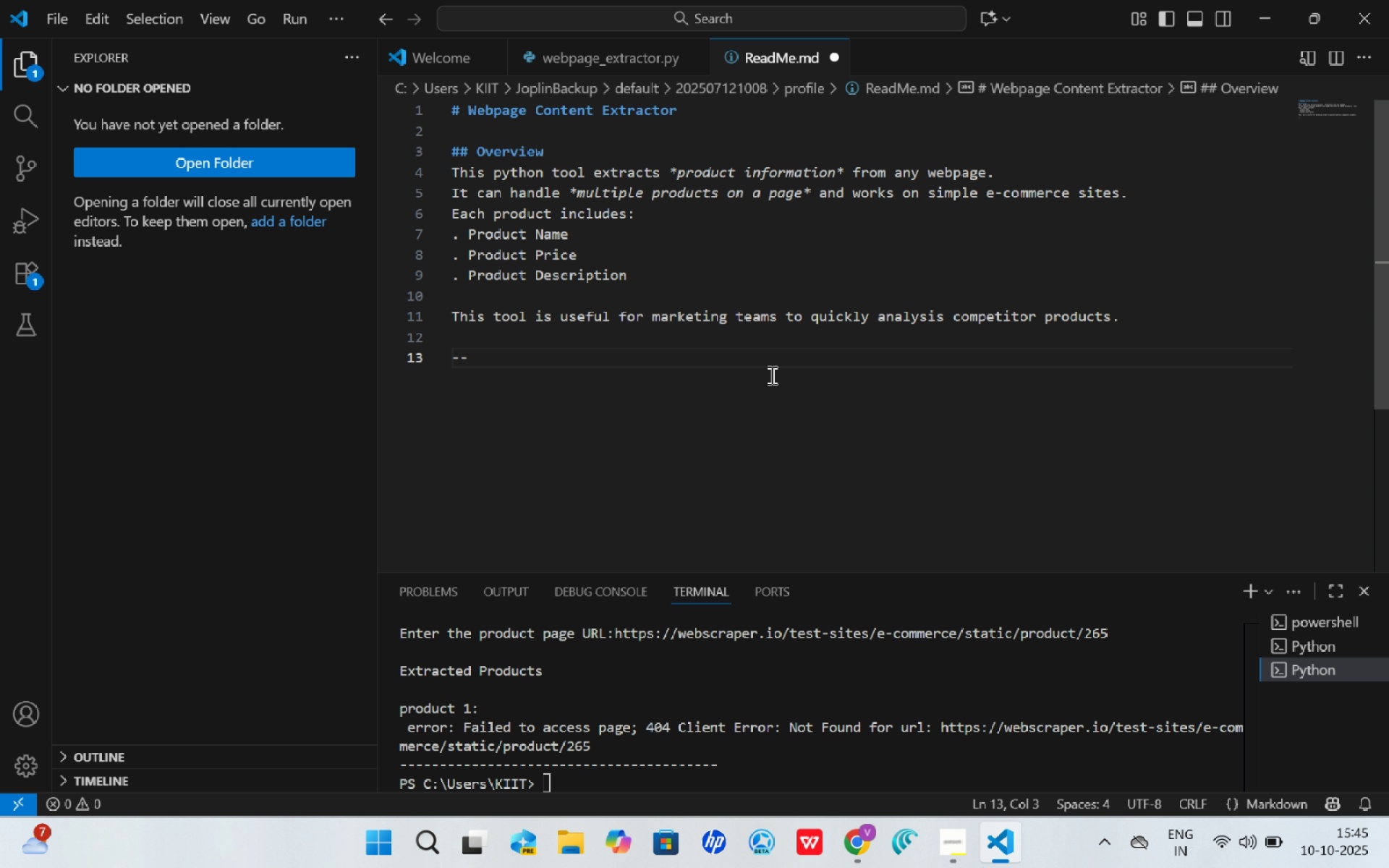 
key(Enter)
 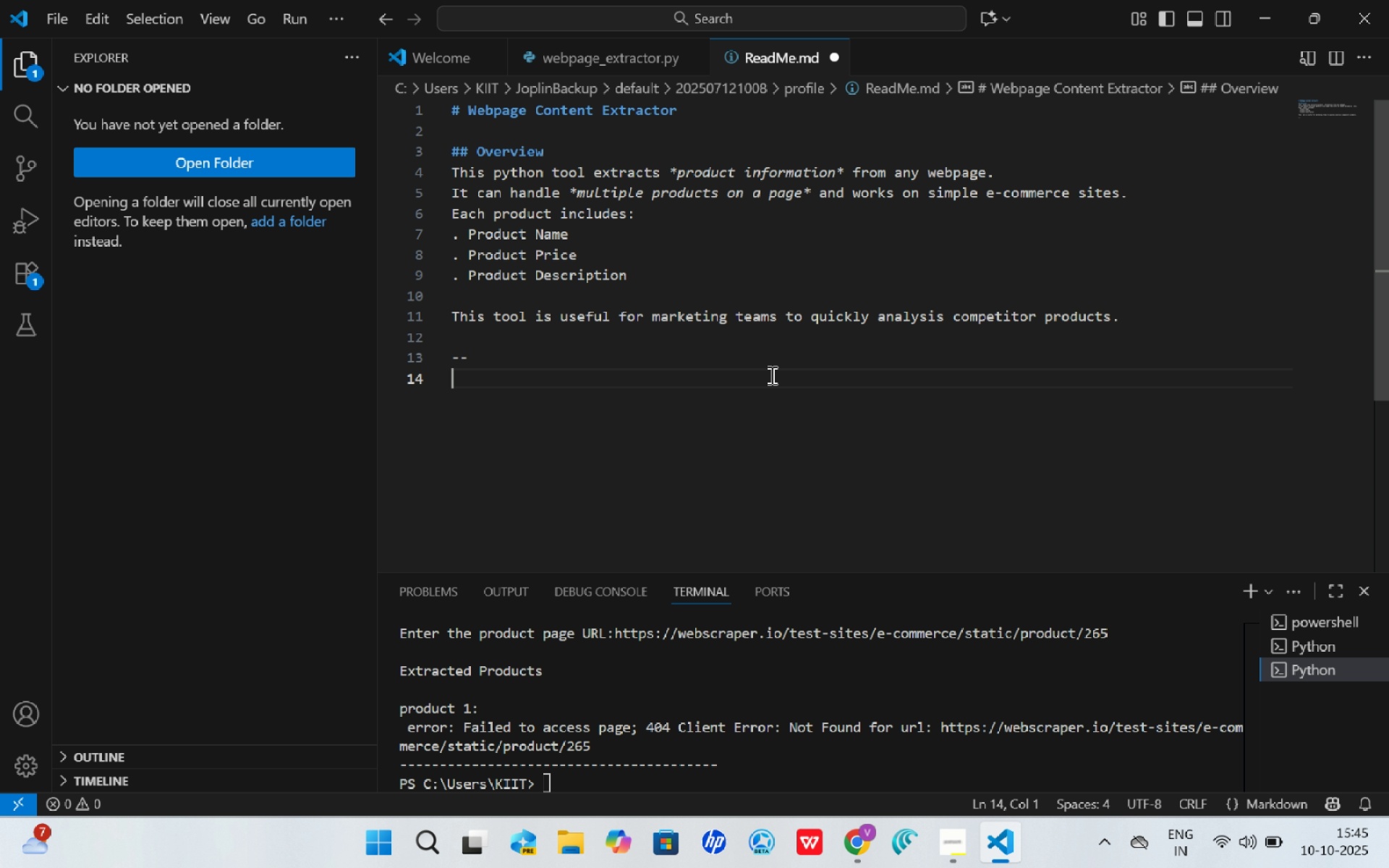 
key(Enter)
 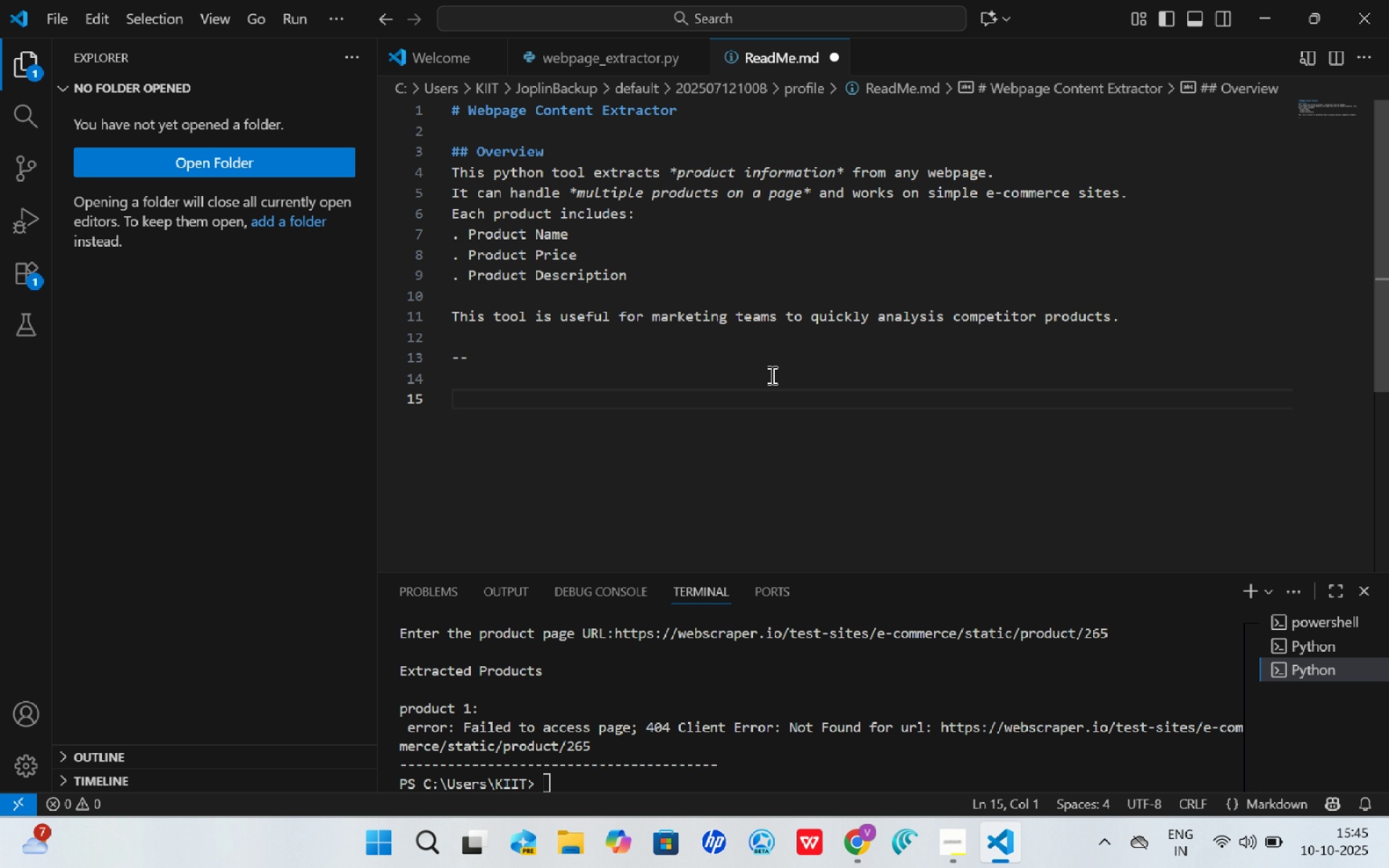 
type(## Featuyres)
key(Backspace)
key(Backspace)
key(Backspace)
key(Backspace)
type(res)
 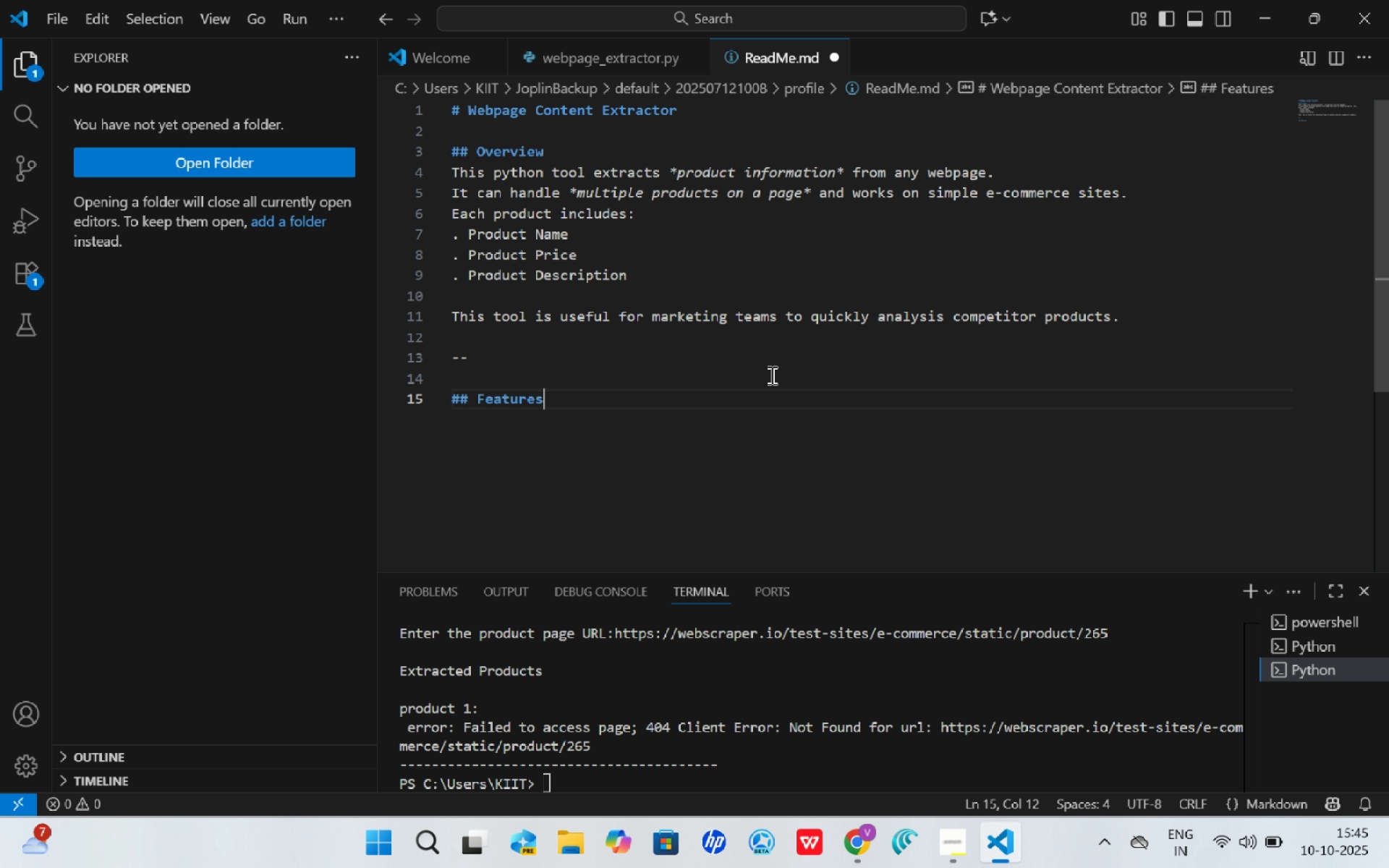 
key(Enter)
 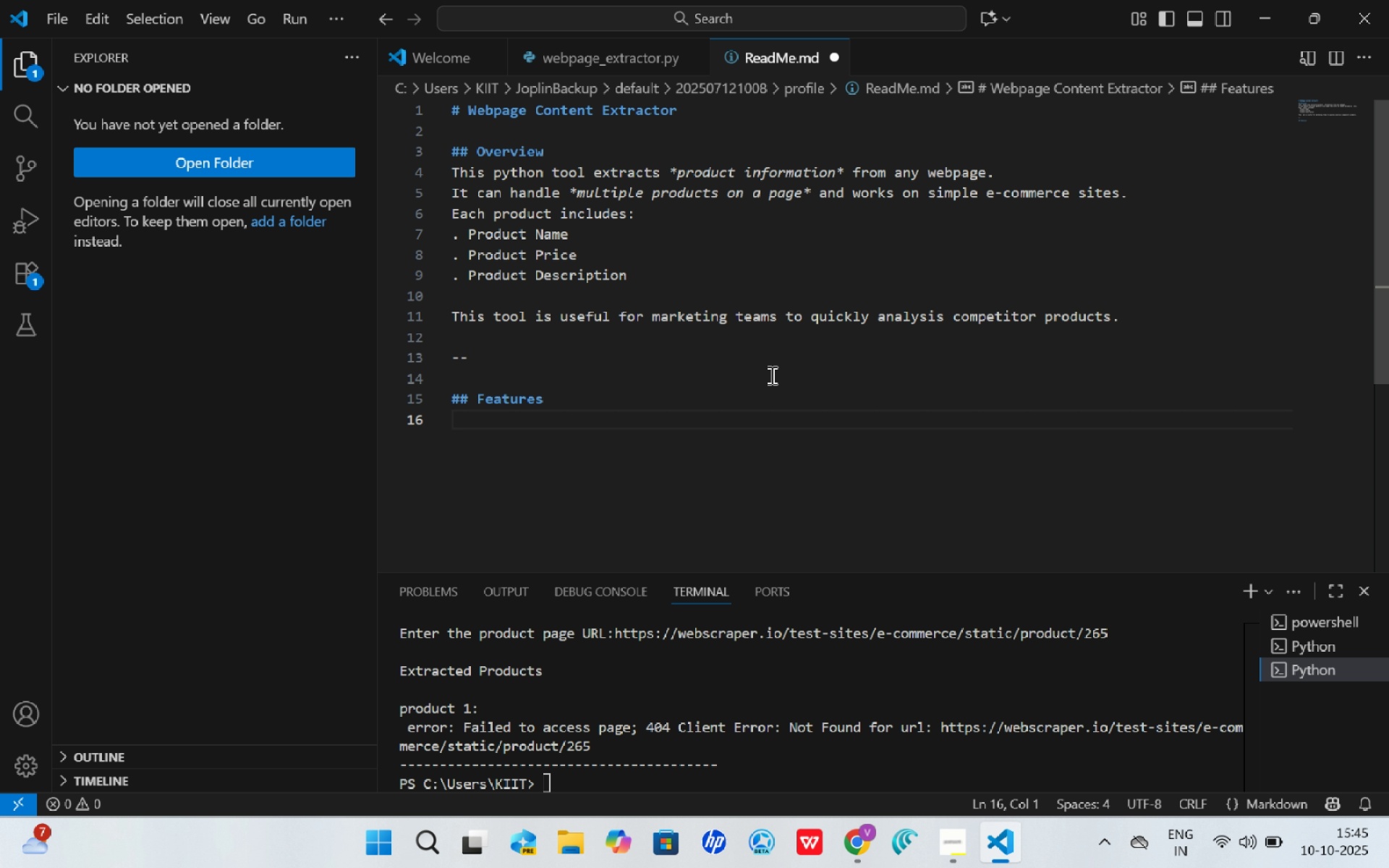 
key(Enter)
 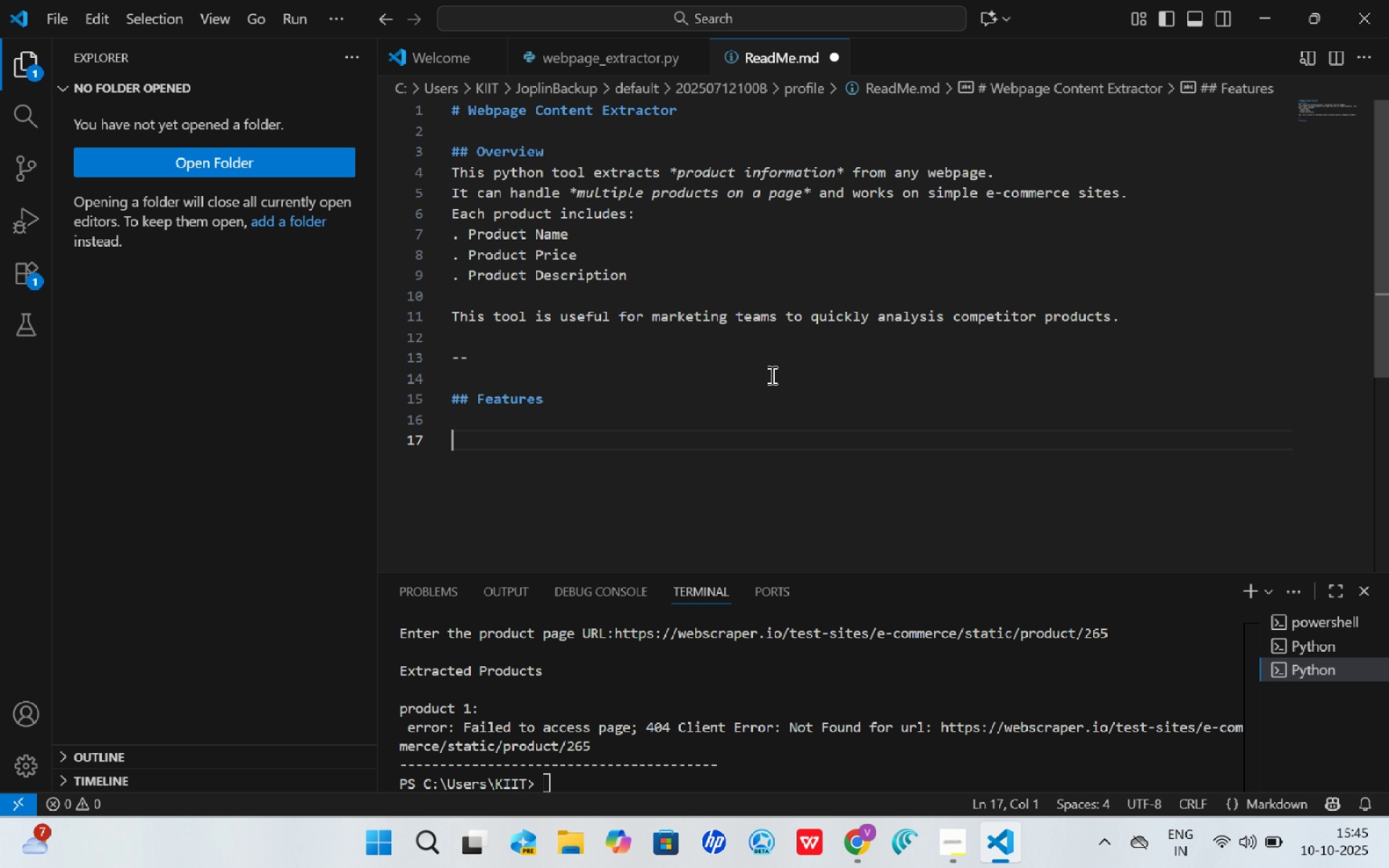 
key(Period)
 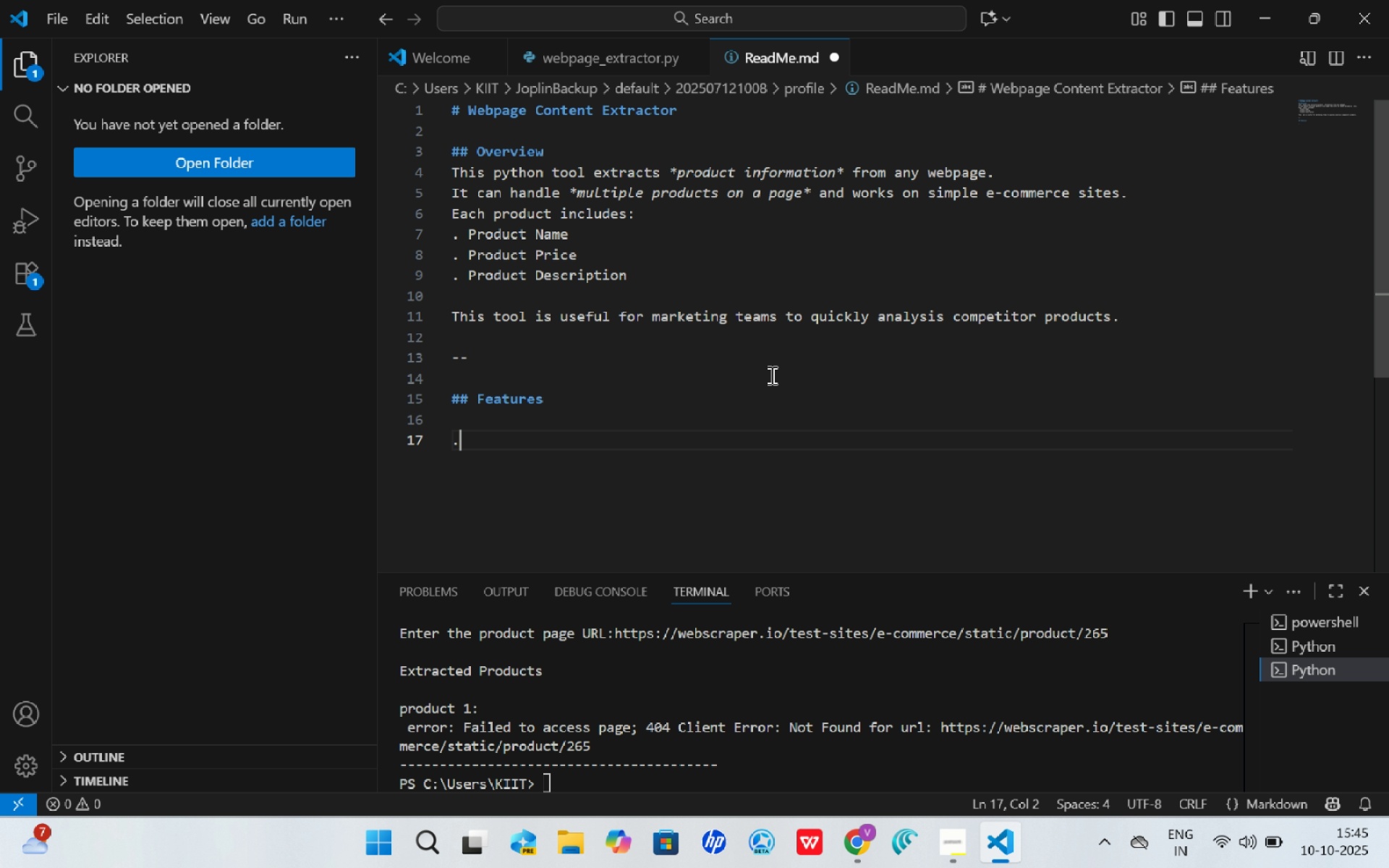 
key(CapsLock)
 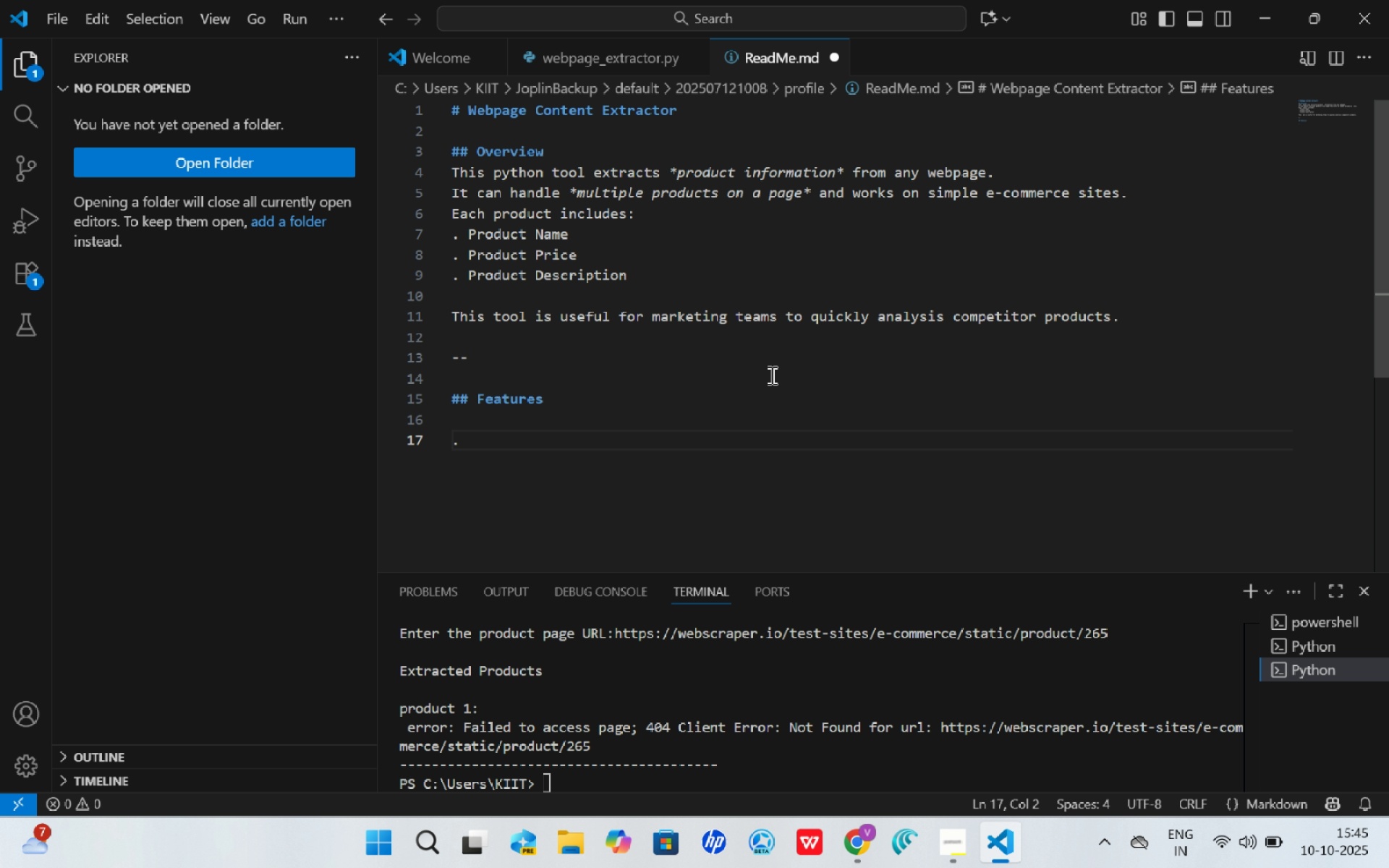 
key(A)
 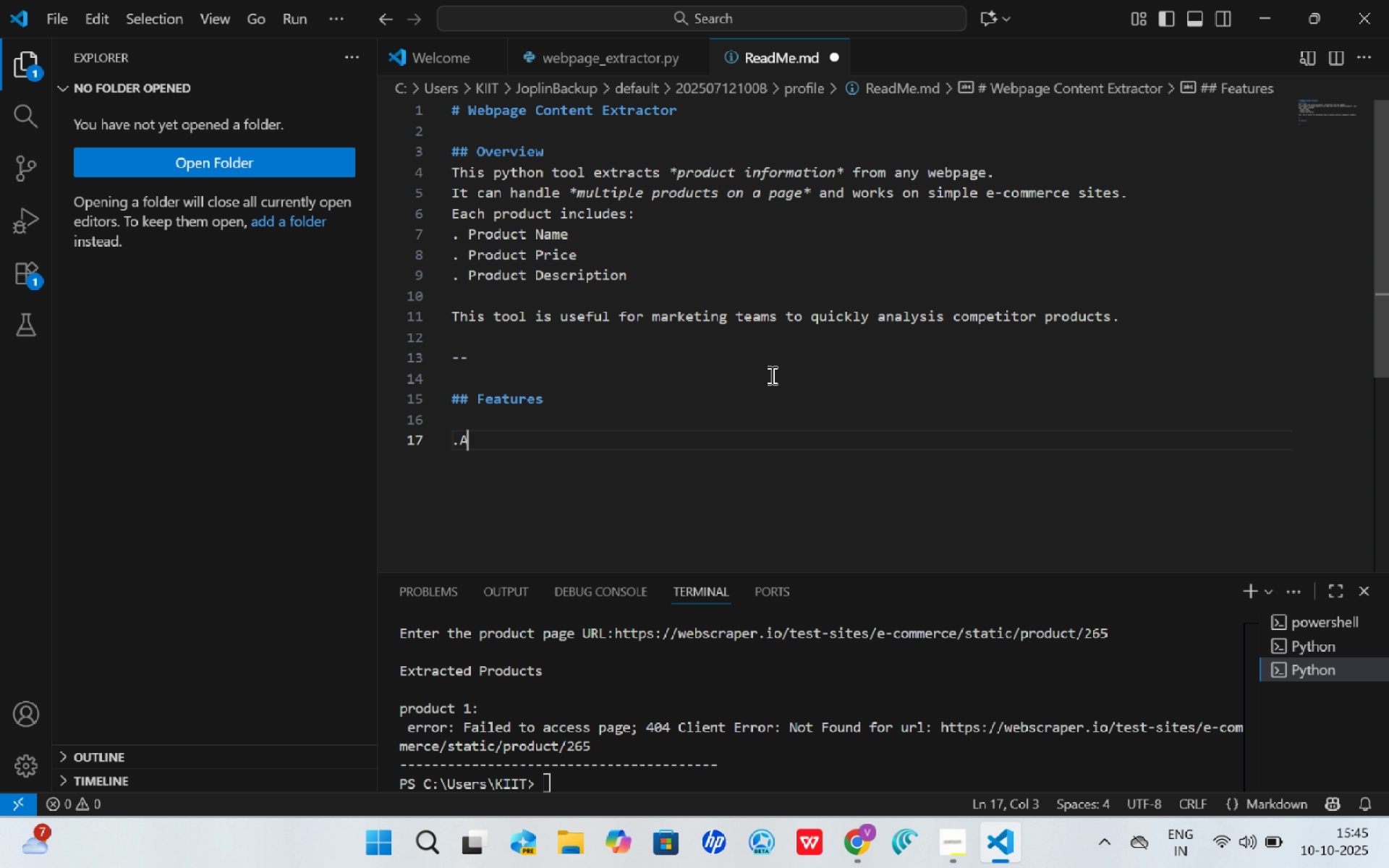 
key(Backspace)
type( Accepts *any URL*)
 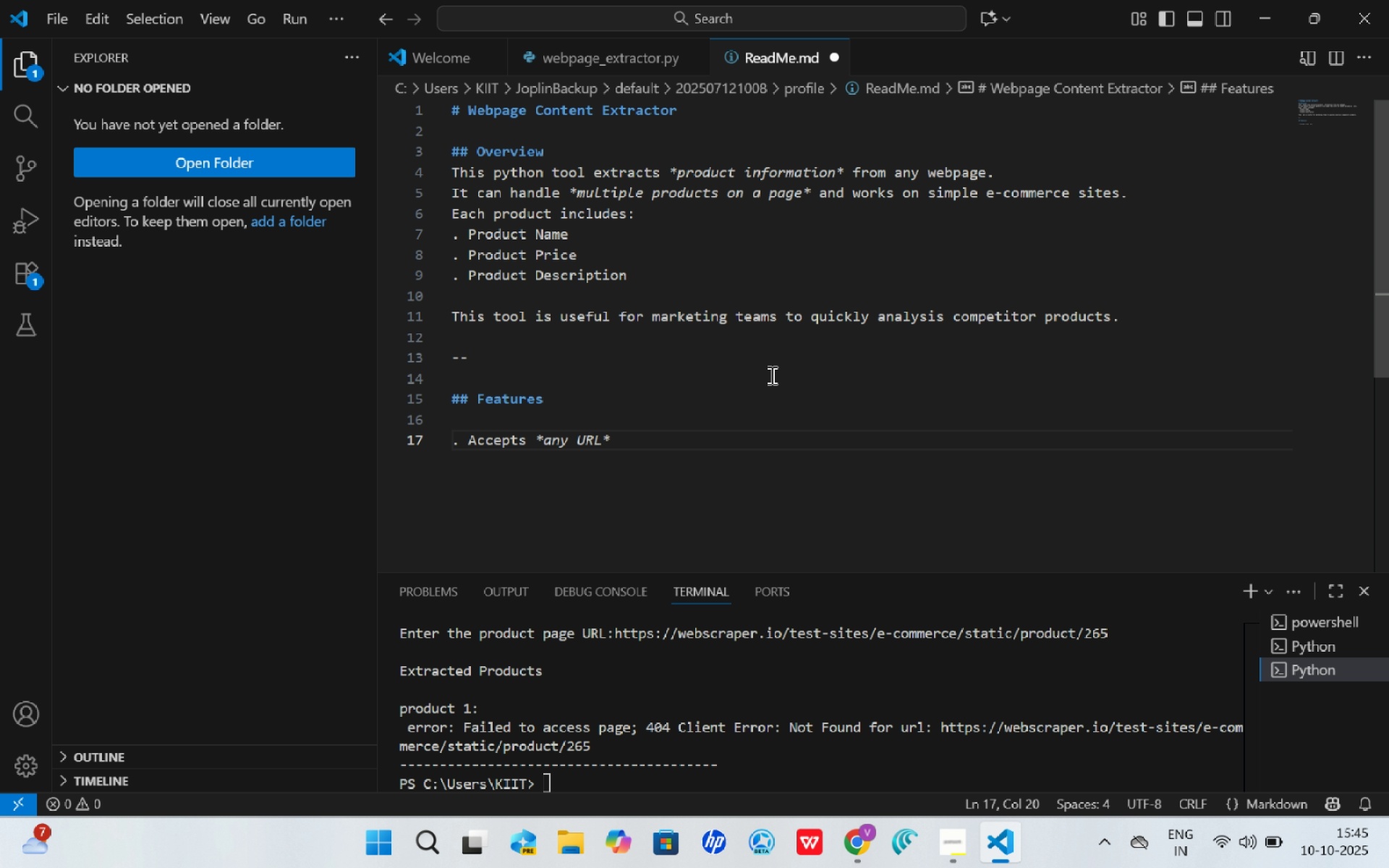 
key(Enter)
 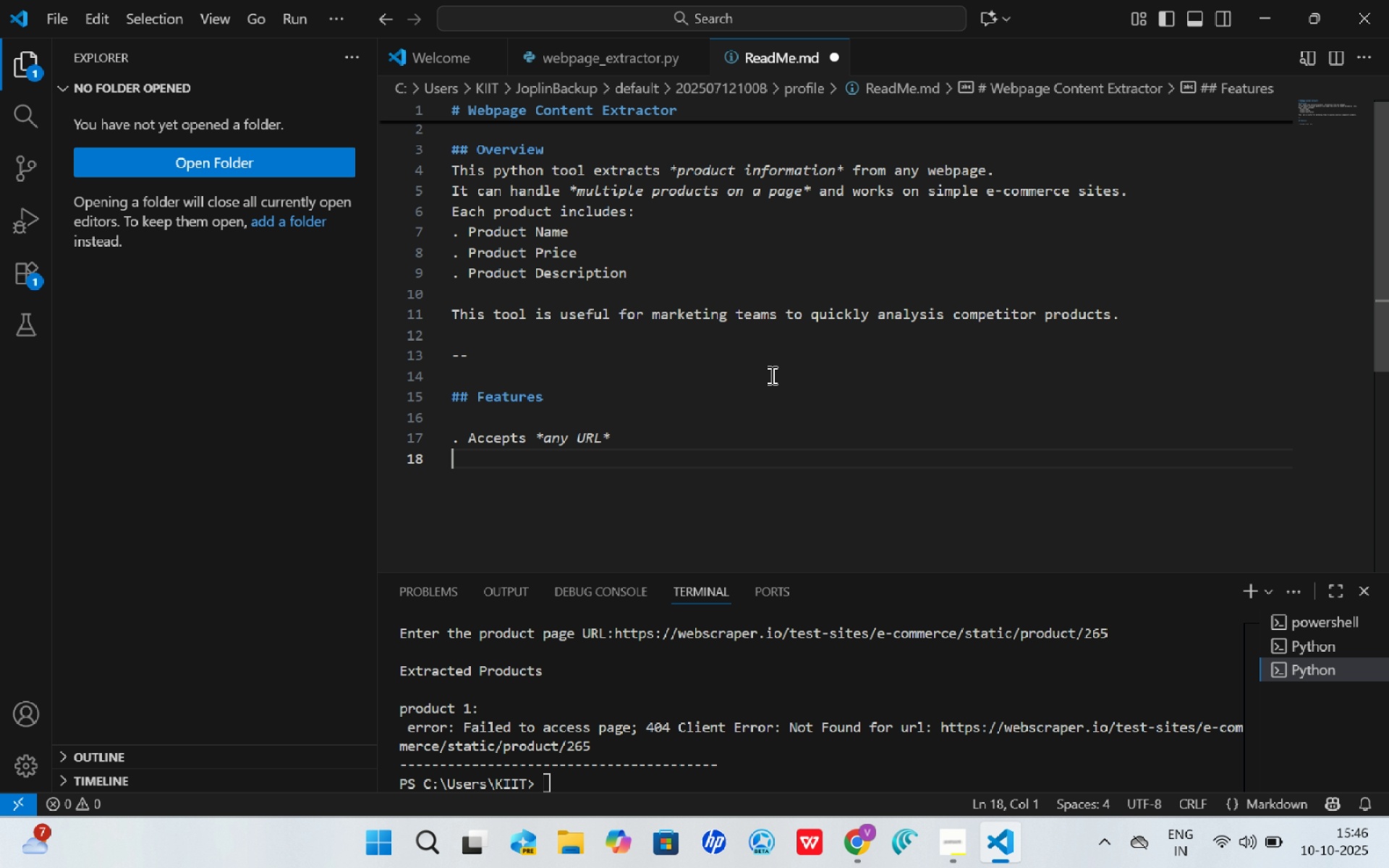 
type(. e)
key(Backspace)
type(Extracts *multiple products* from a pas)
key(Backspace)
type(ge)
 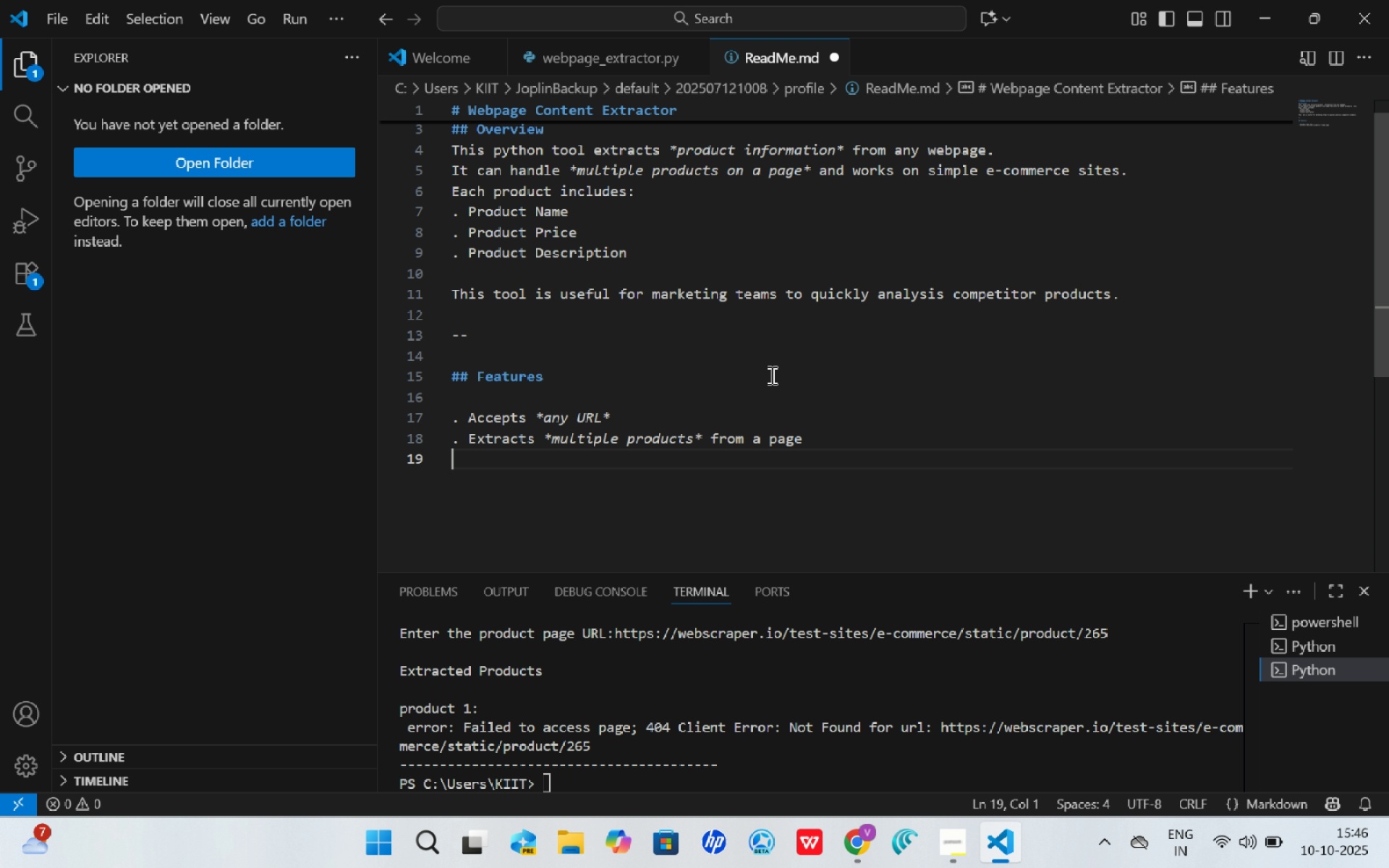 
 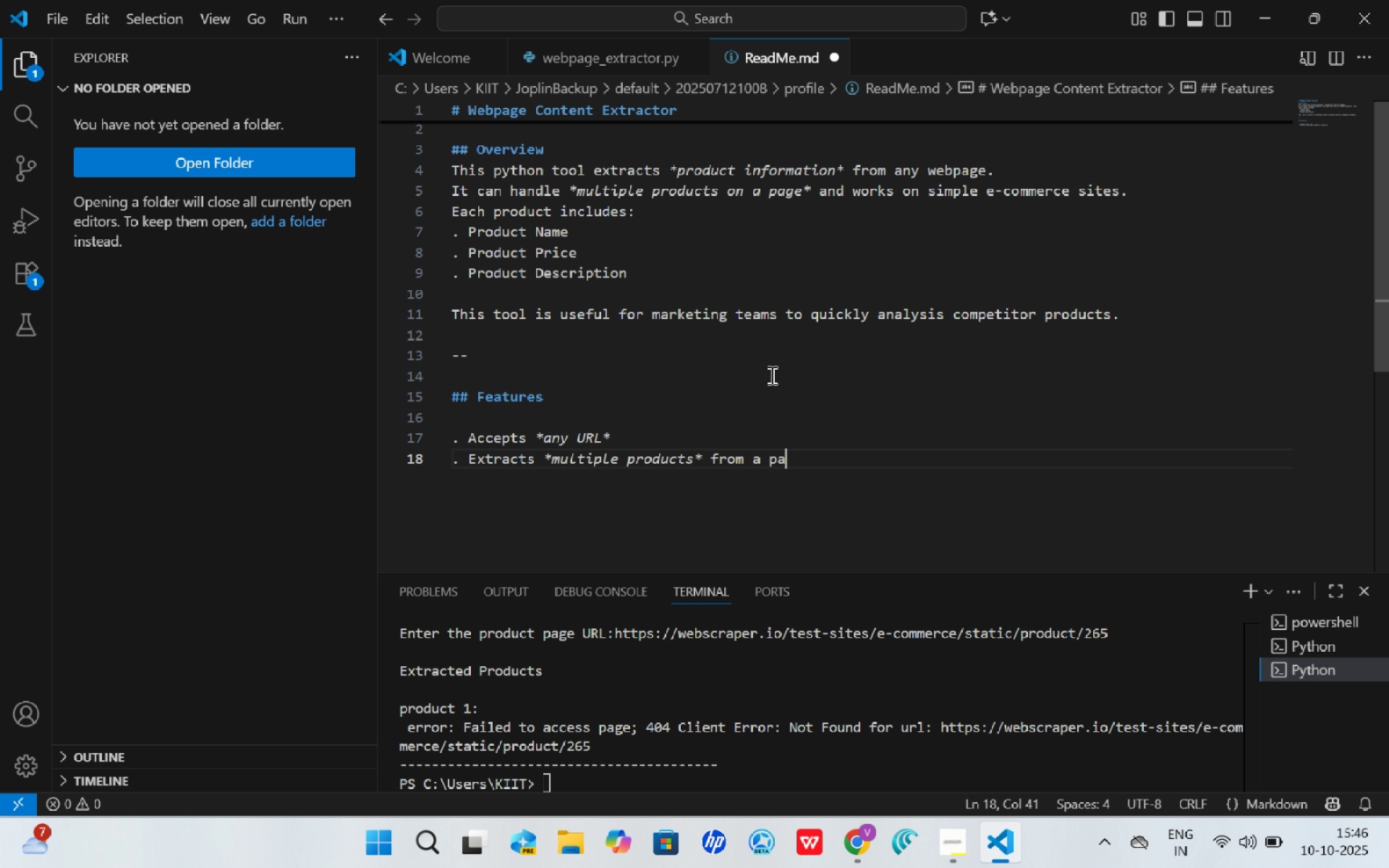 
key(Enter)
 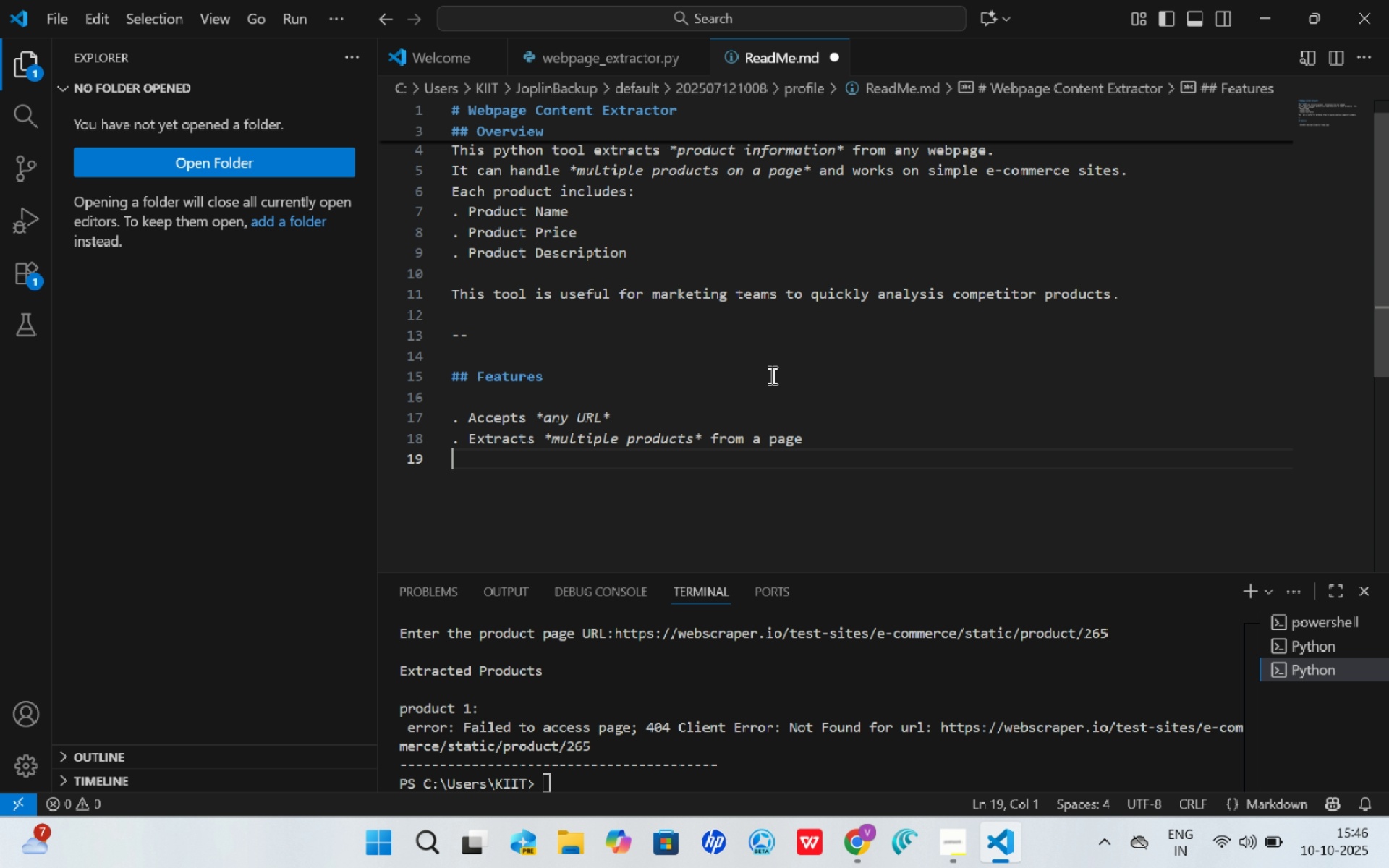 
type(. Handles *single product pages*)
 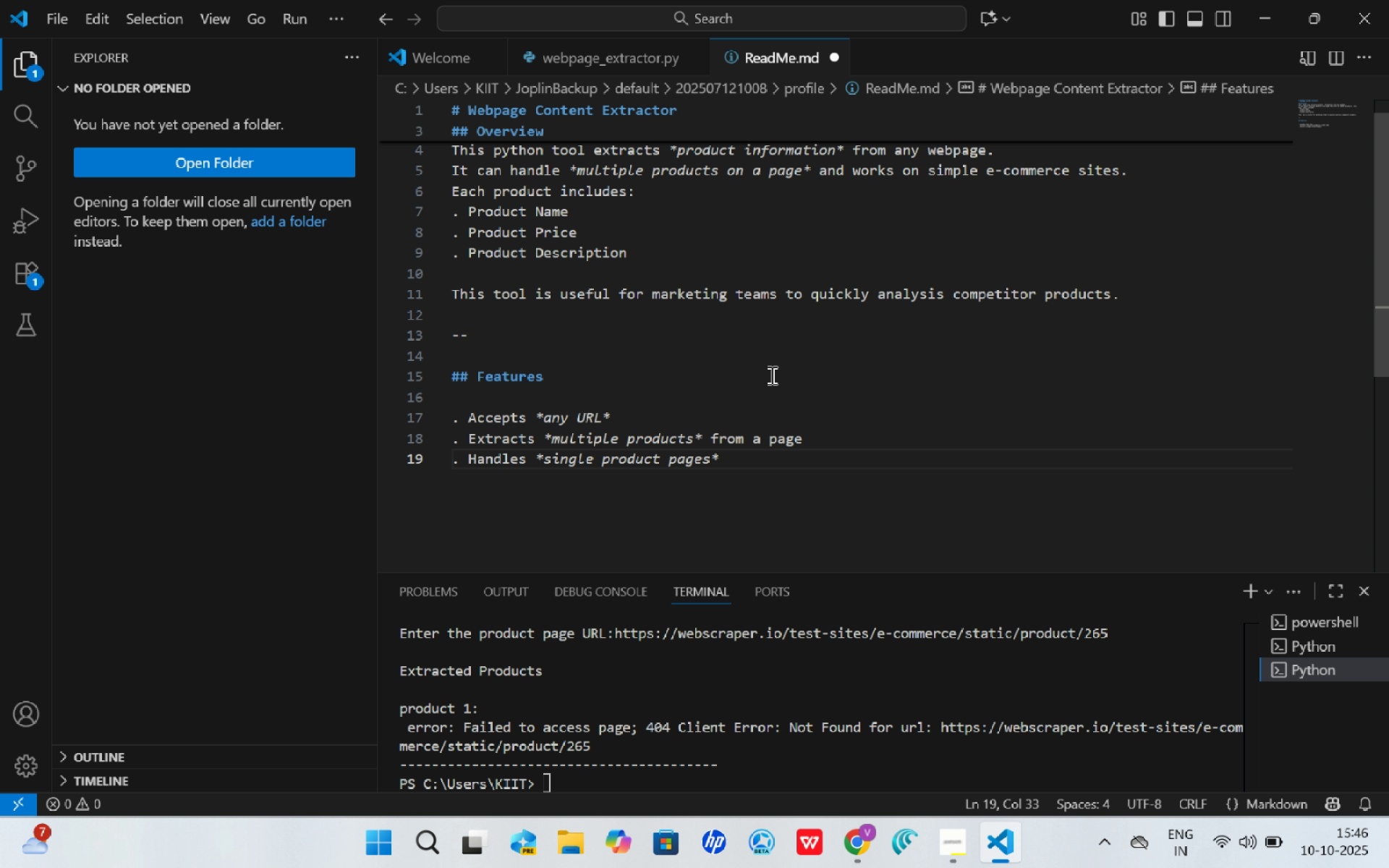 
key(Enter)
 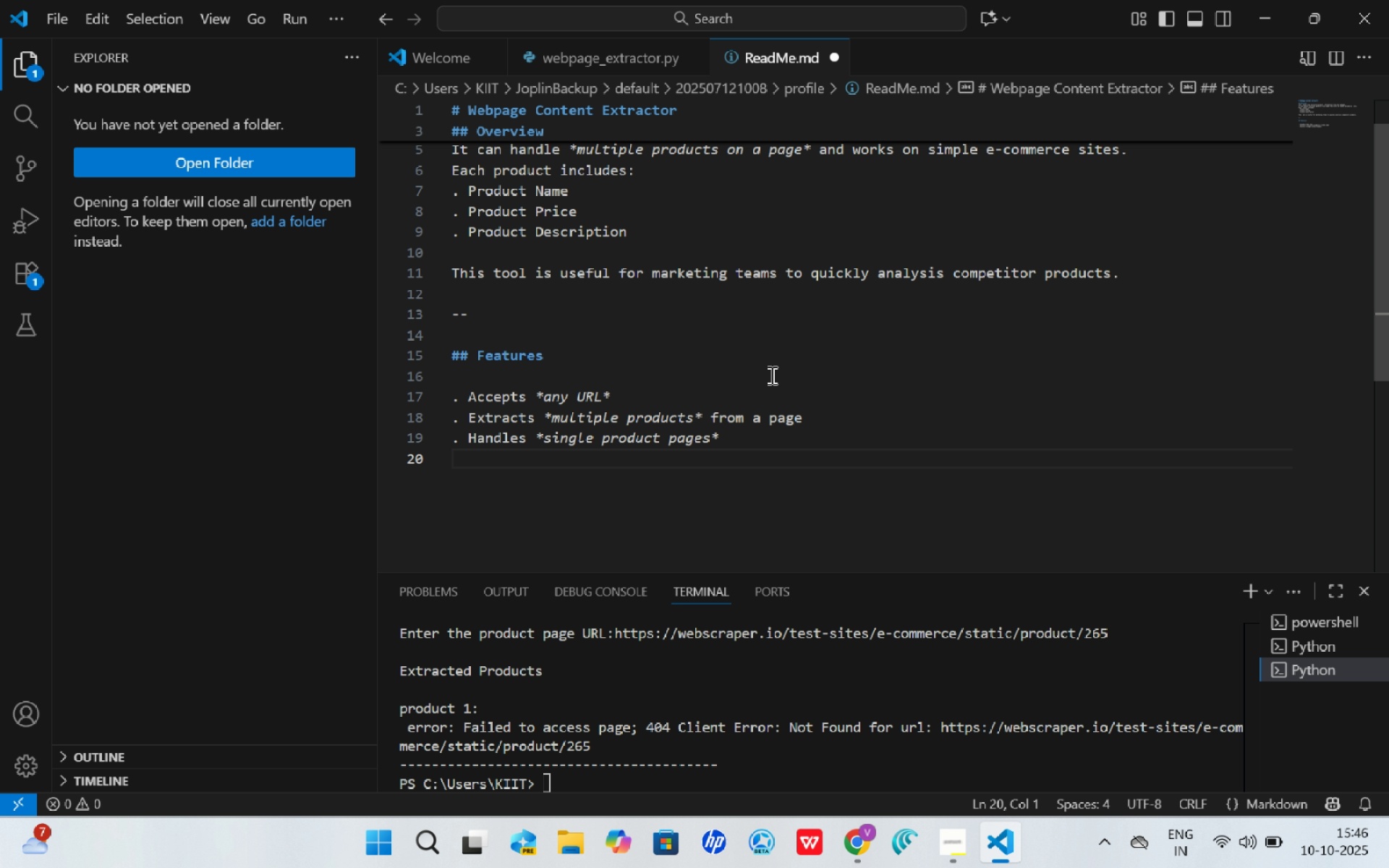 
key(Period)
 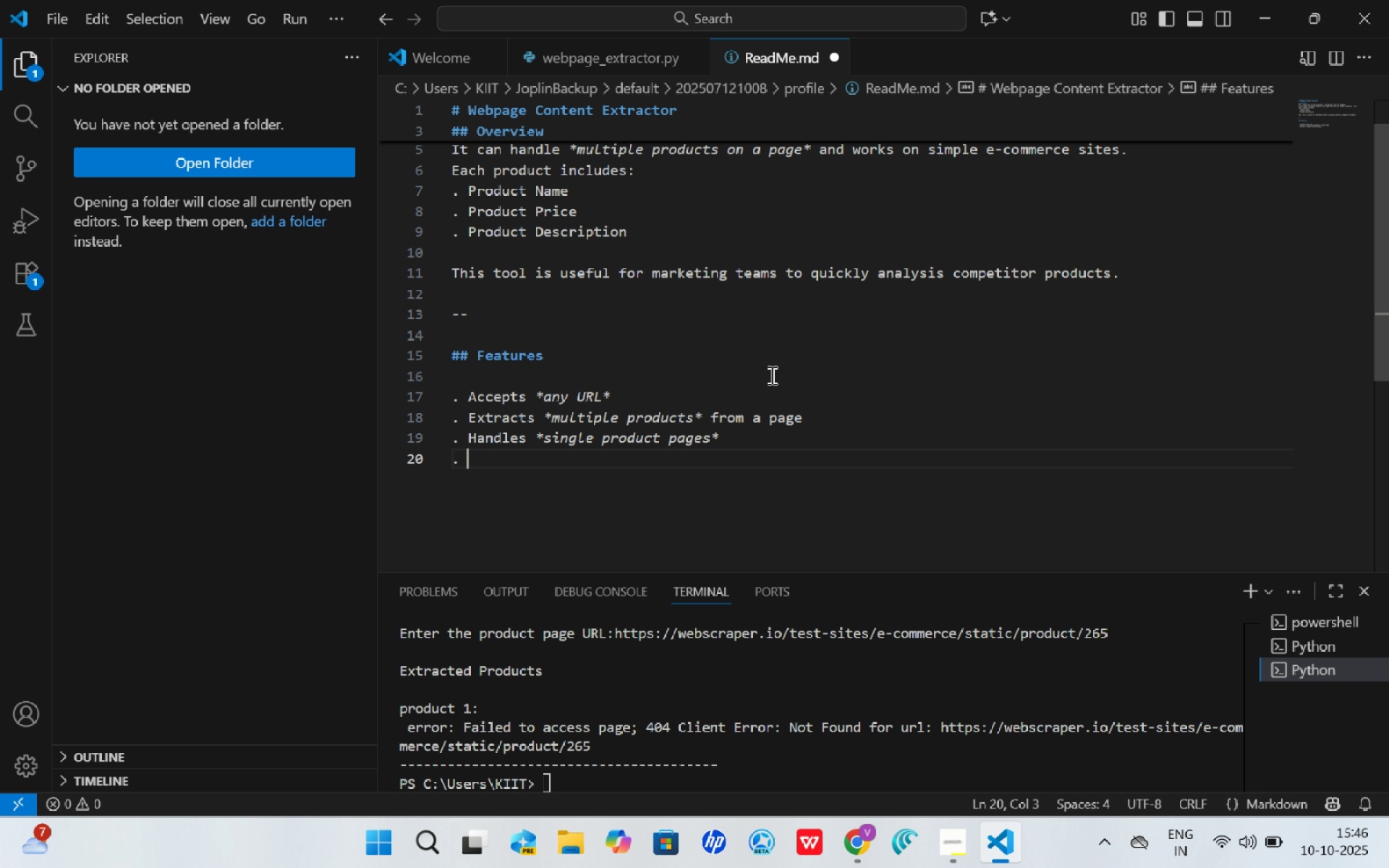 
key(Space)
 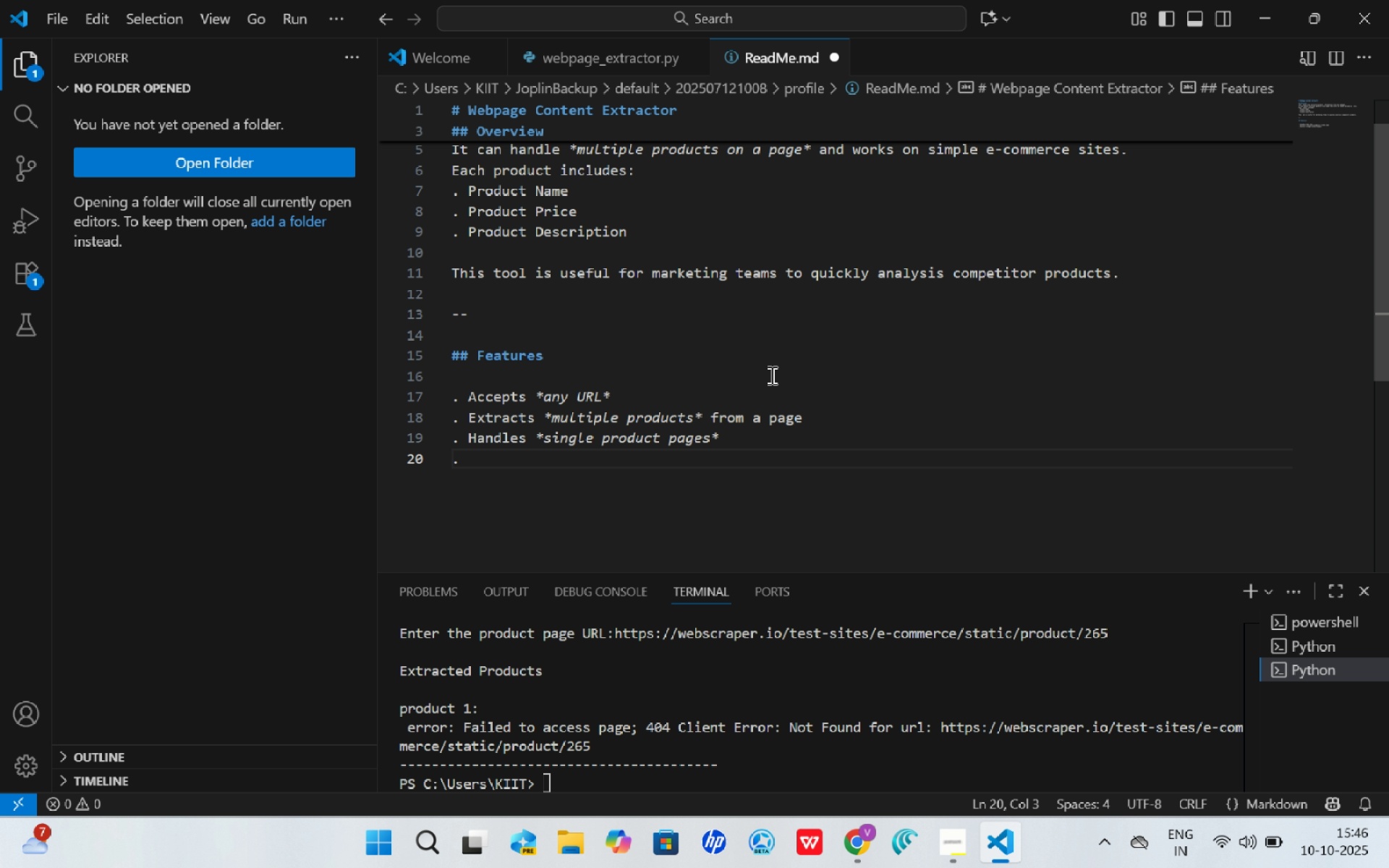 
type(Works i)
key(Backspace)
type(with webpages in *multiple  alnguages)
 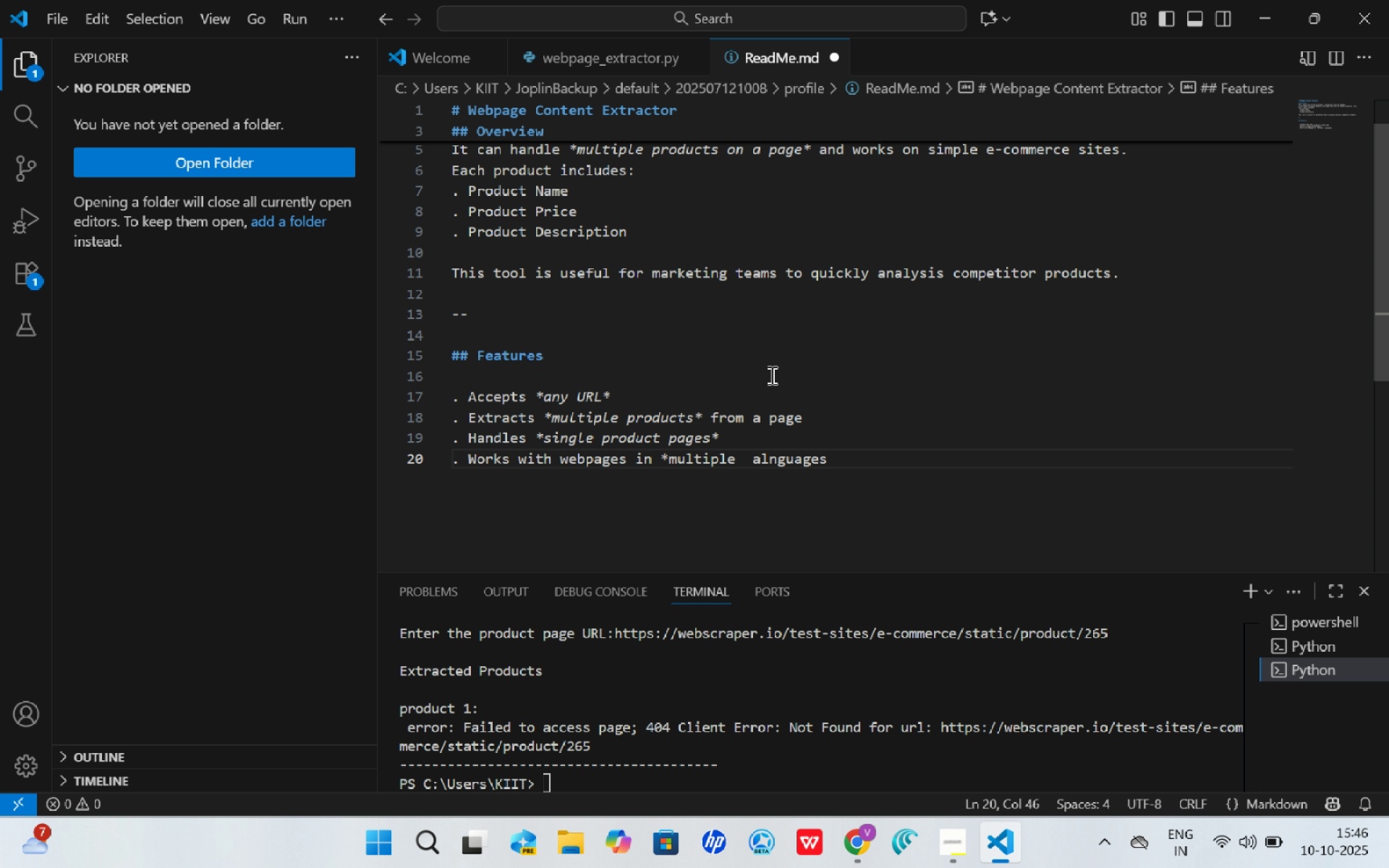 
key(ArrowDown)
 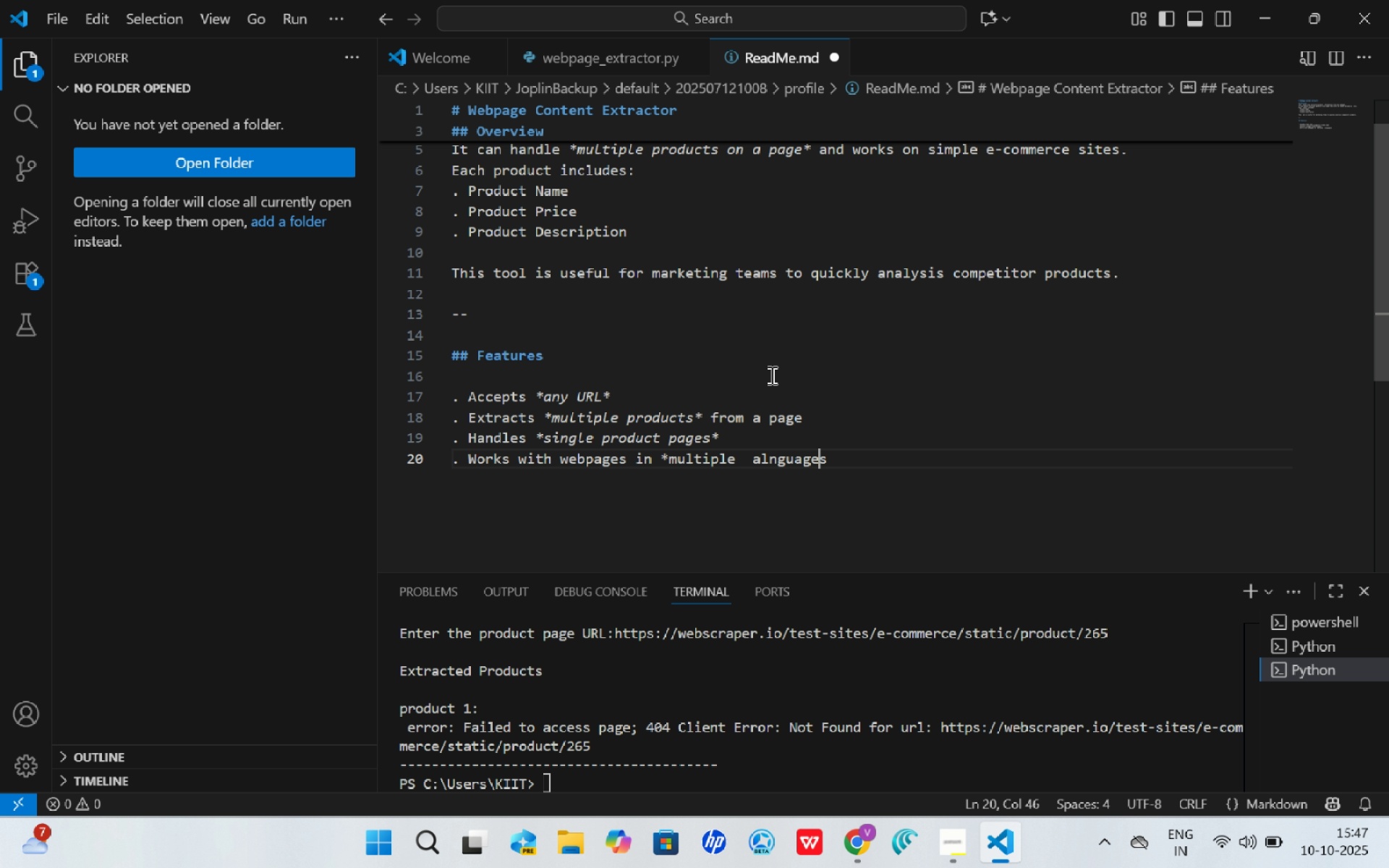 
hold_key(key=ArrowLeft, duration=0.7)
 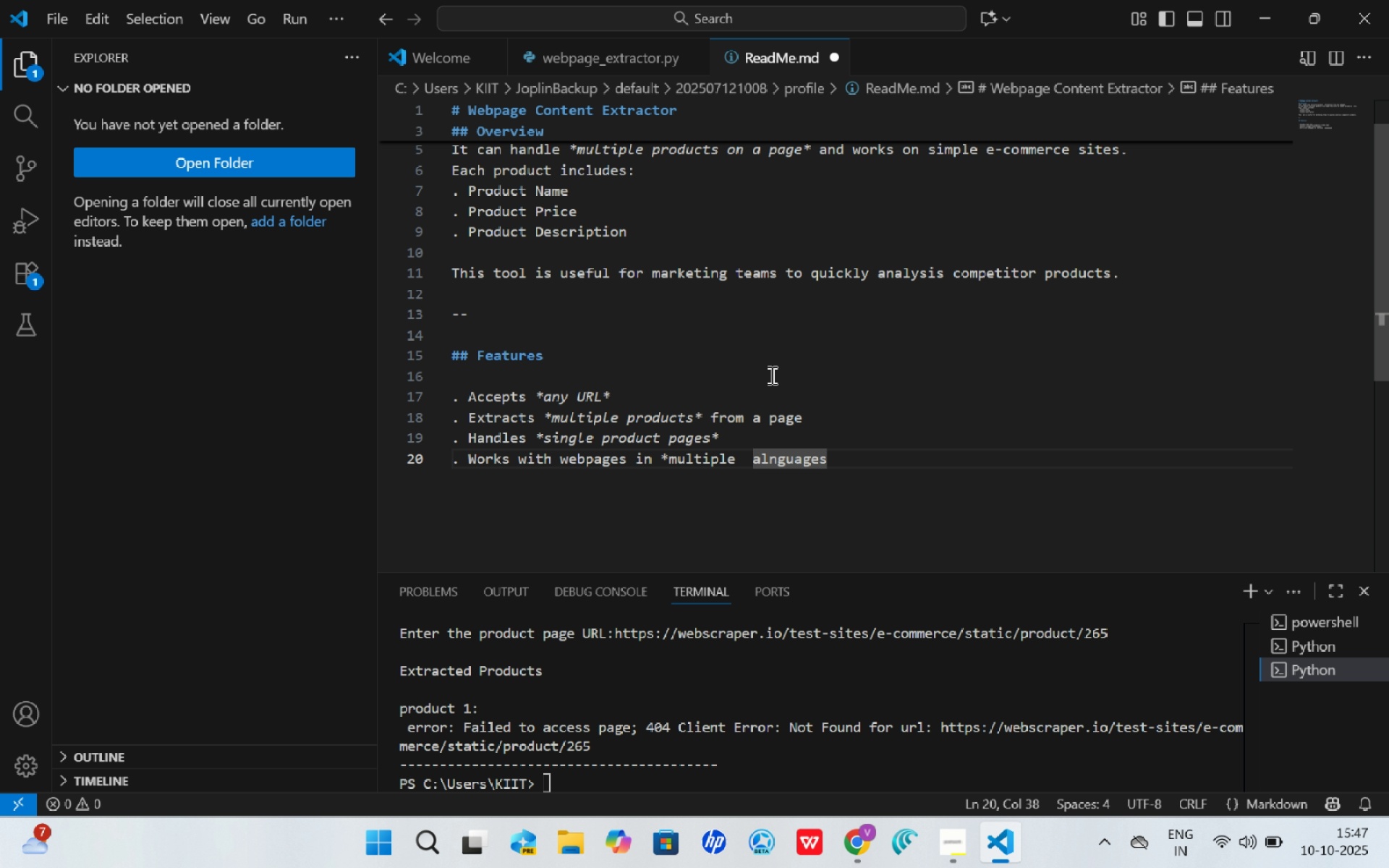 
key(ArrowRight)
 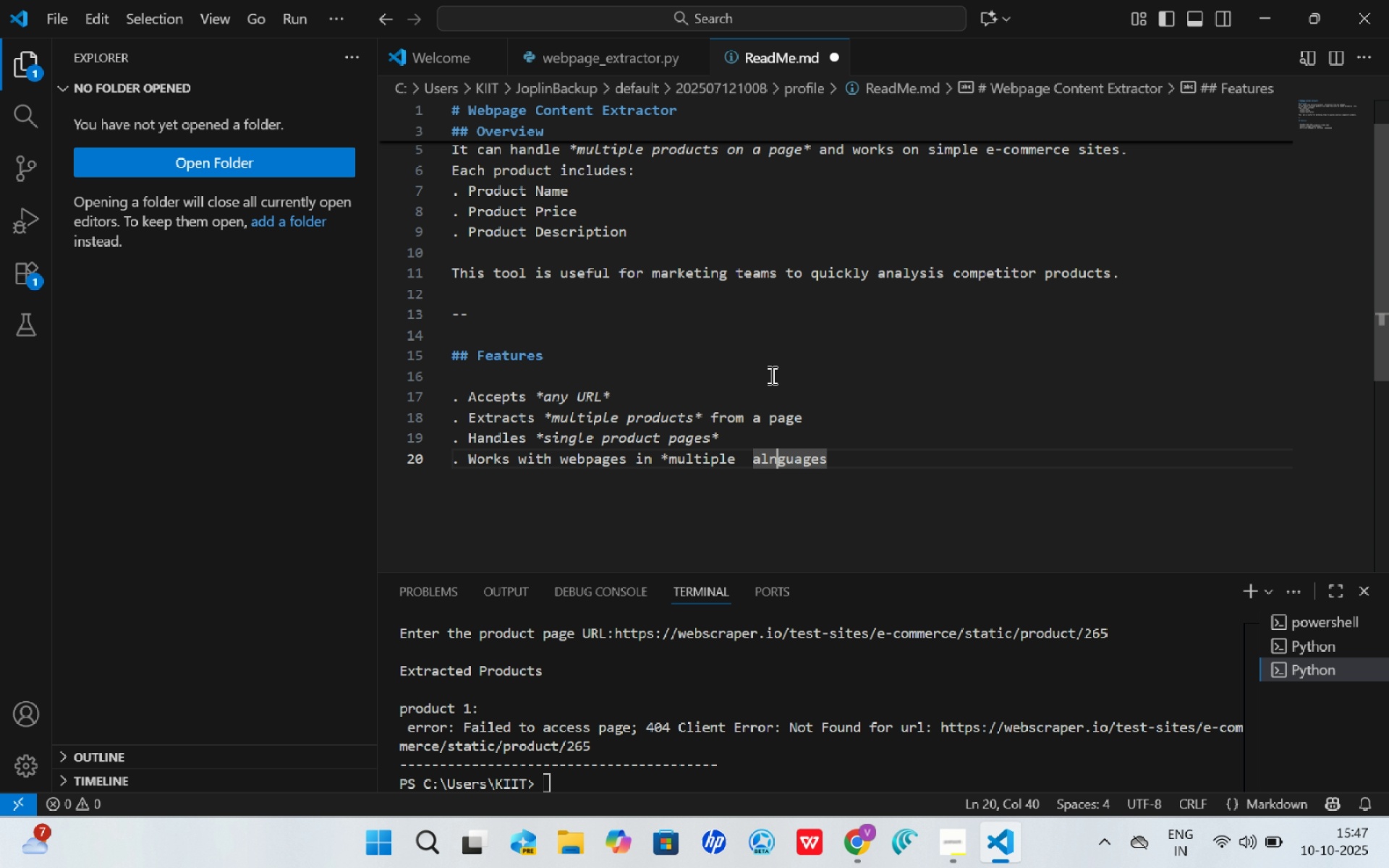 
key(ArrowRight)
 